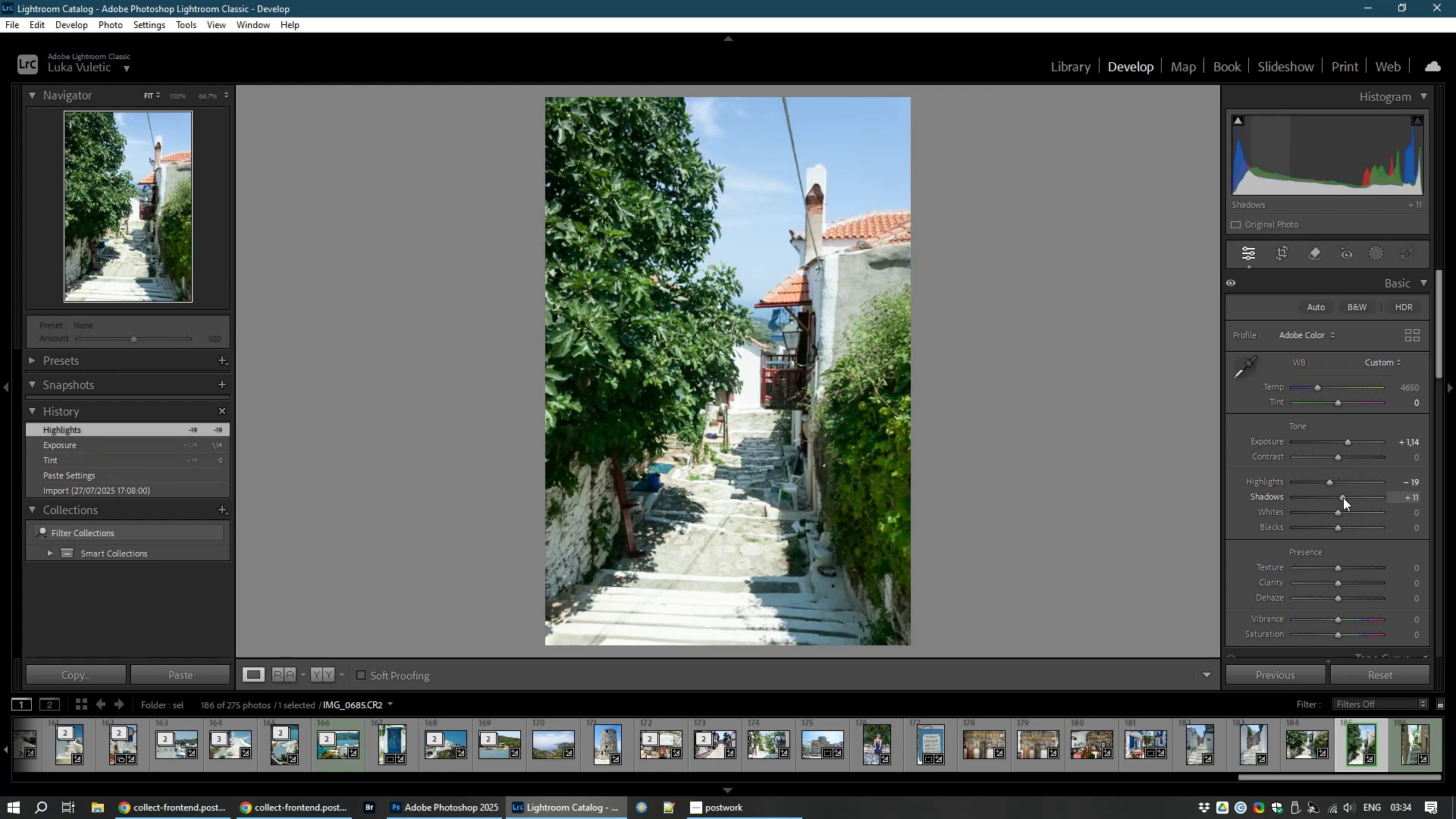 
wait(21.14)
 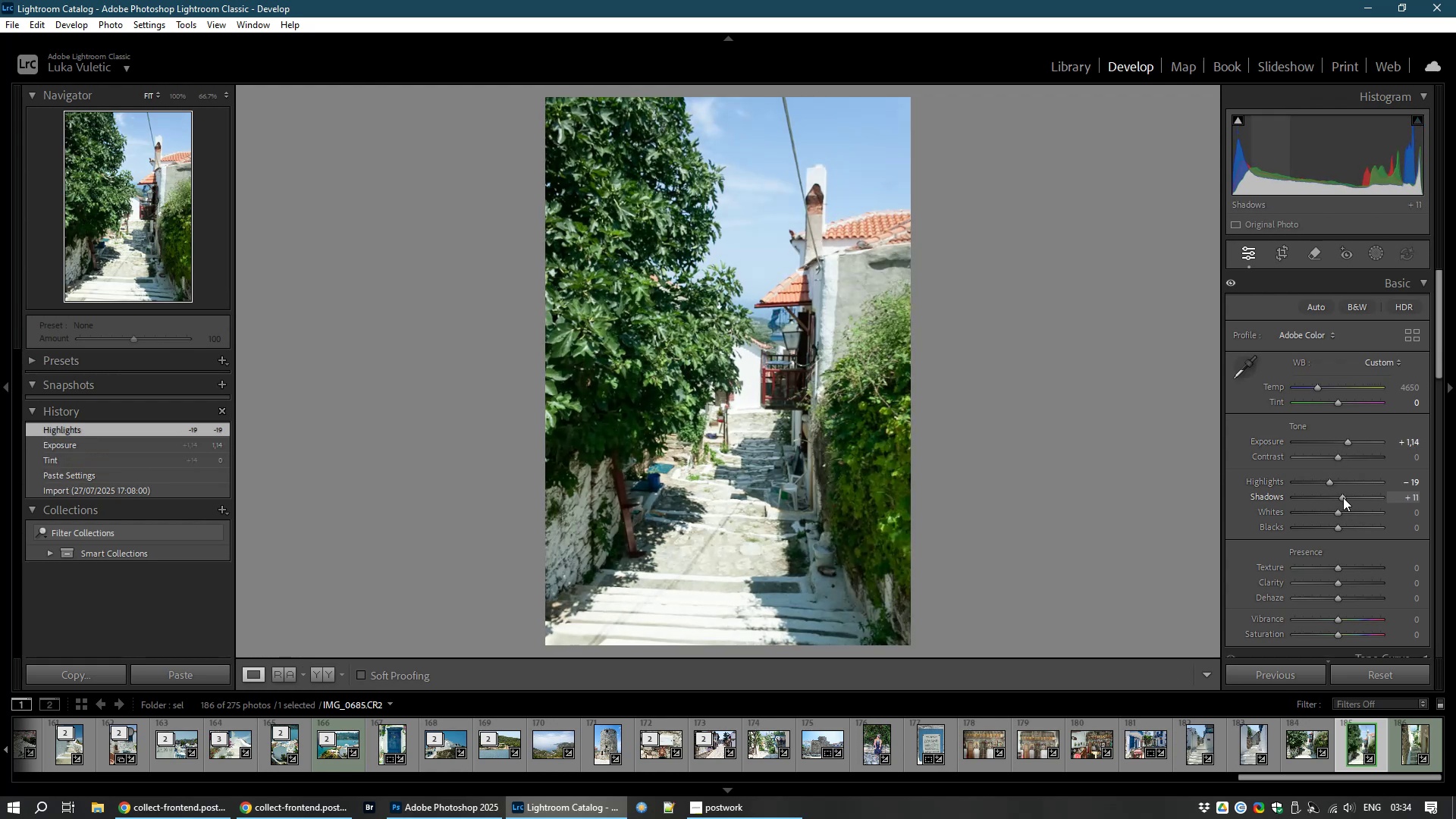 
left_click([1455, 375])
 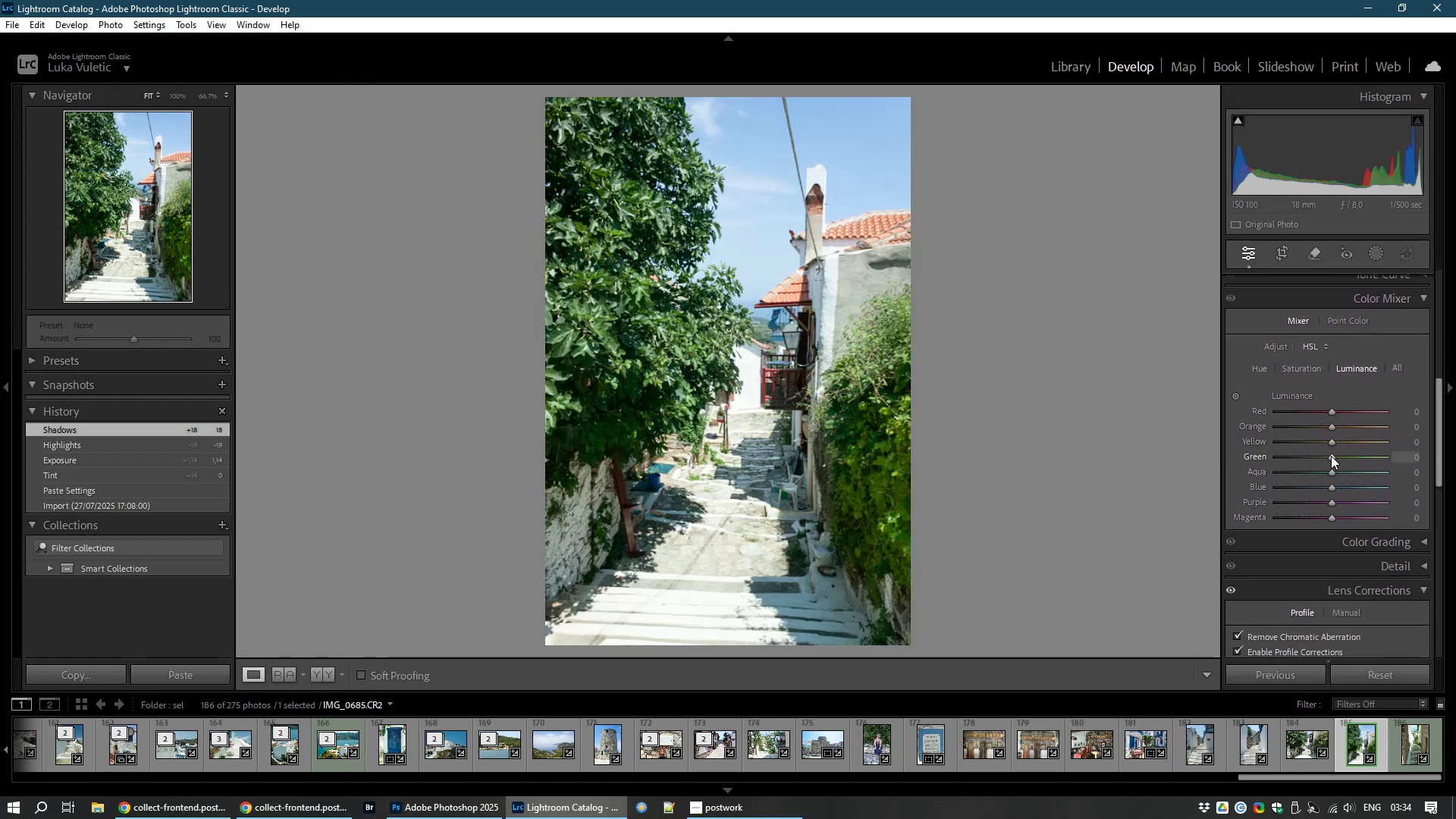 
wait(6.38)
 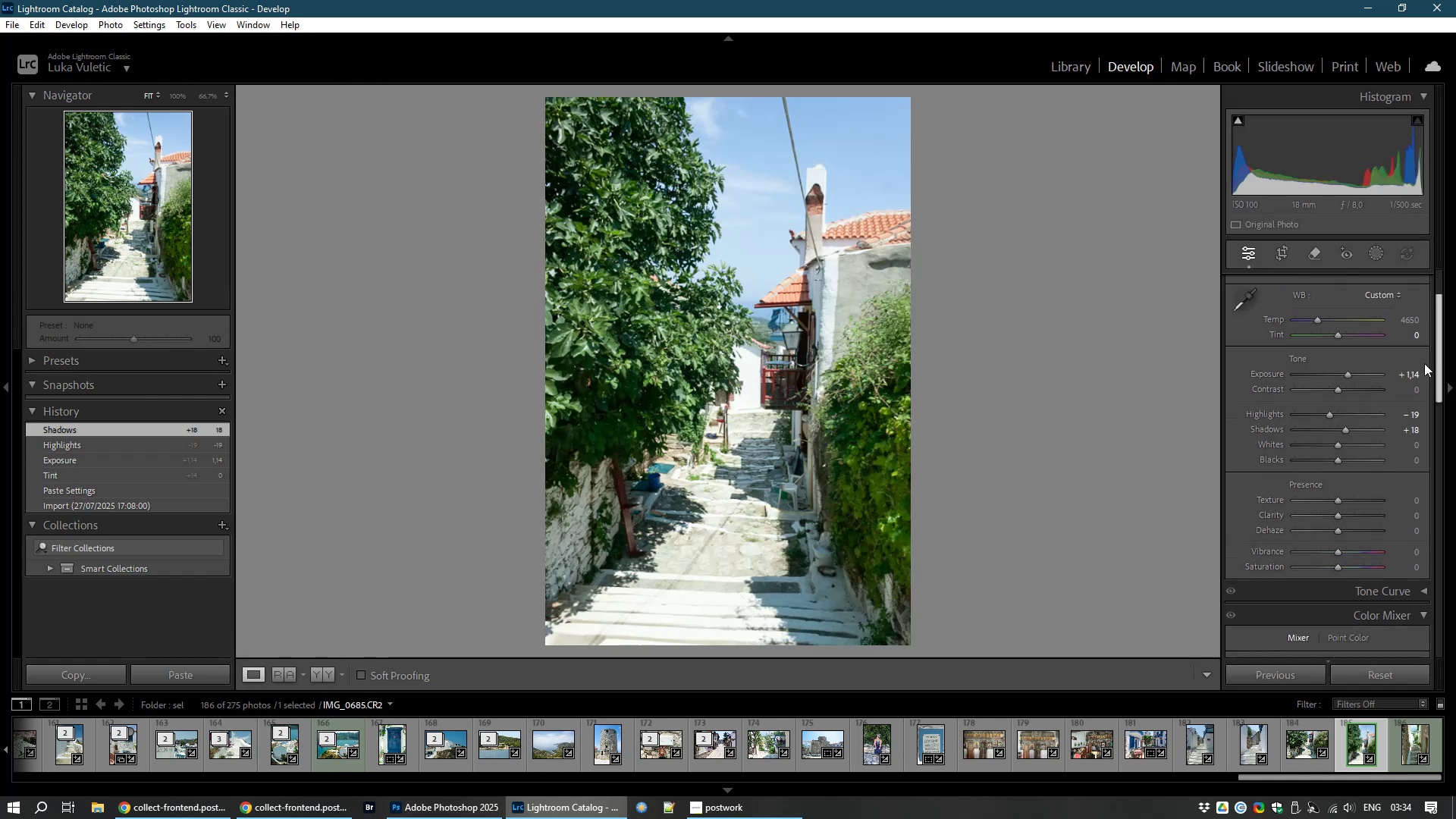 
left_click([1299, 370])
 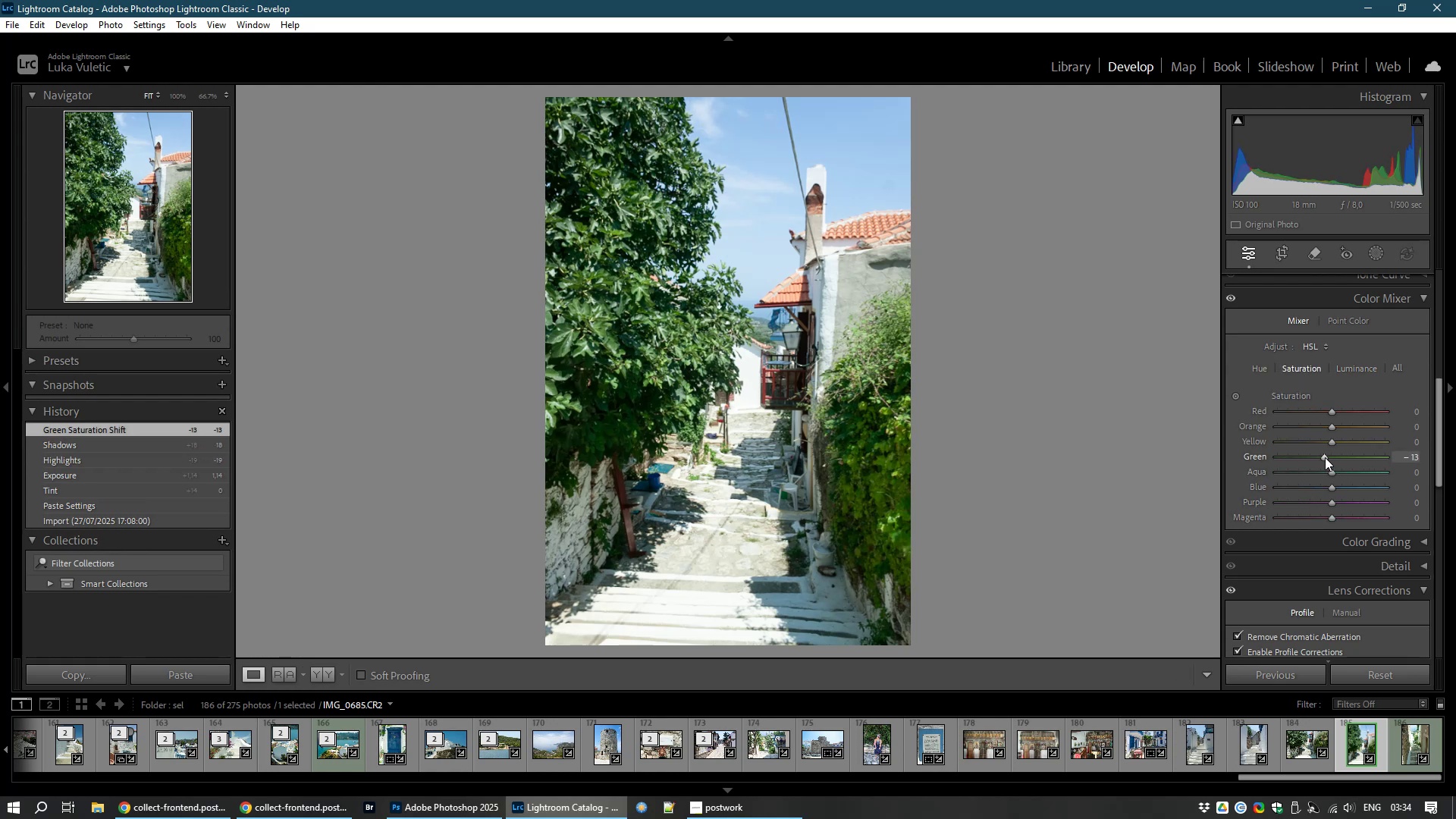 
wait(7.05)
 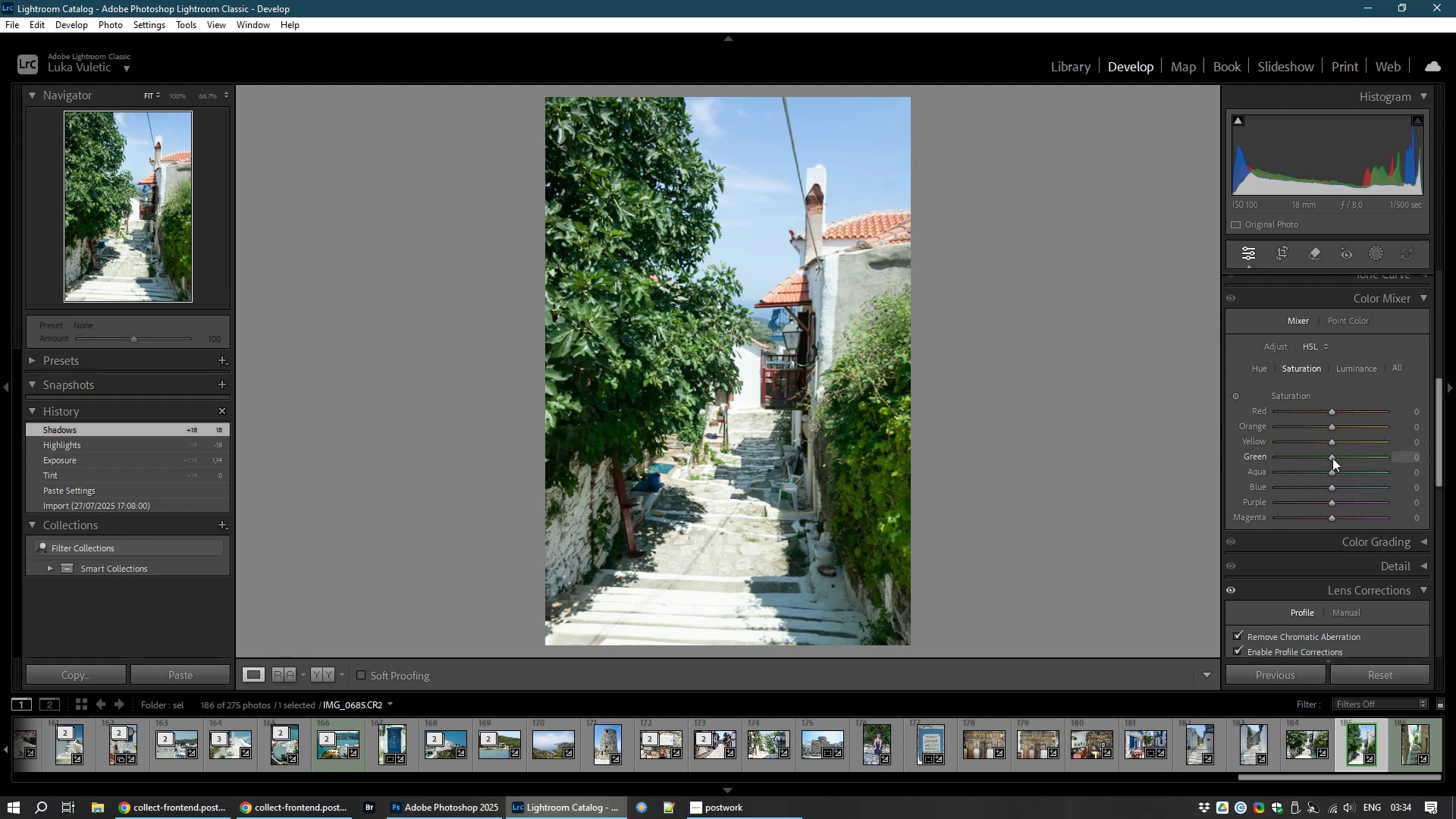 
mouse_move([1367, 746])
 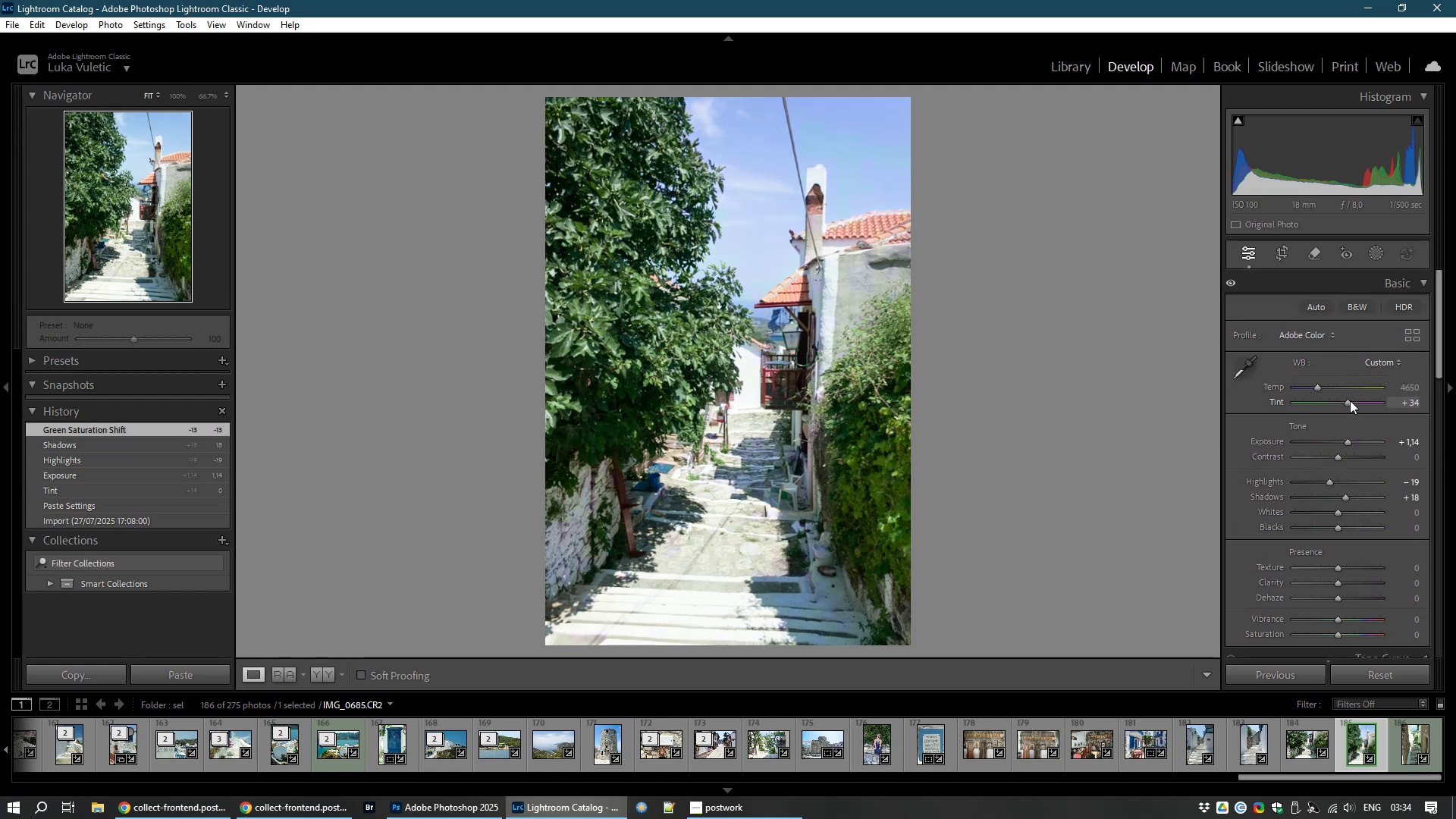 
wait(10.6)
 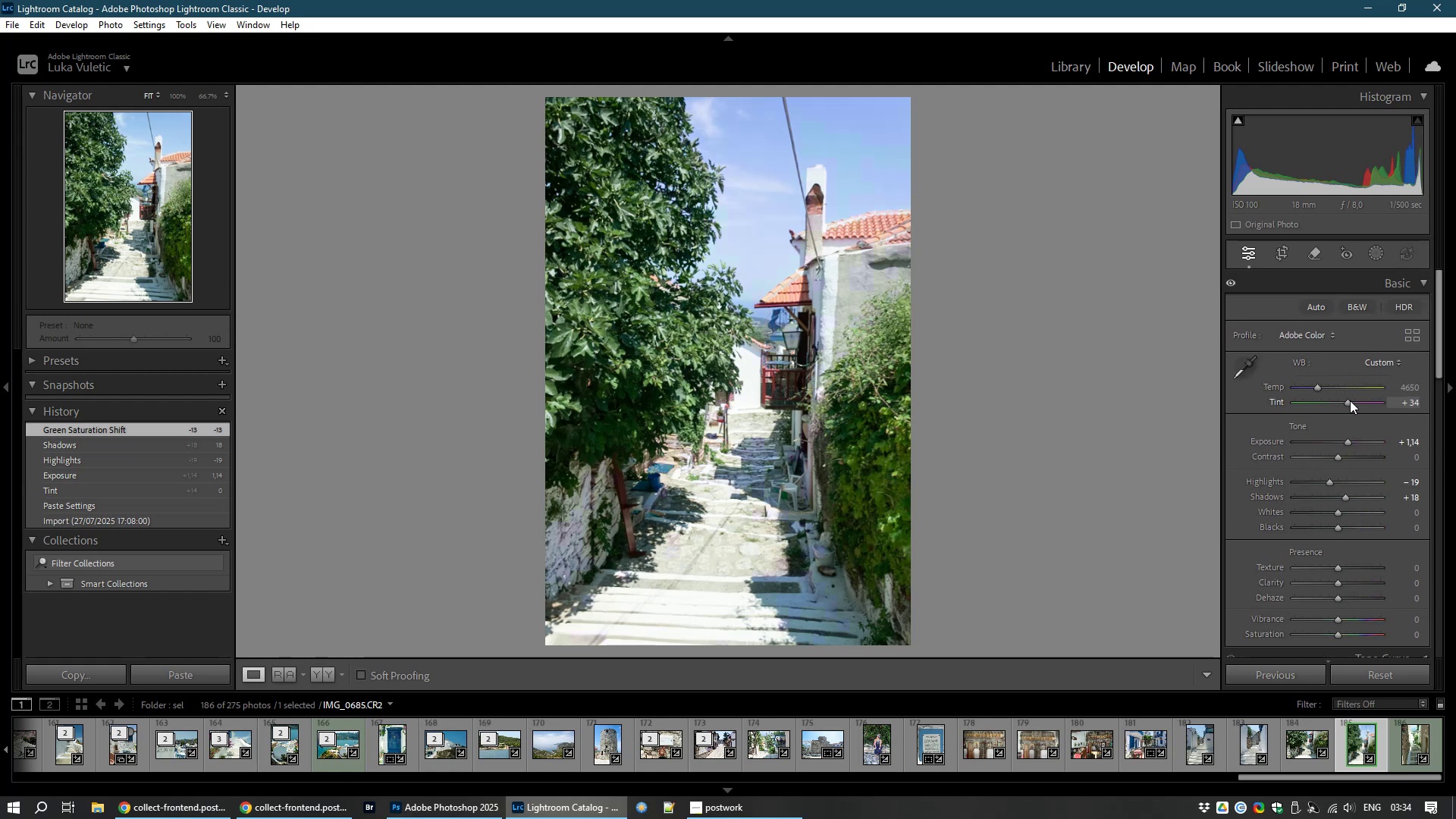 
left_click([1414, 742])
 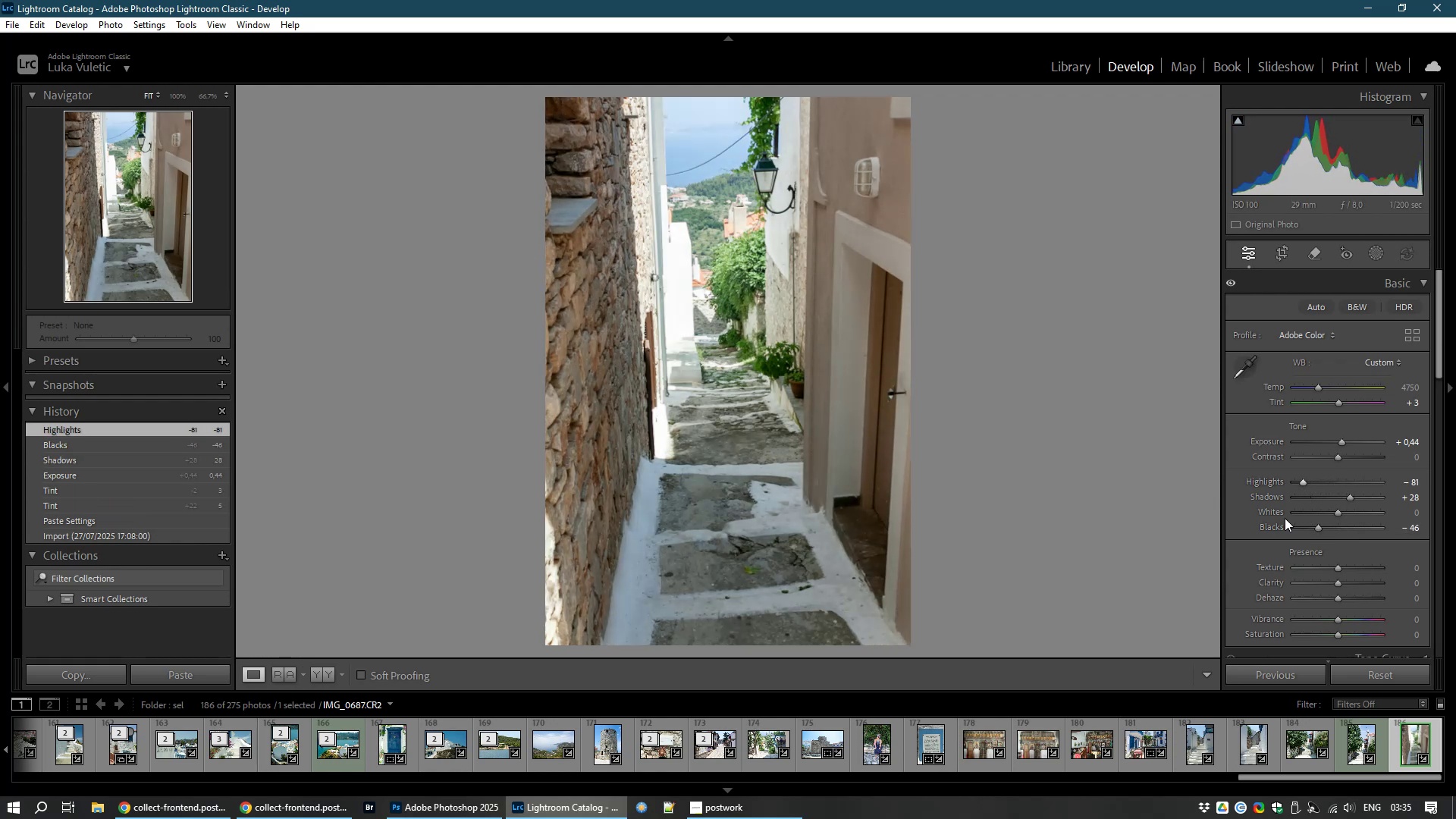 
wait(44.67)
 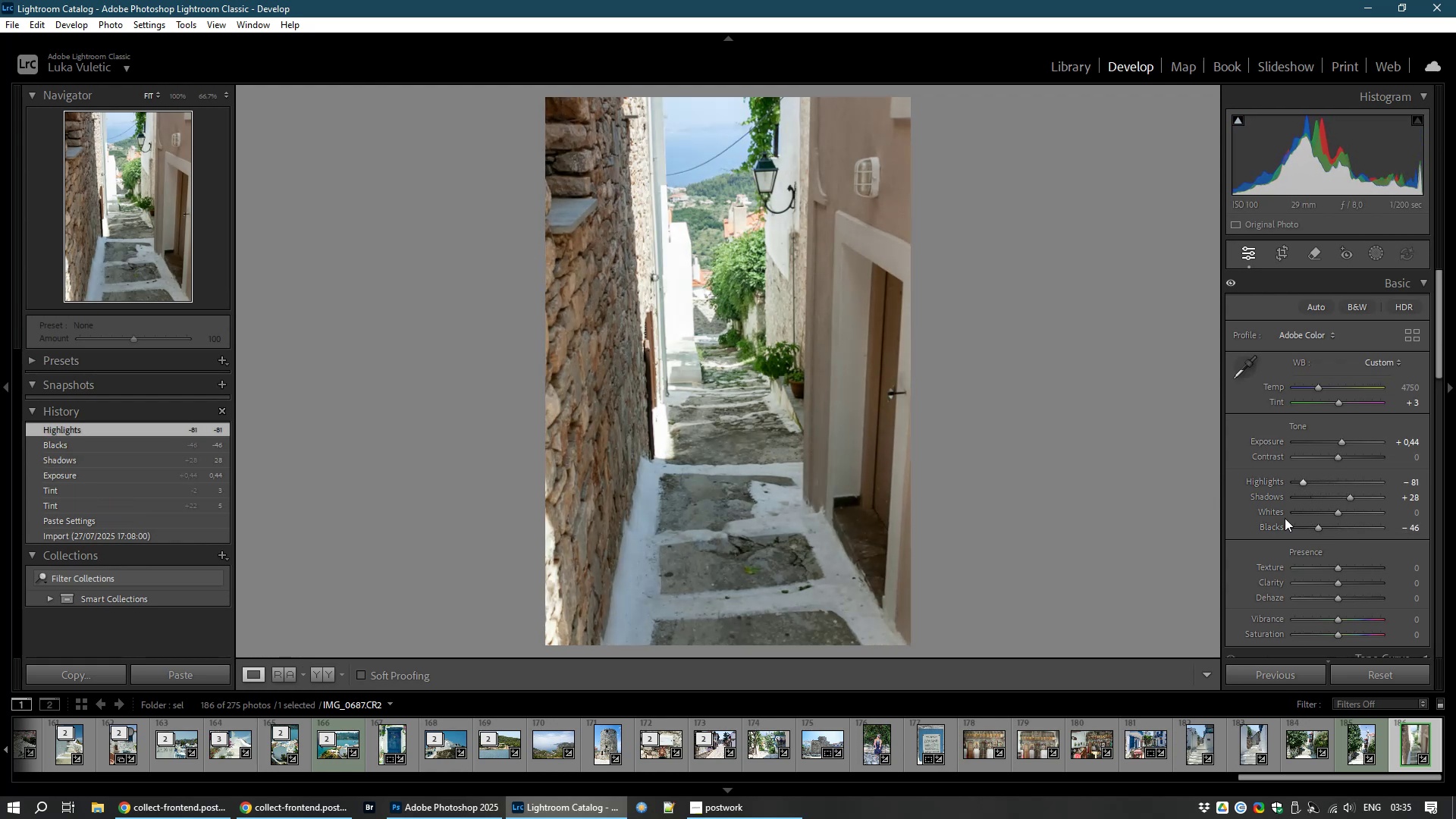 
key(8)
 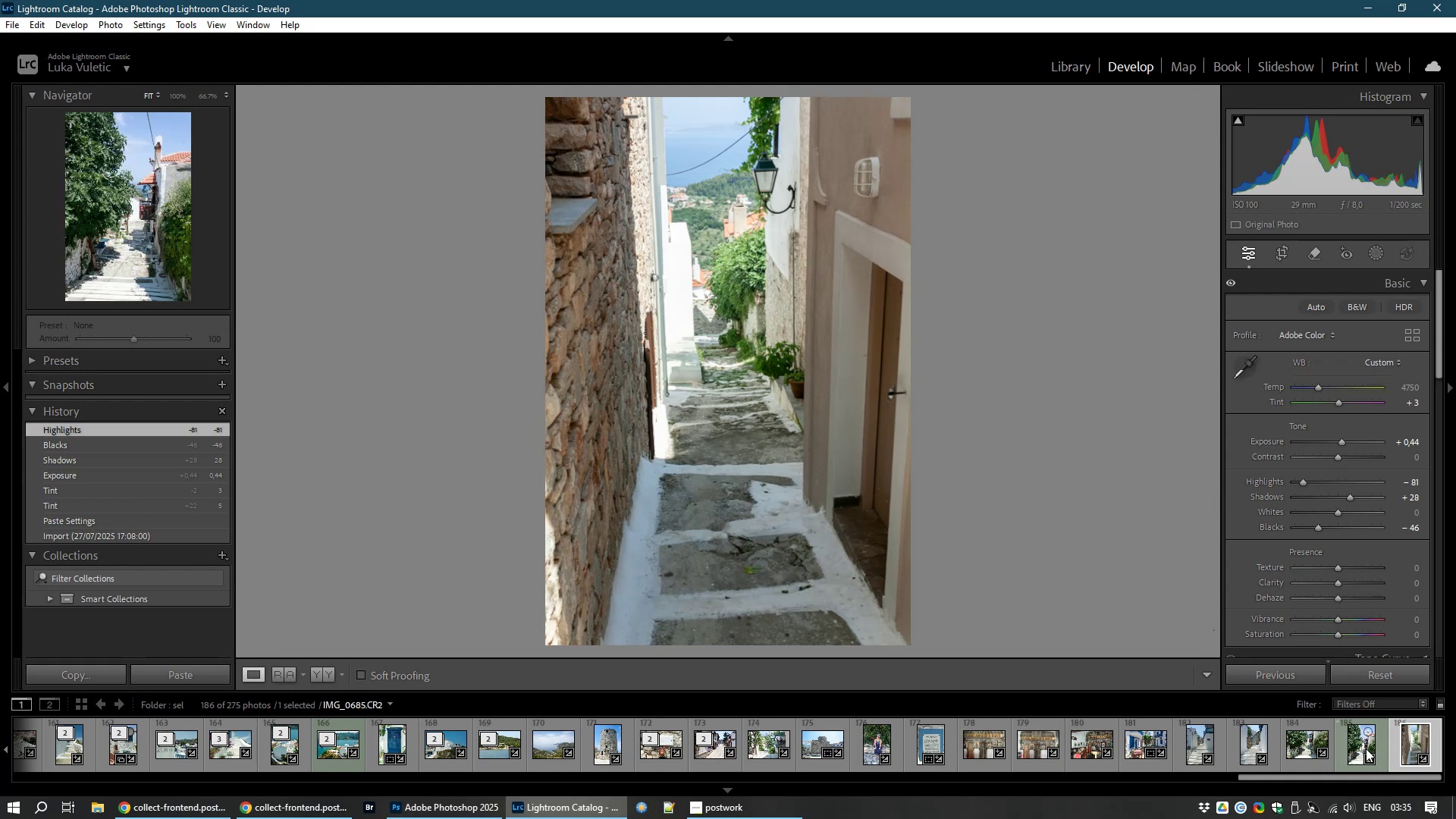 
left_click([1355, 748])
 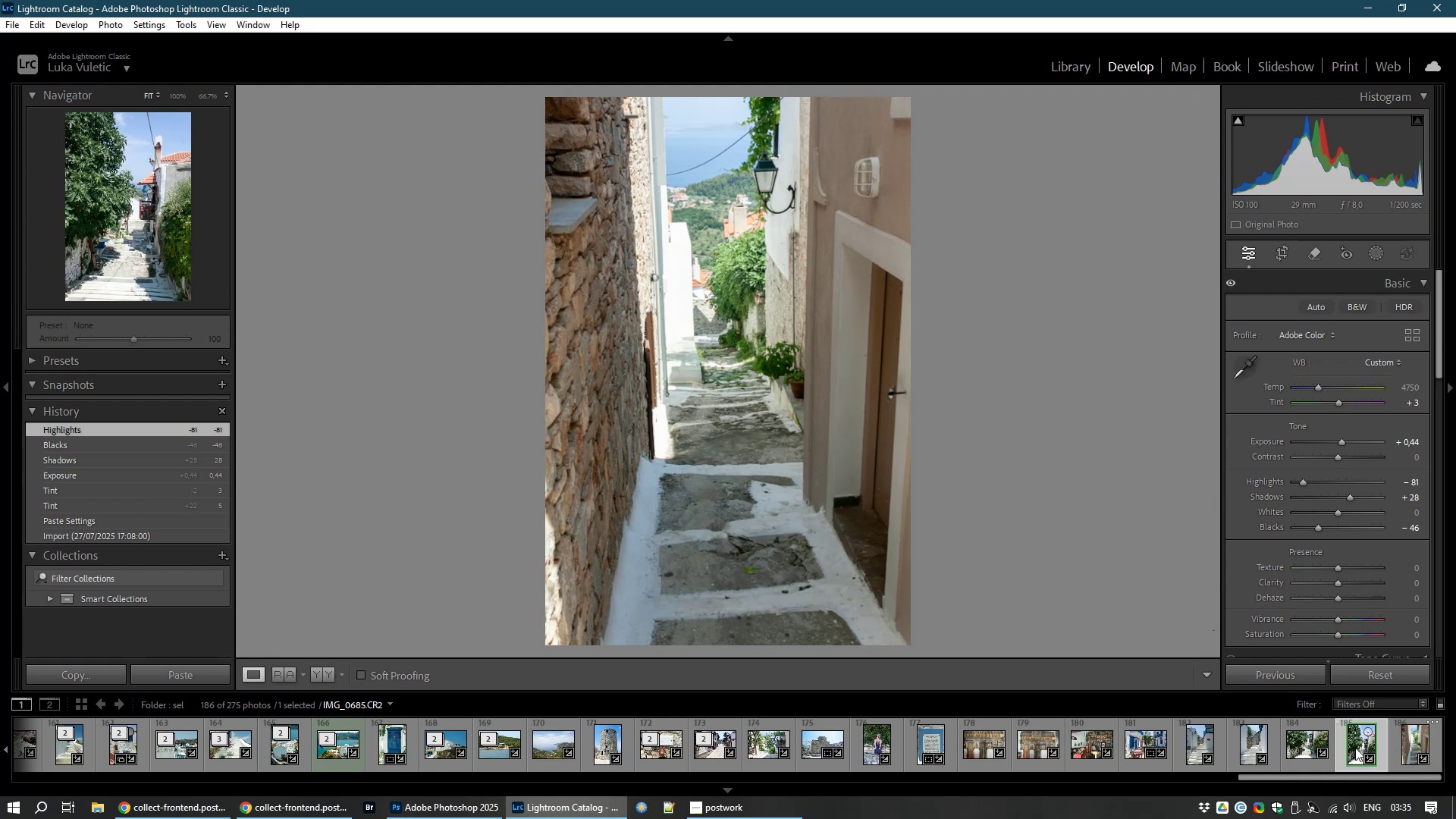 
key(8)
 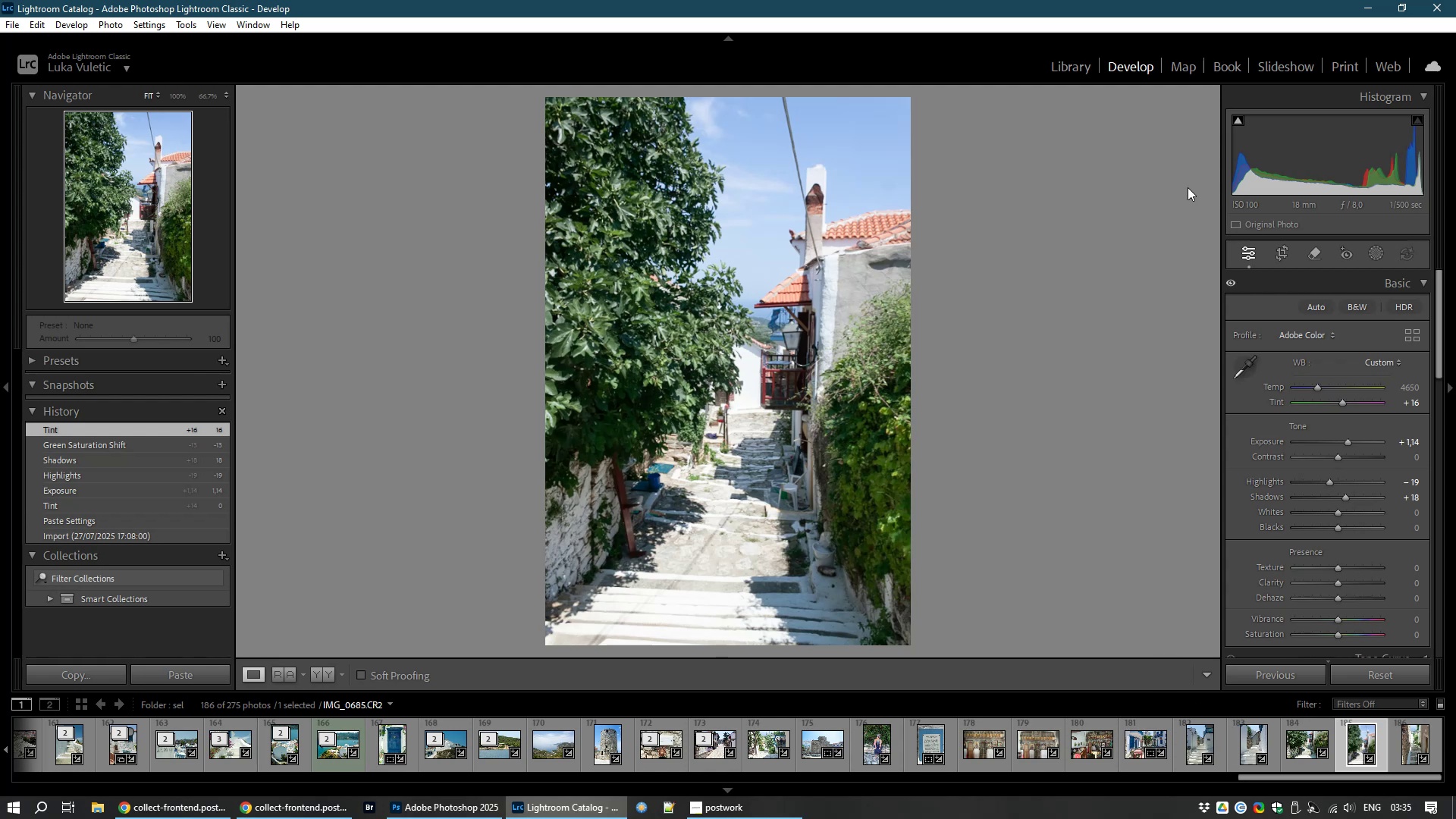 
wait(6.08)
 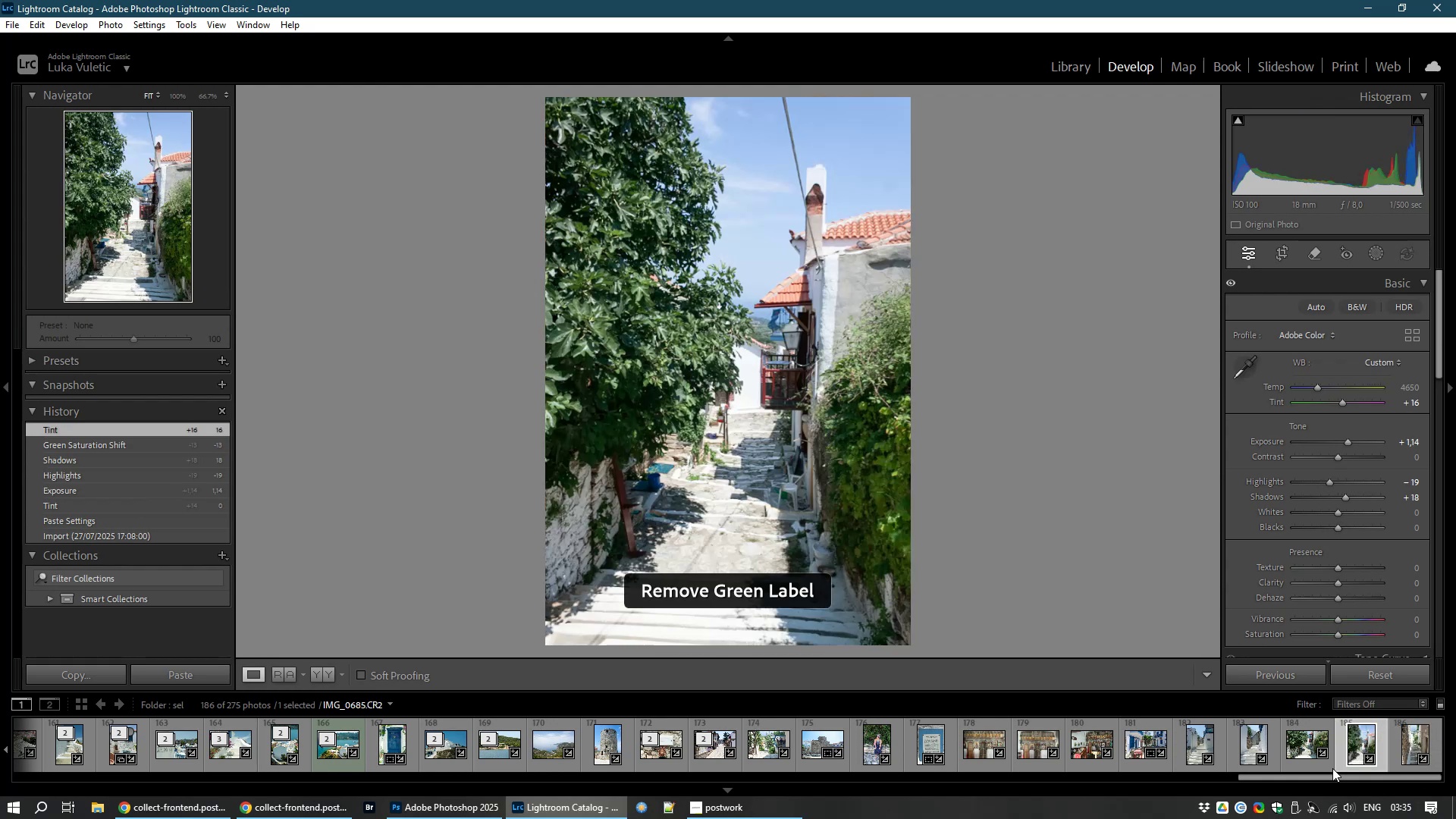 
left_click([1075, 66])
 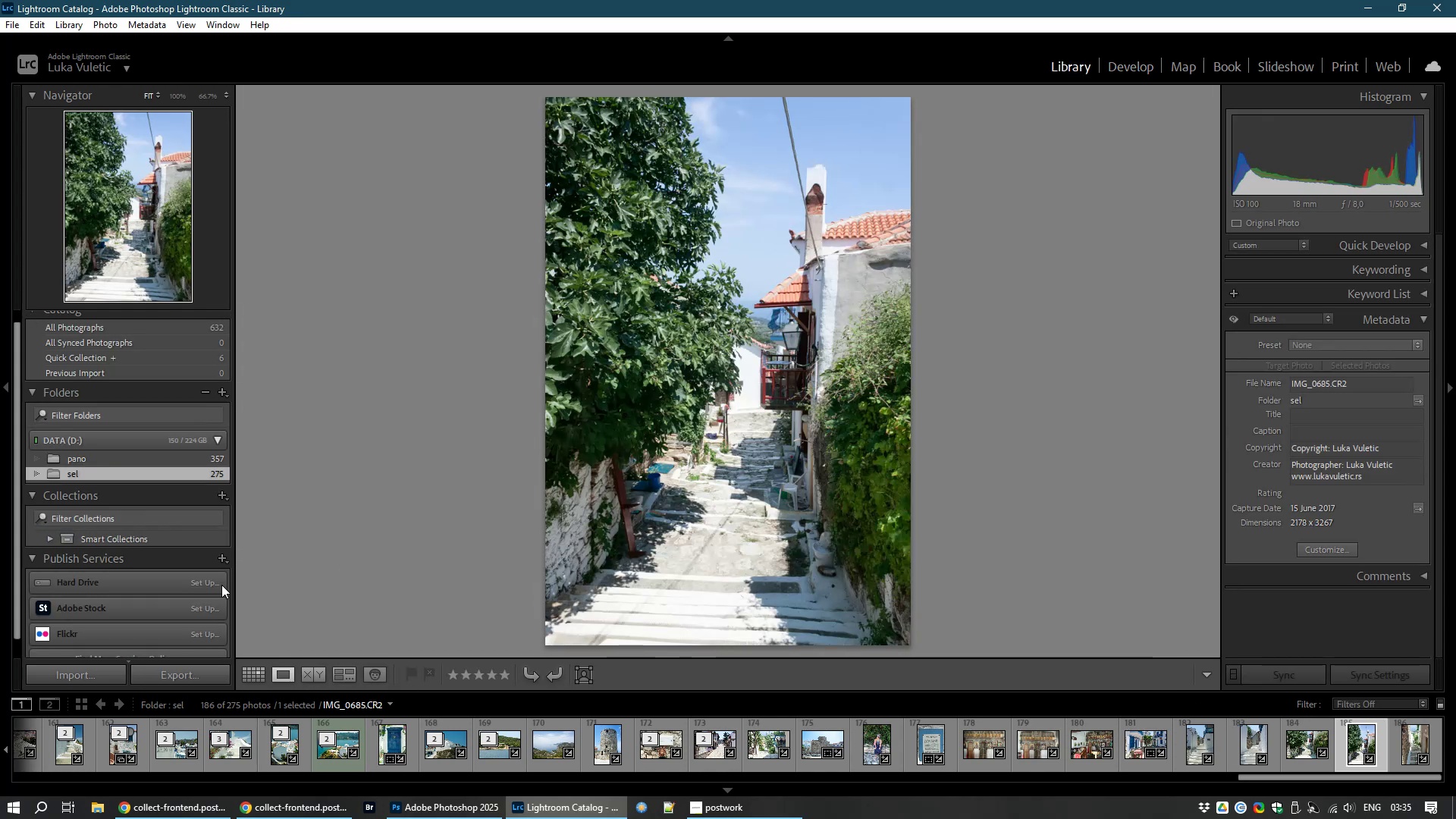 
left_click([77, 678])
 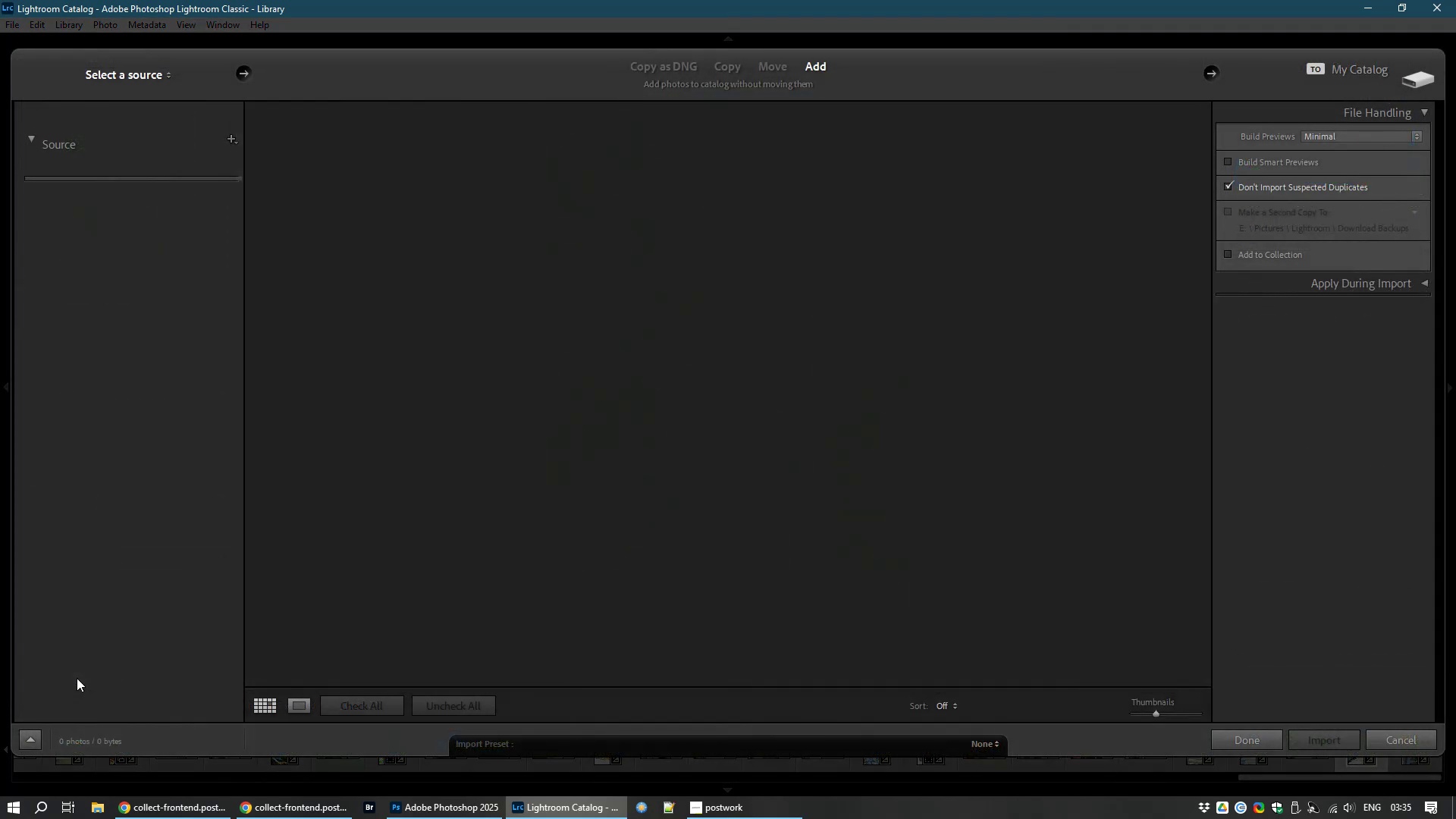 
wait(9.5)
 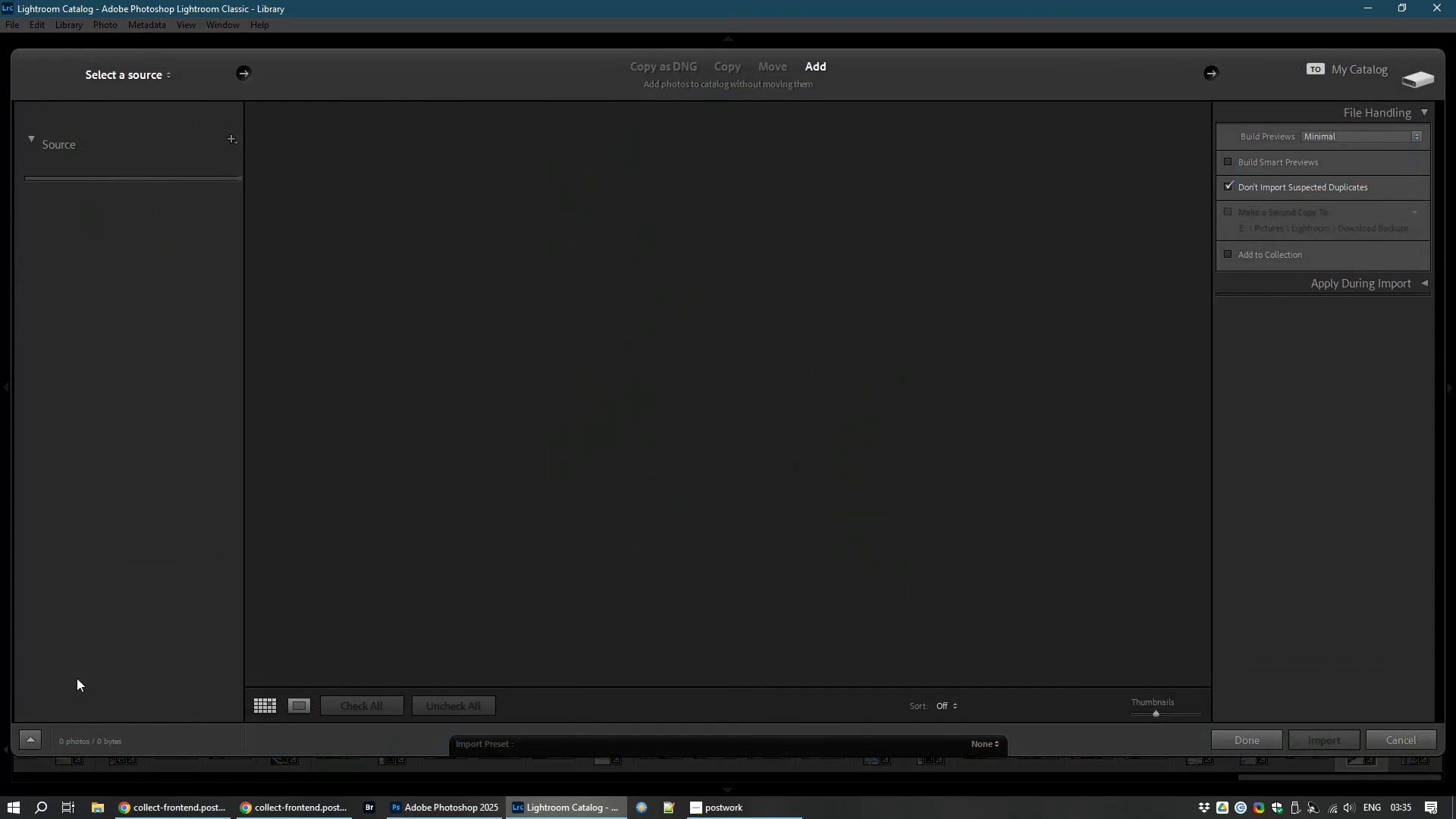 
left_click([37, 237])
 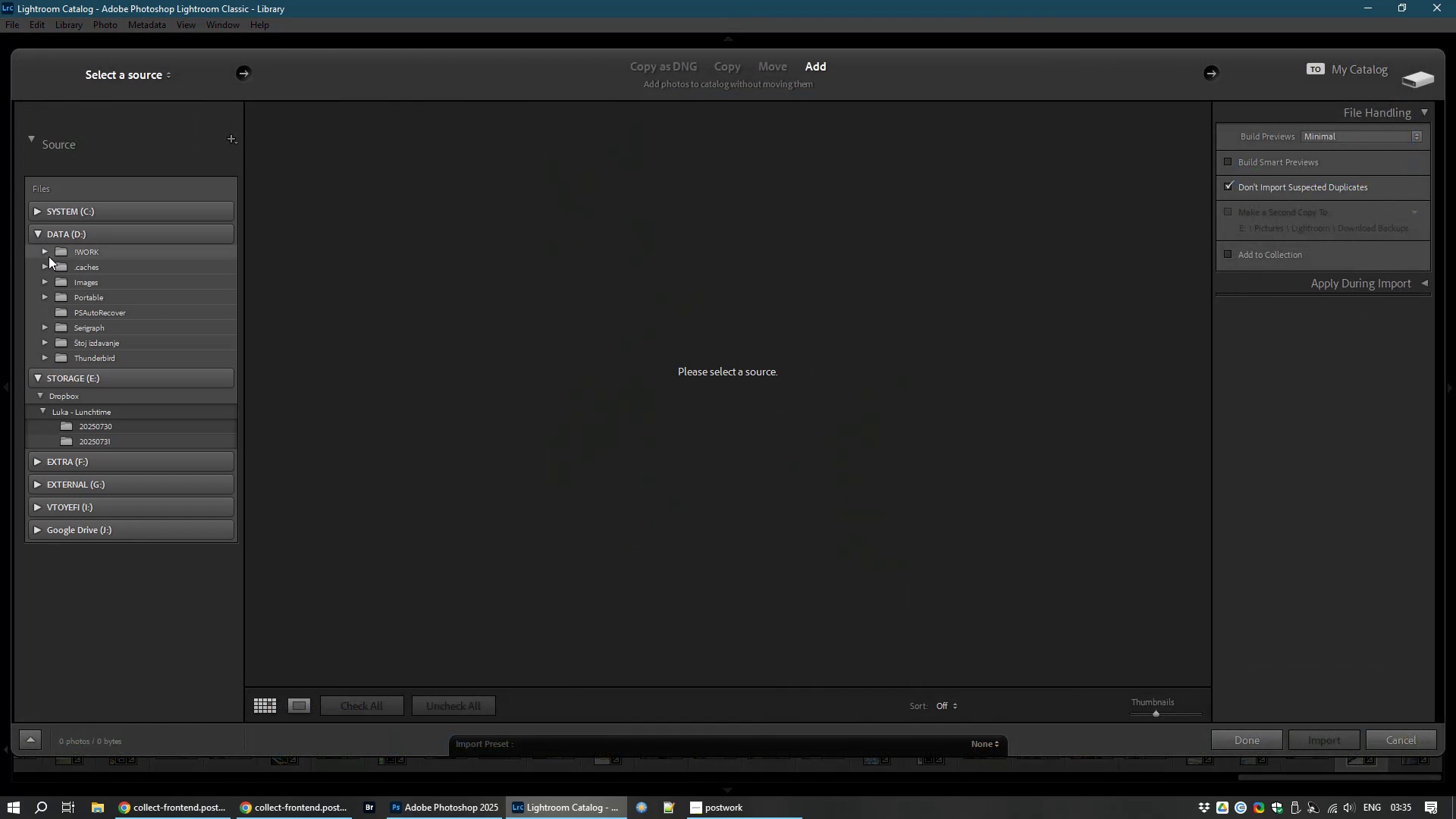 
left_click([42, 253])
 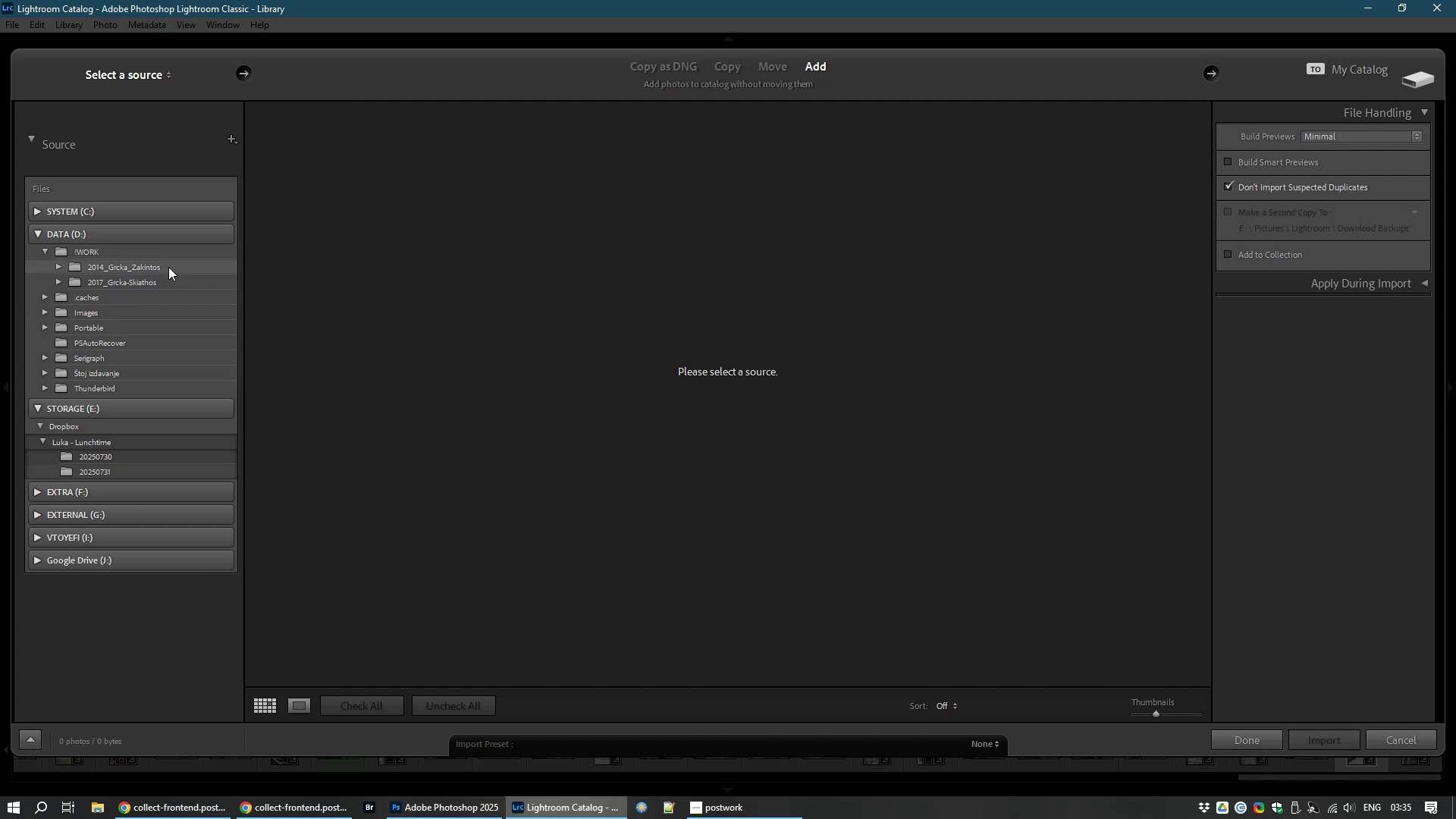 
left_click([168, 267])
 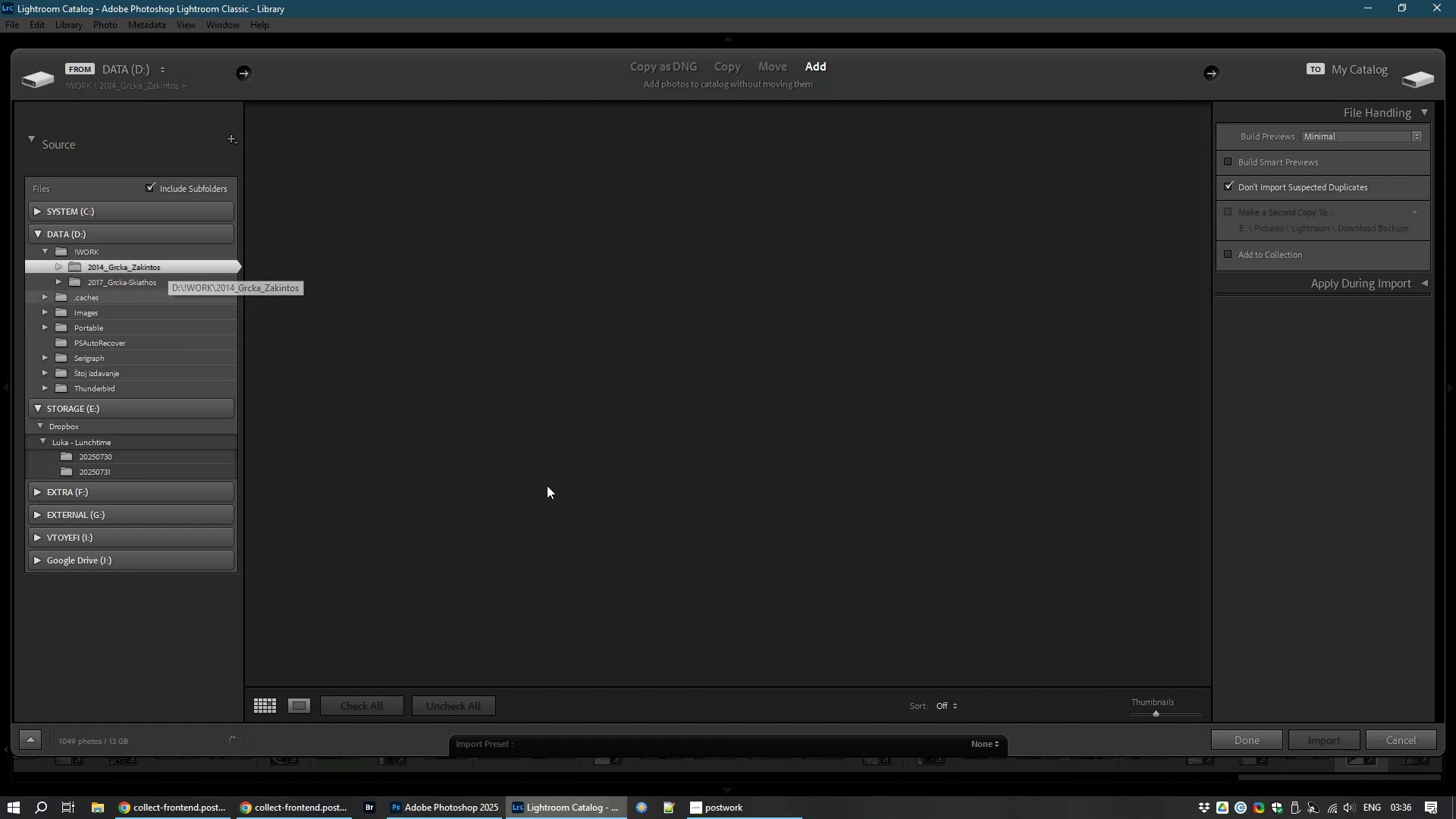 
mouse_move([658, 535])
 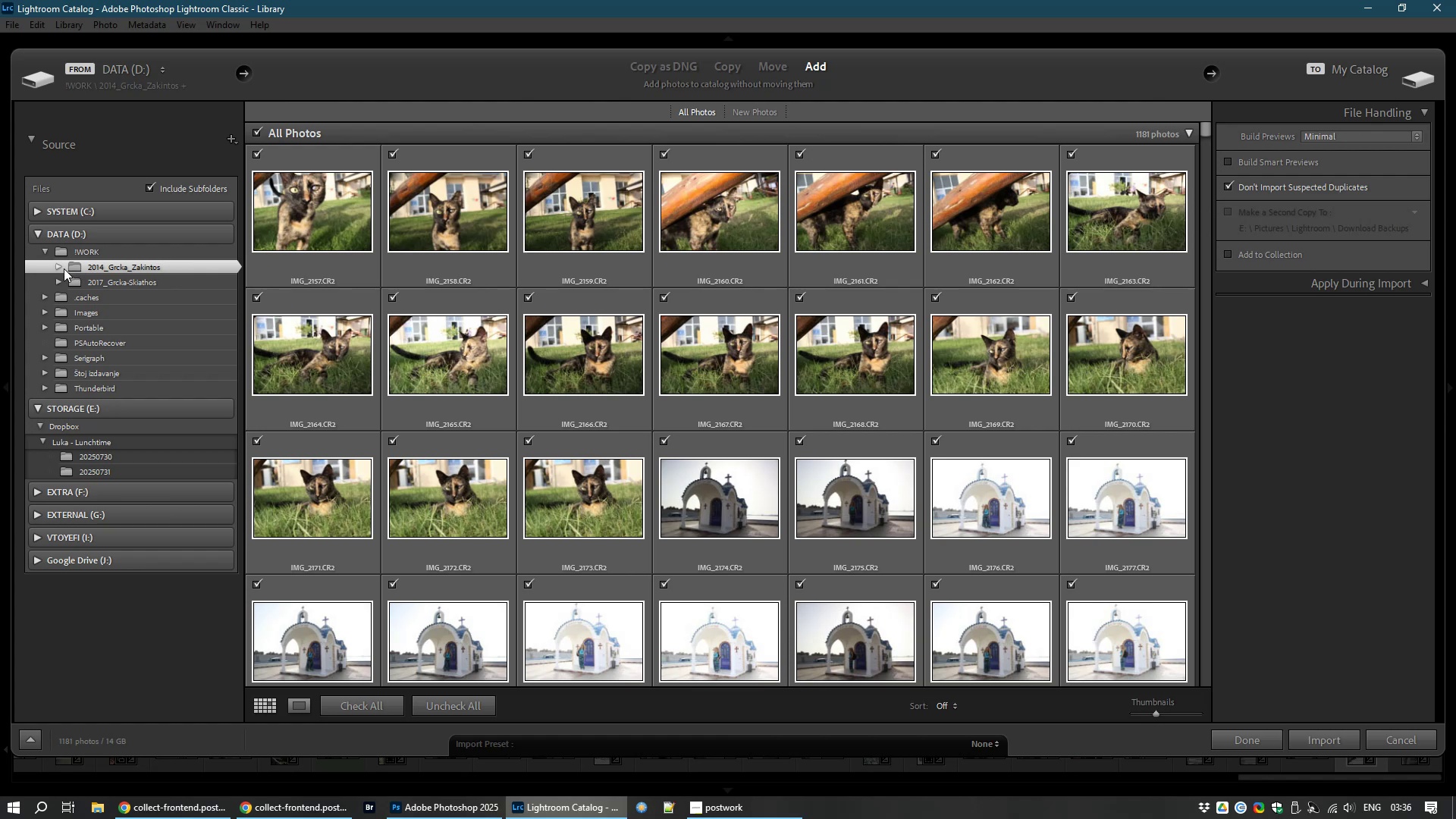 
left_click([58, 265])
 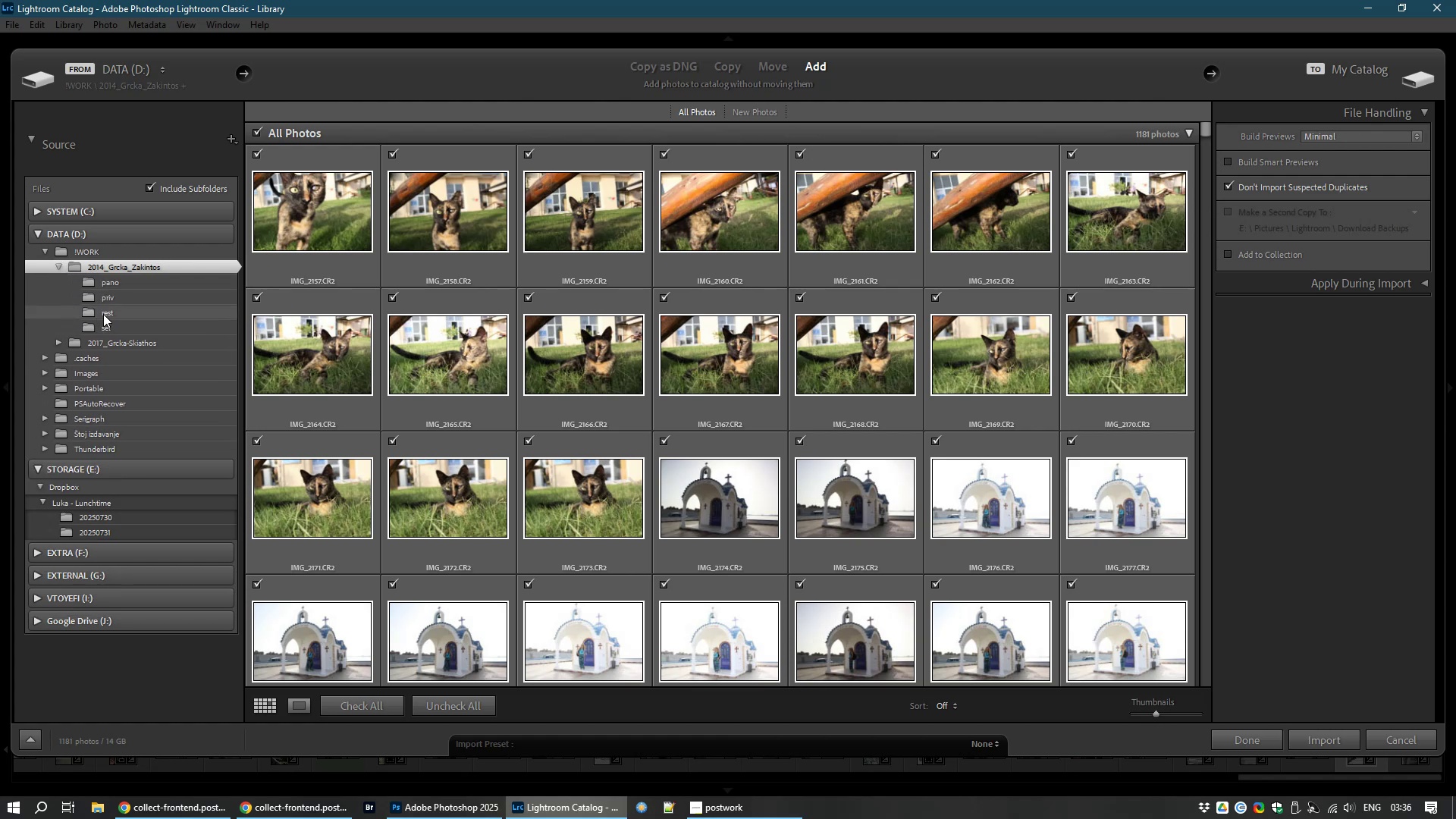 
left_click([118, 281])
 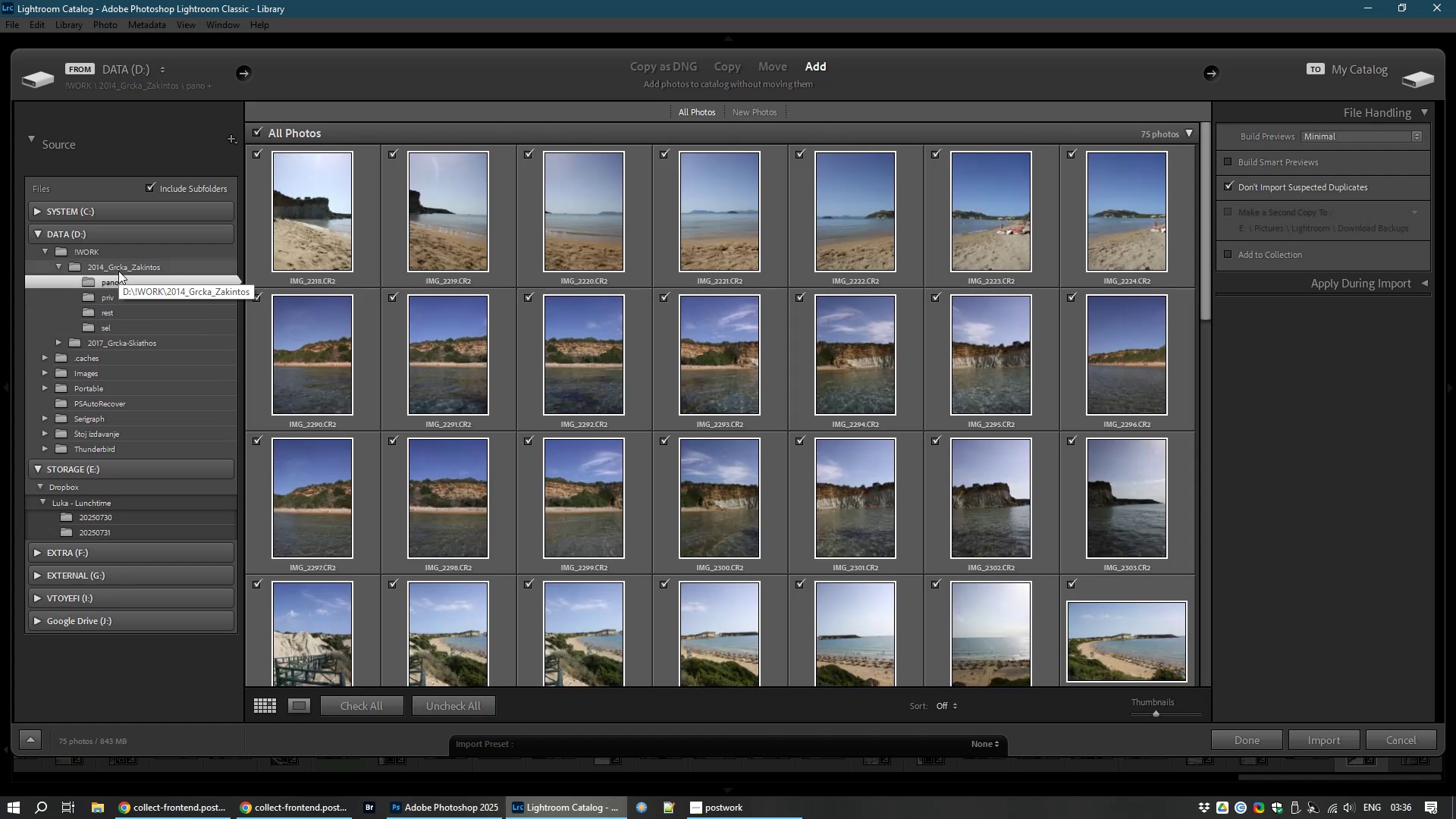 
mouse_move([327, 243])
 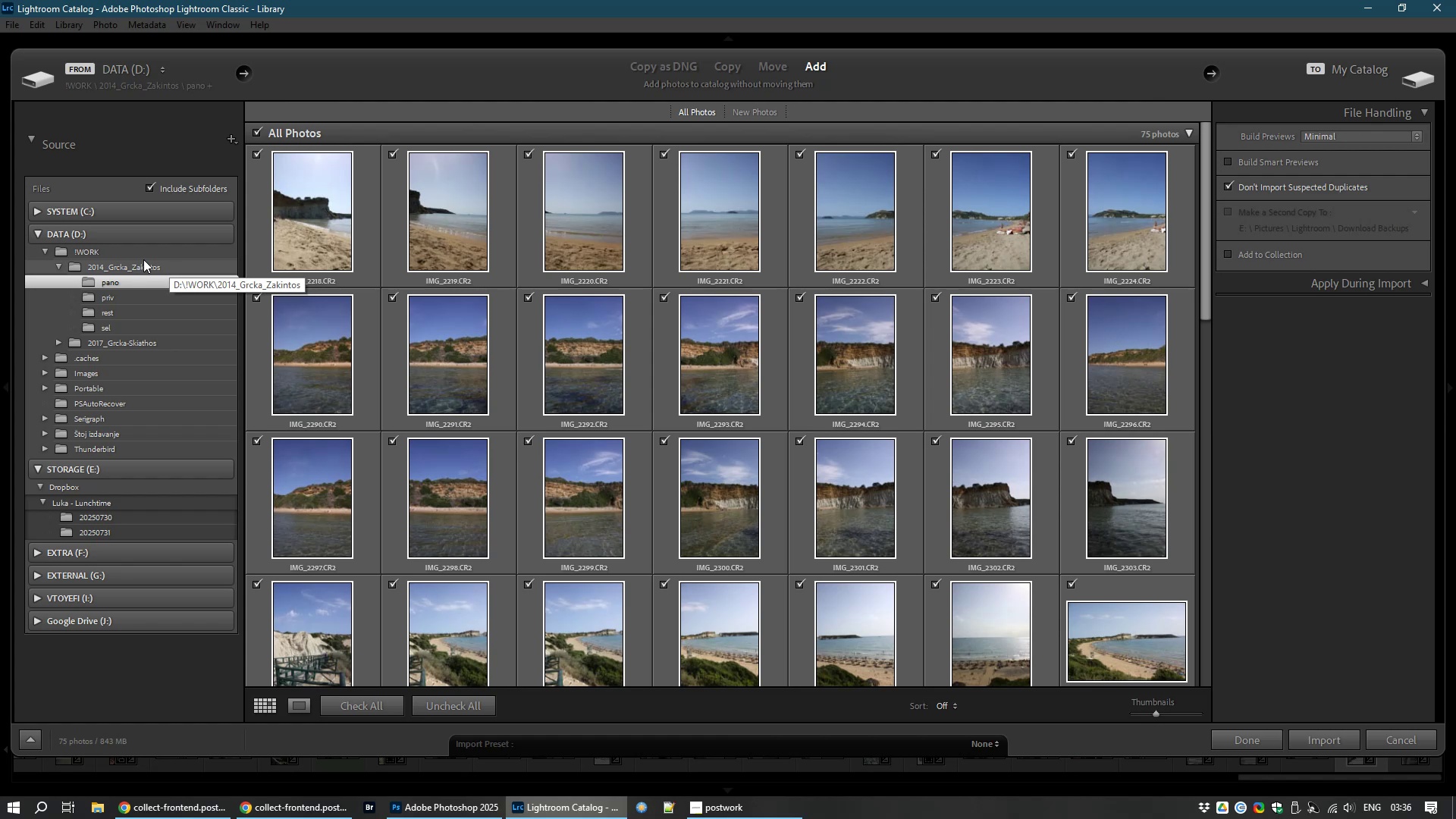 
left_click([134, 269])
 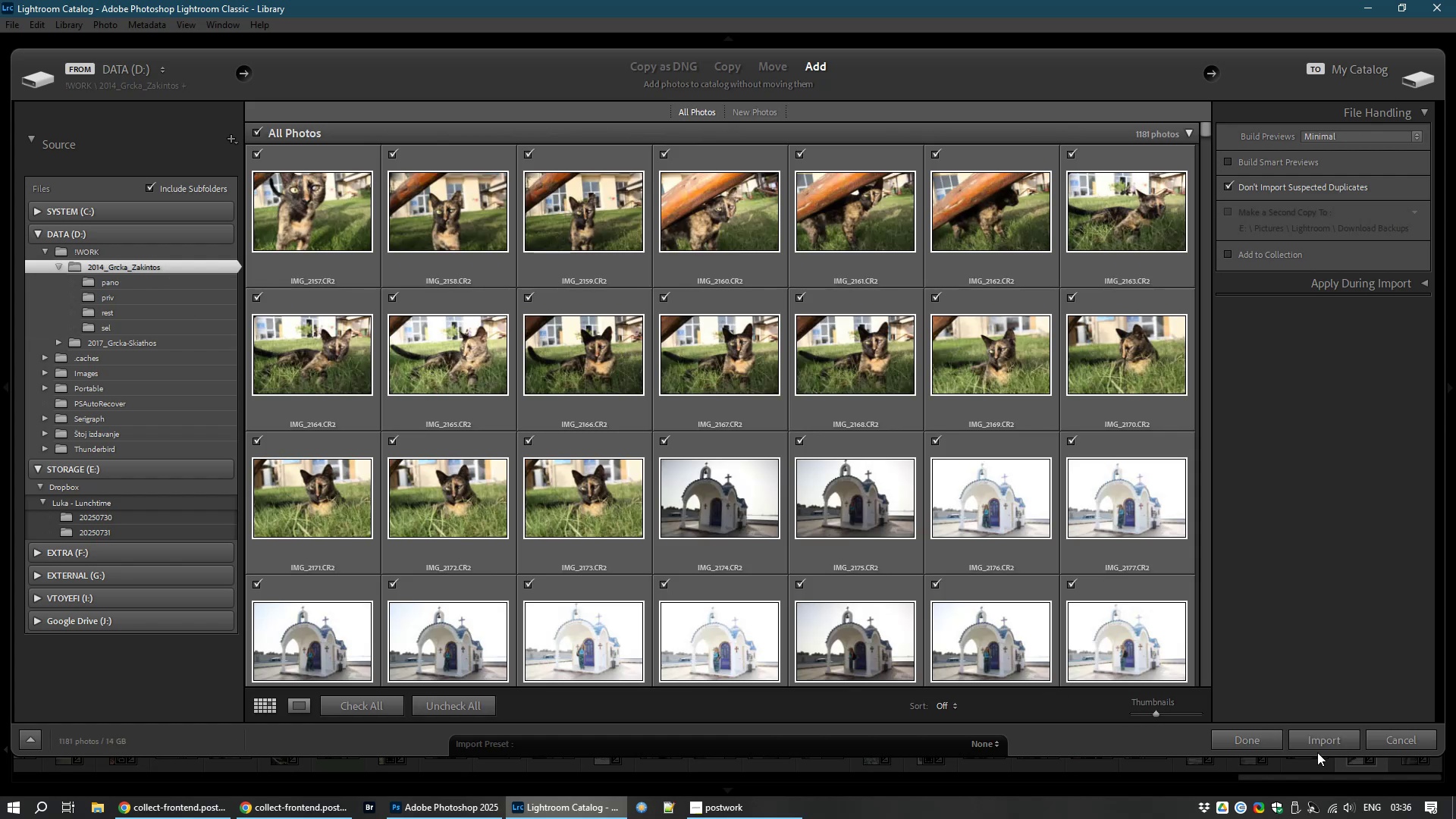 
left_click([1315, 744])
 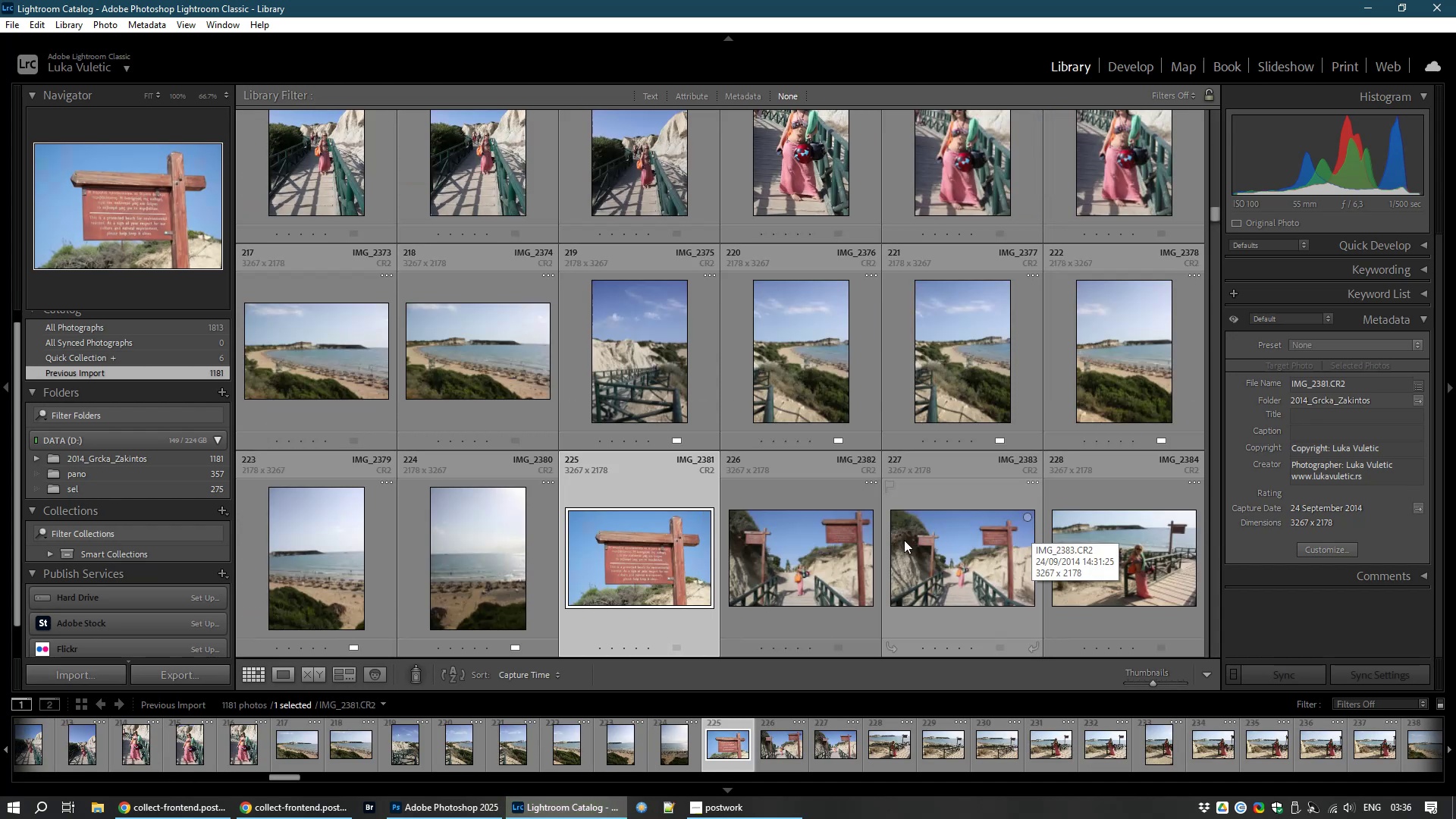 
wait(29.77)
 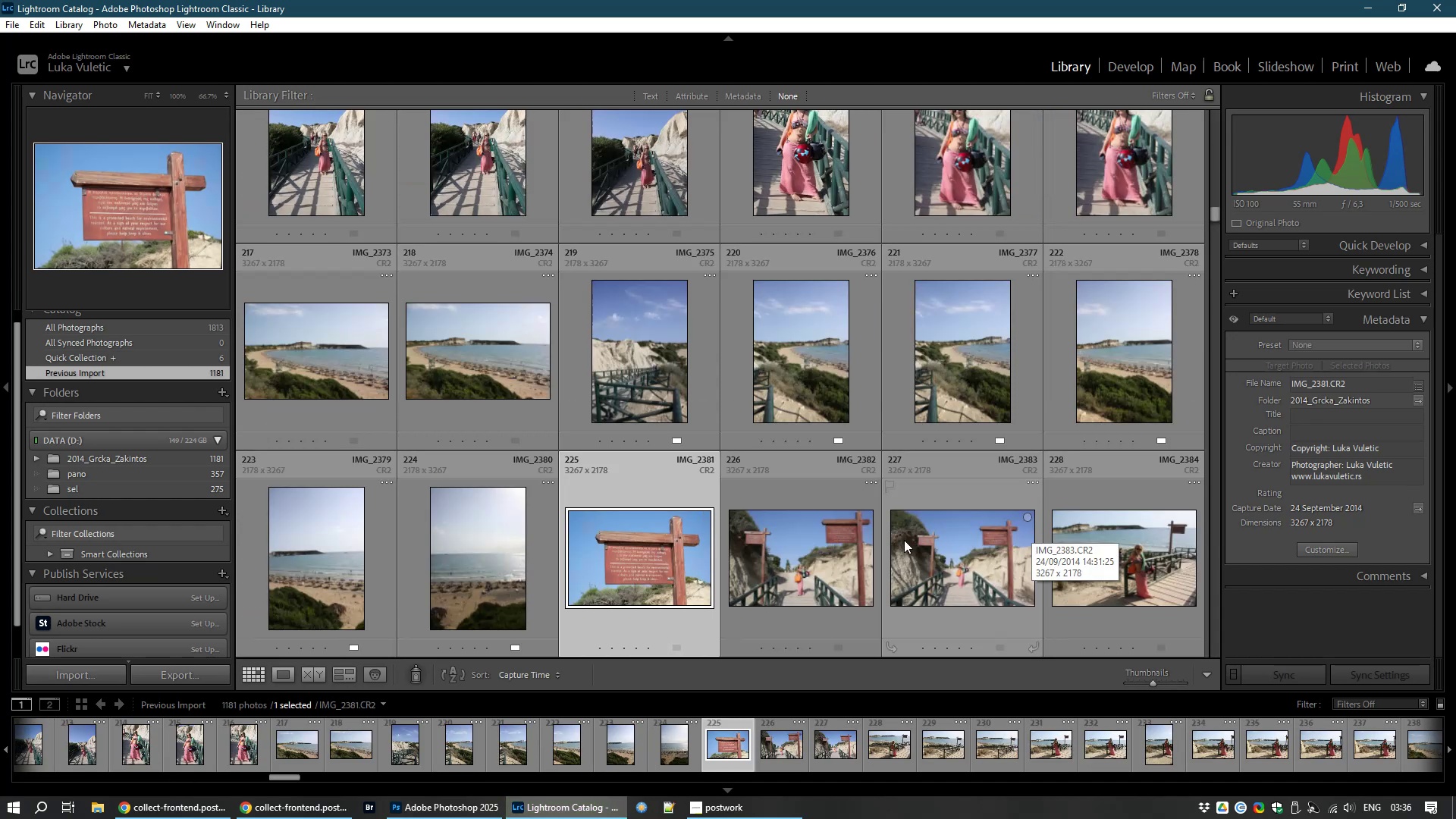 
left_click([33, 459])
 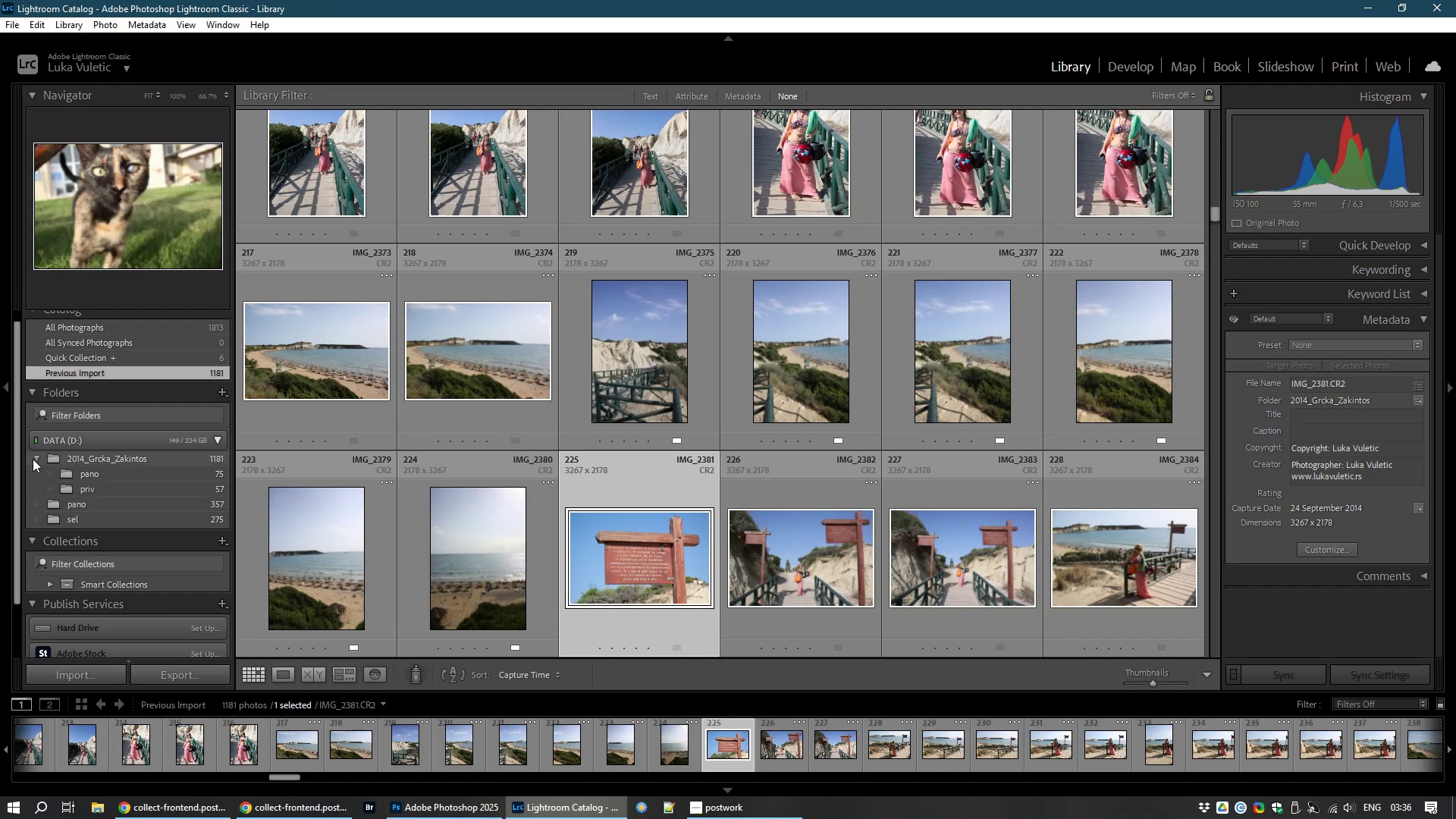 
left_click([33, 459])
 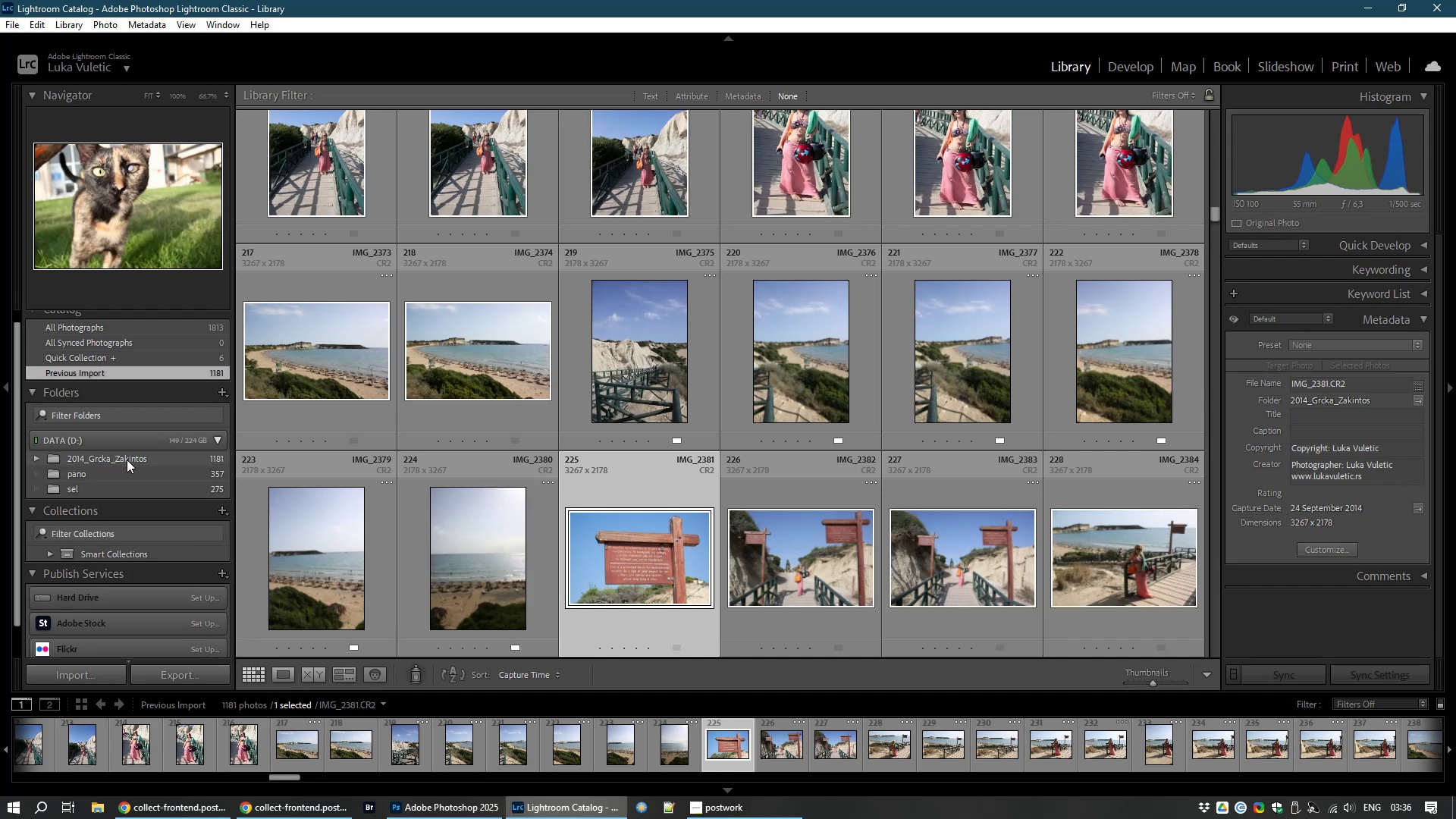 
left_click([127, 460])
 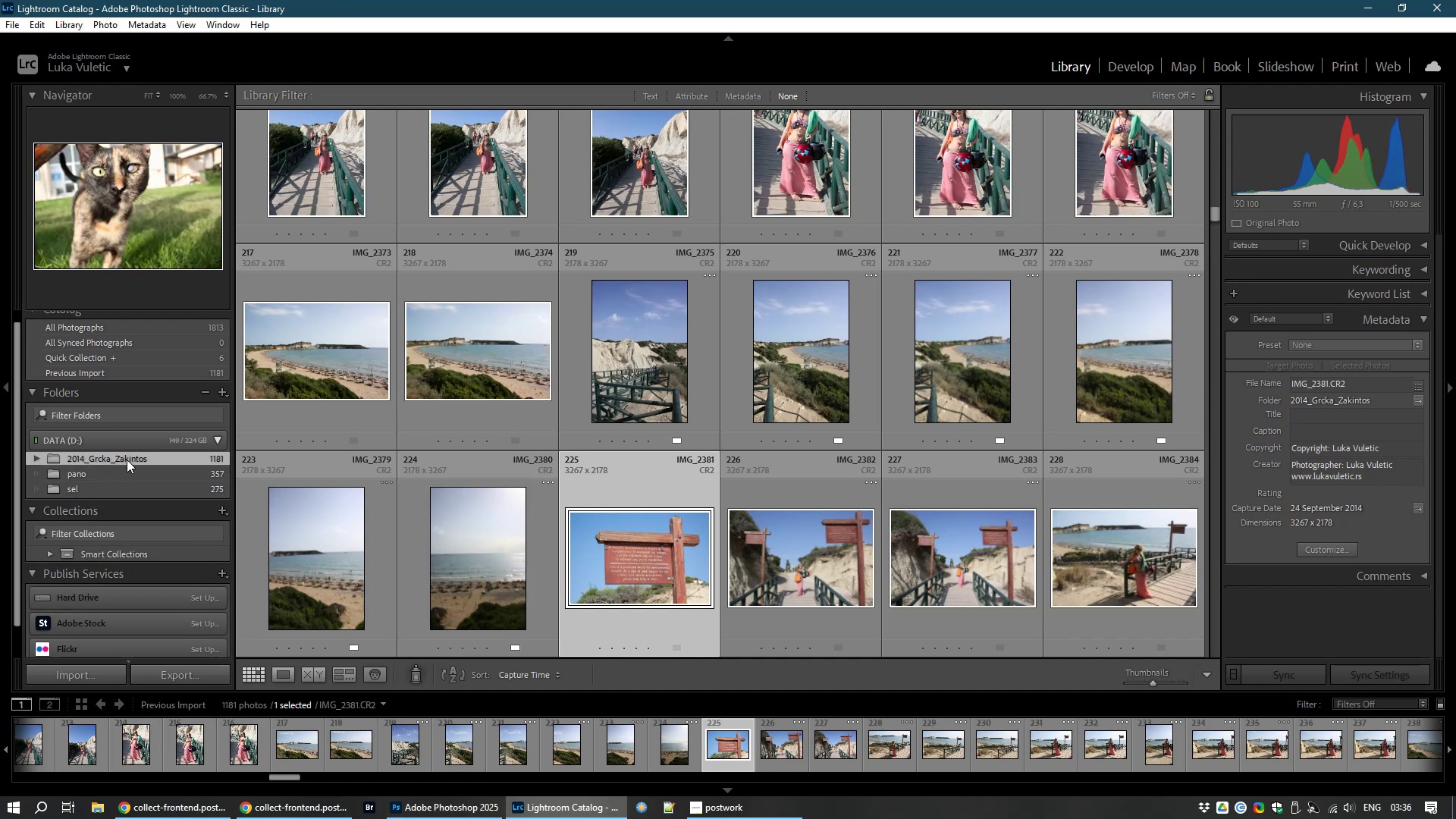 
right_click([127, 460])
 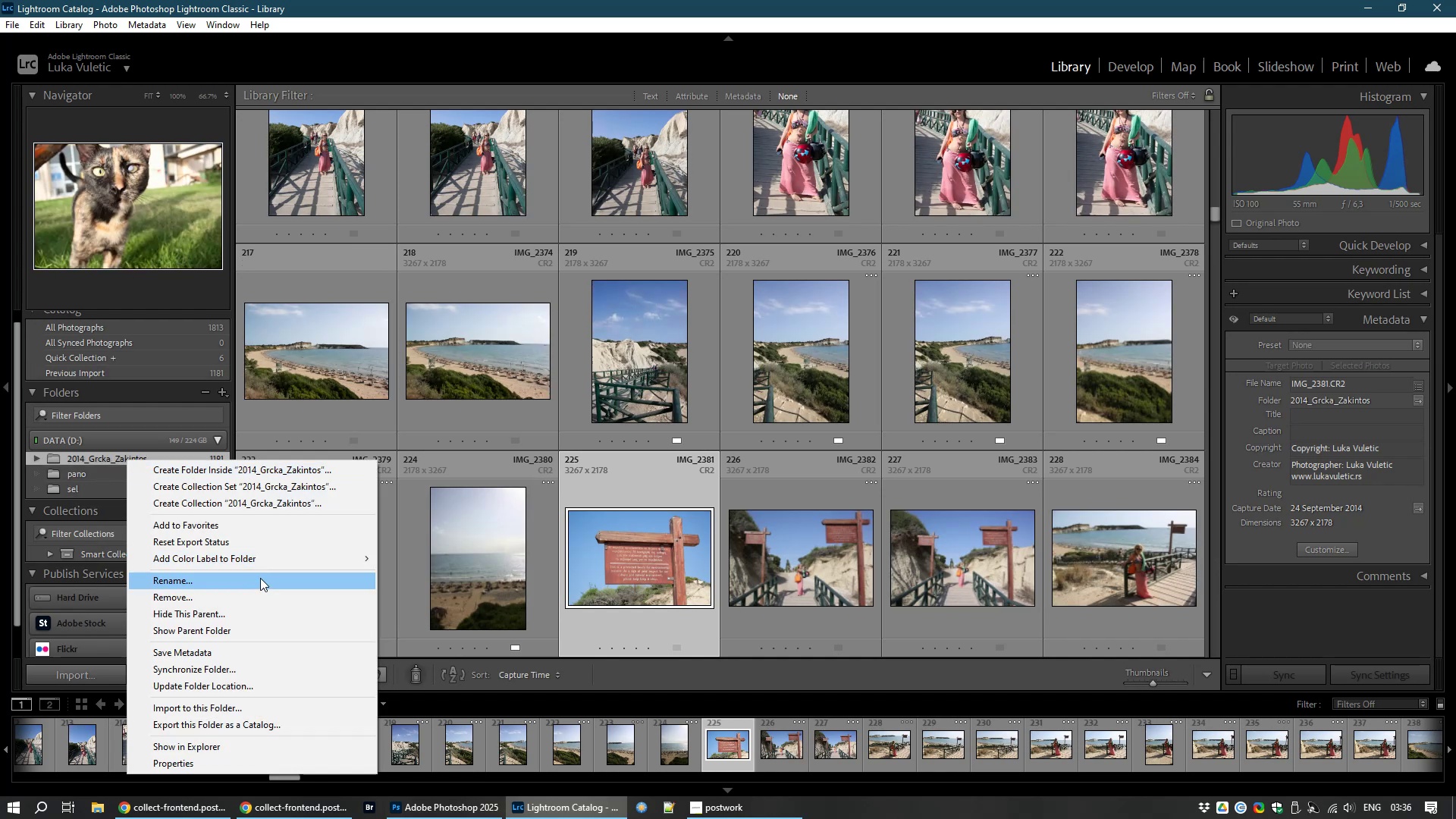 
left_click([248, 593])
 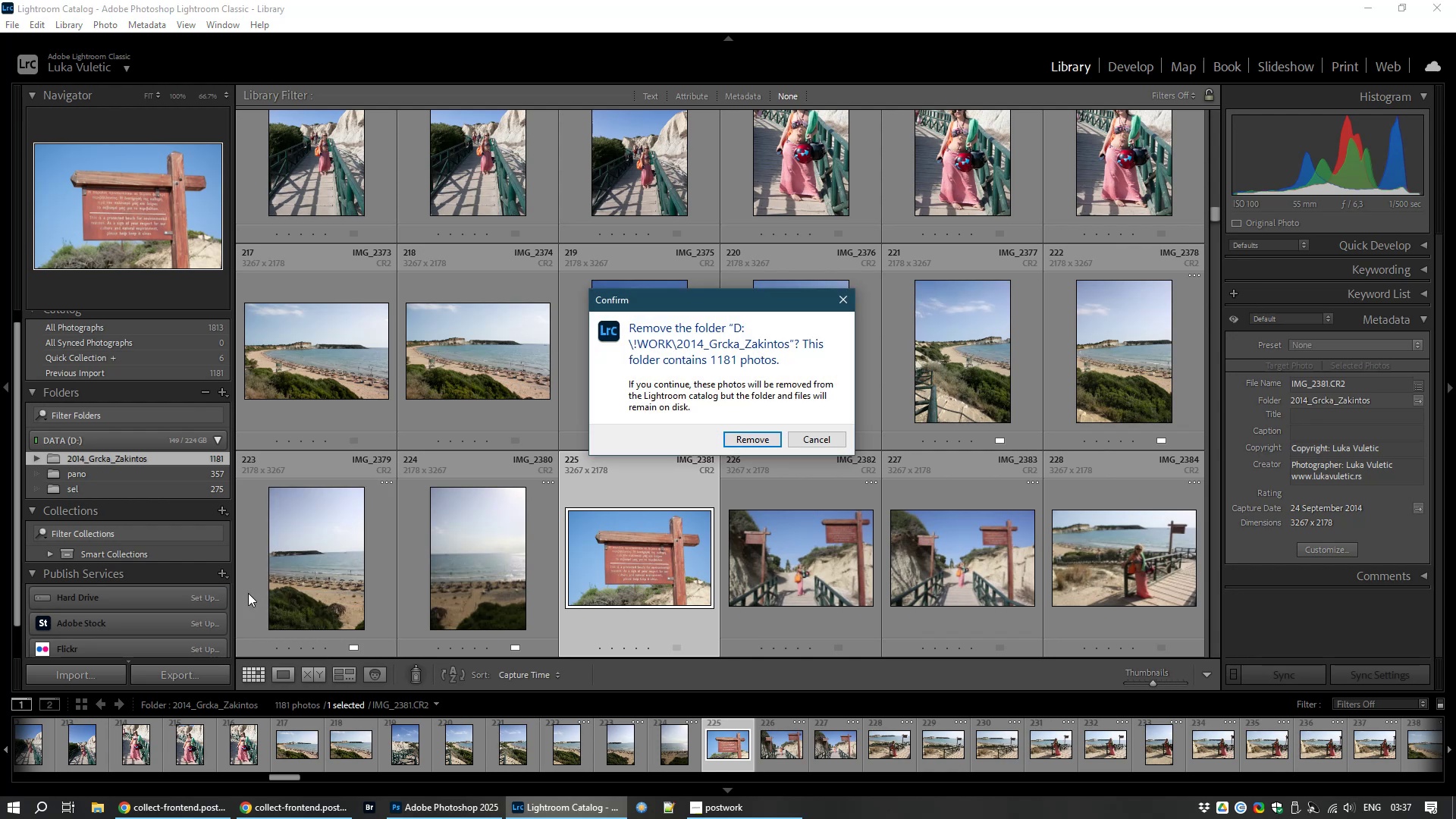 
wait(8.93)
 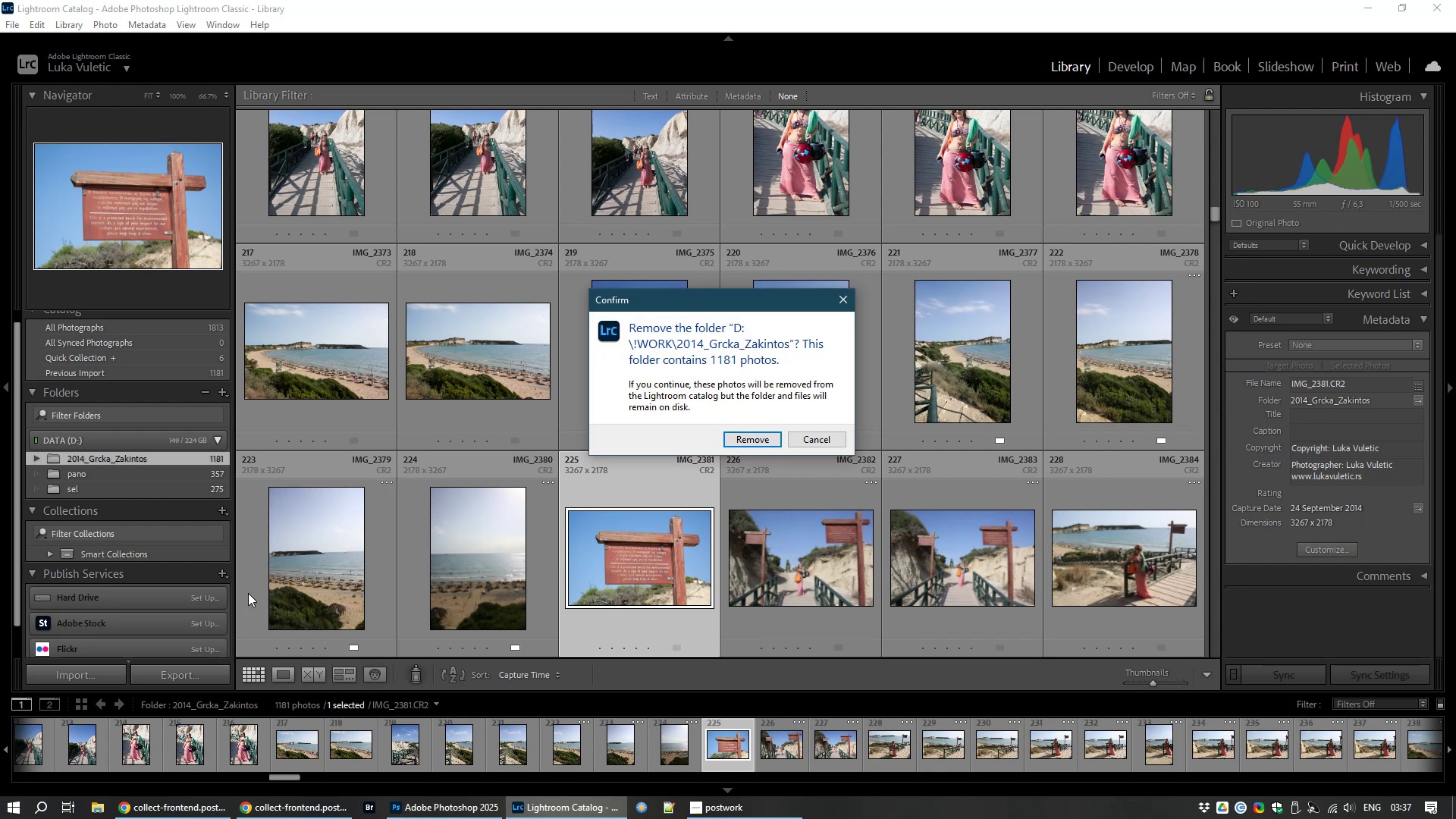 
left_click([752, 438])
 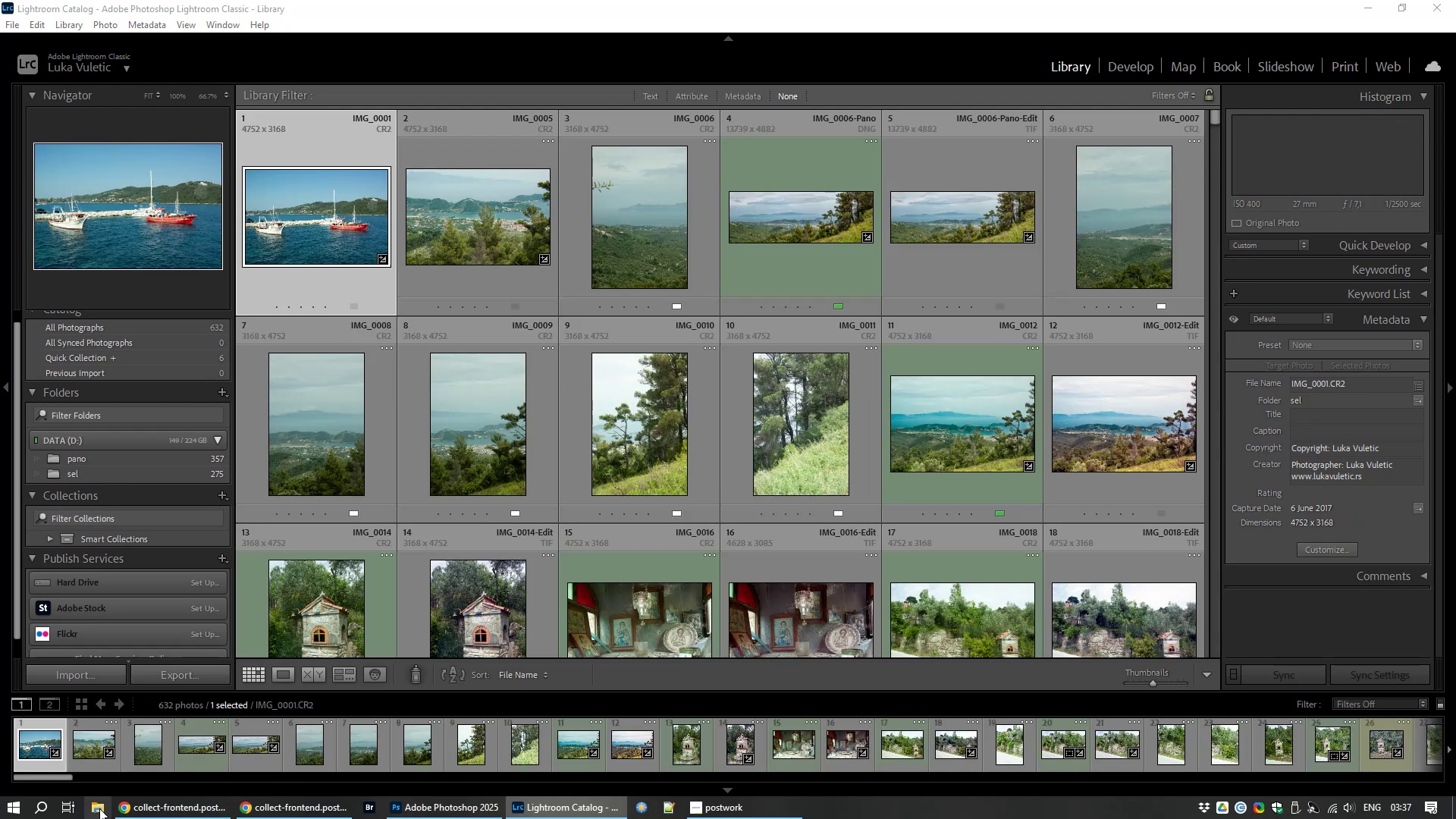 
wait(7.58)
 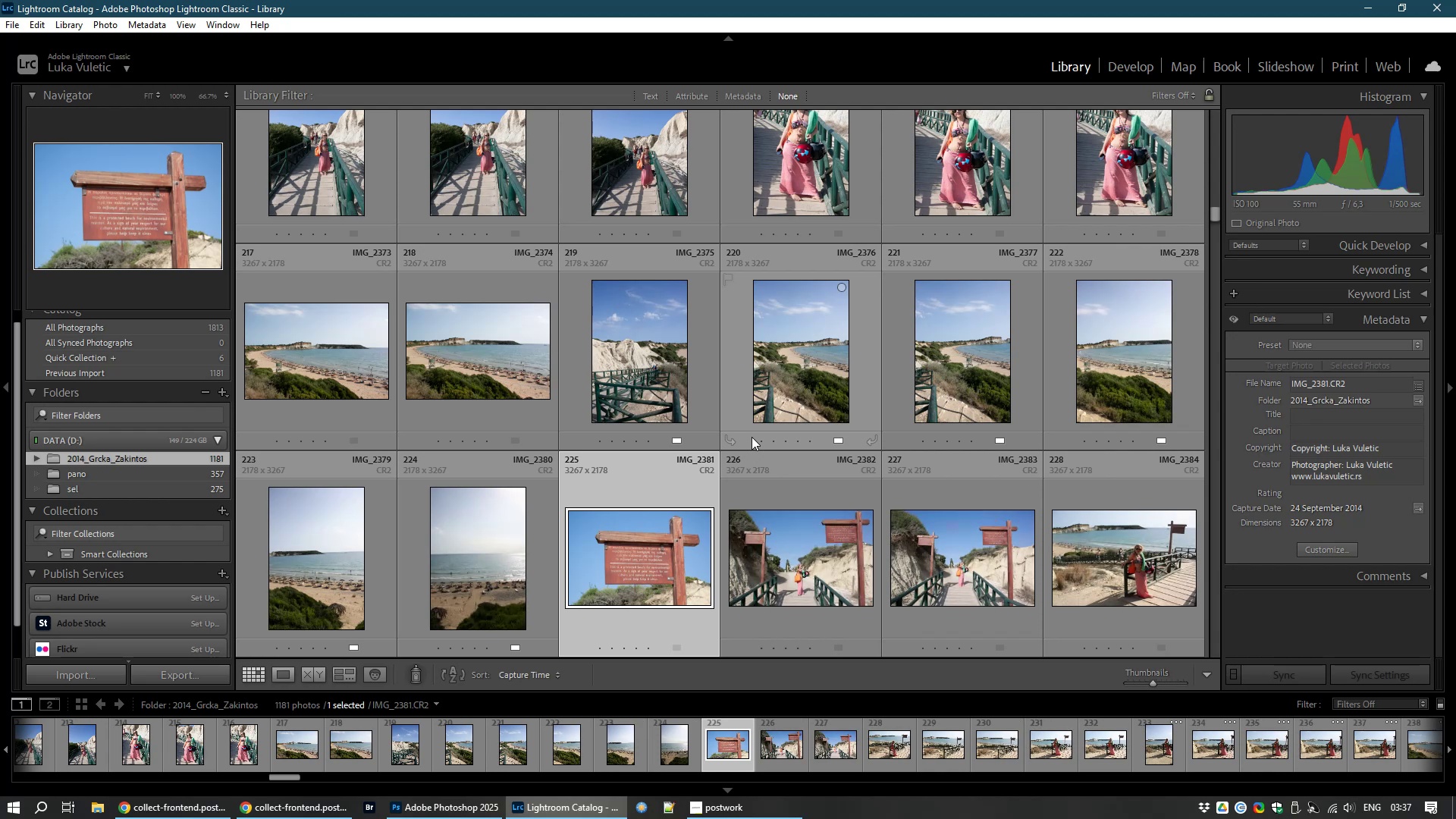 
double_click([635, 354])
 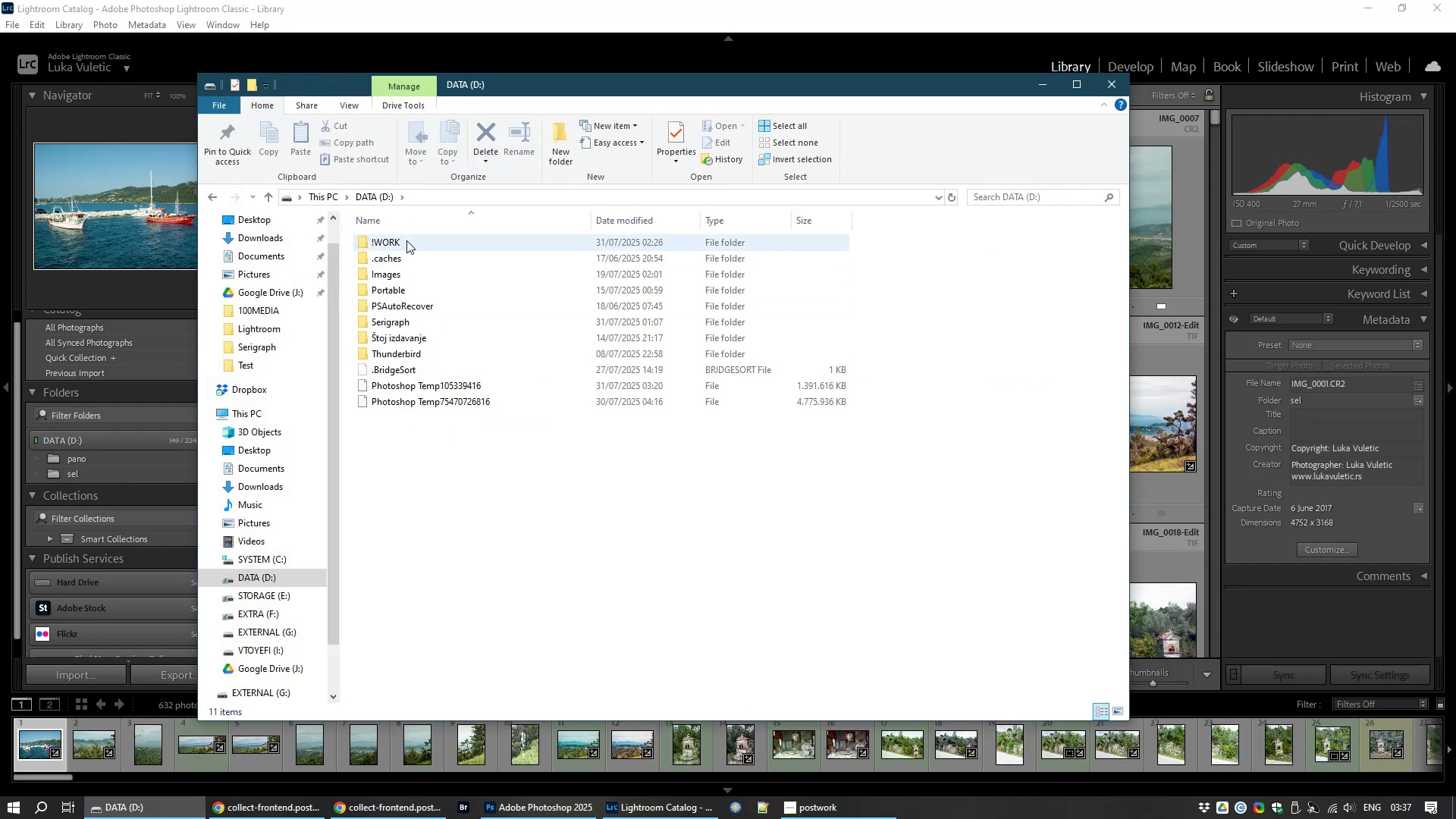 
double_click([406, 240])
 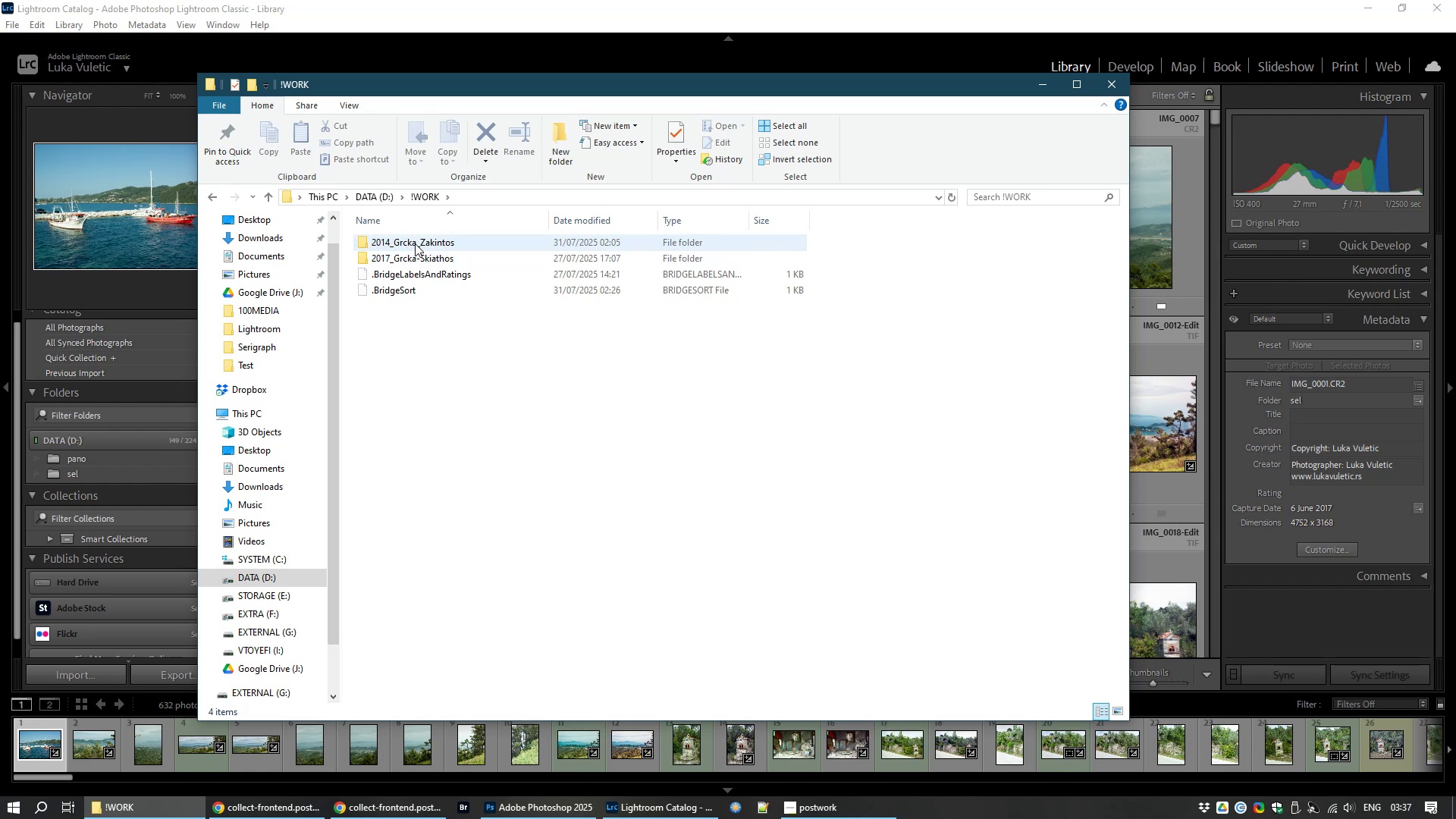 
double_click([415, 243])
 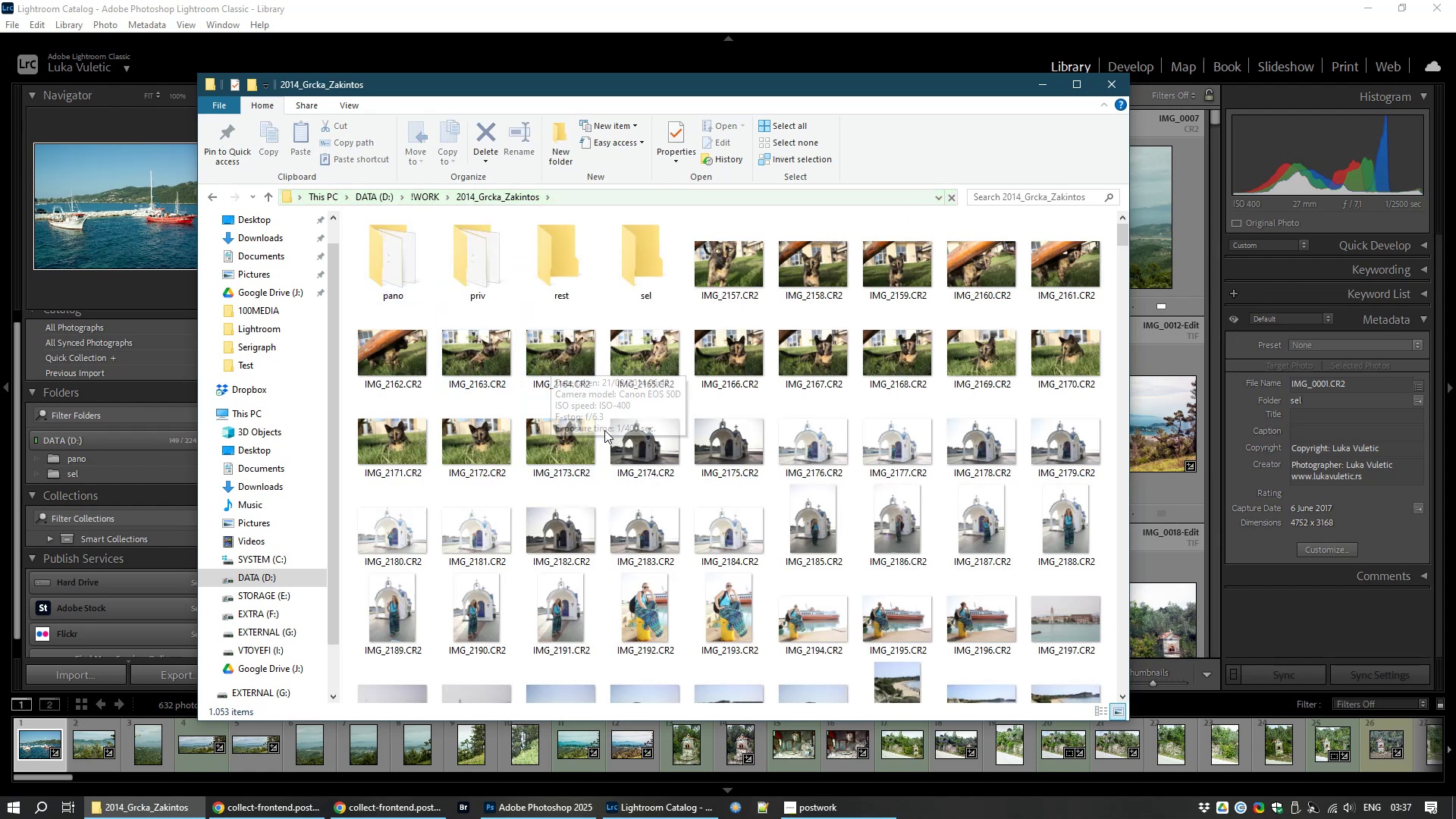 
wait(7.03)
 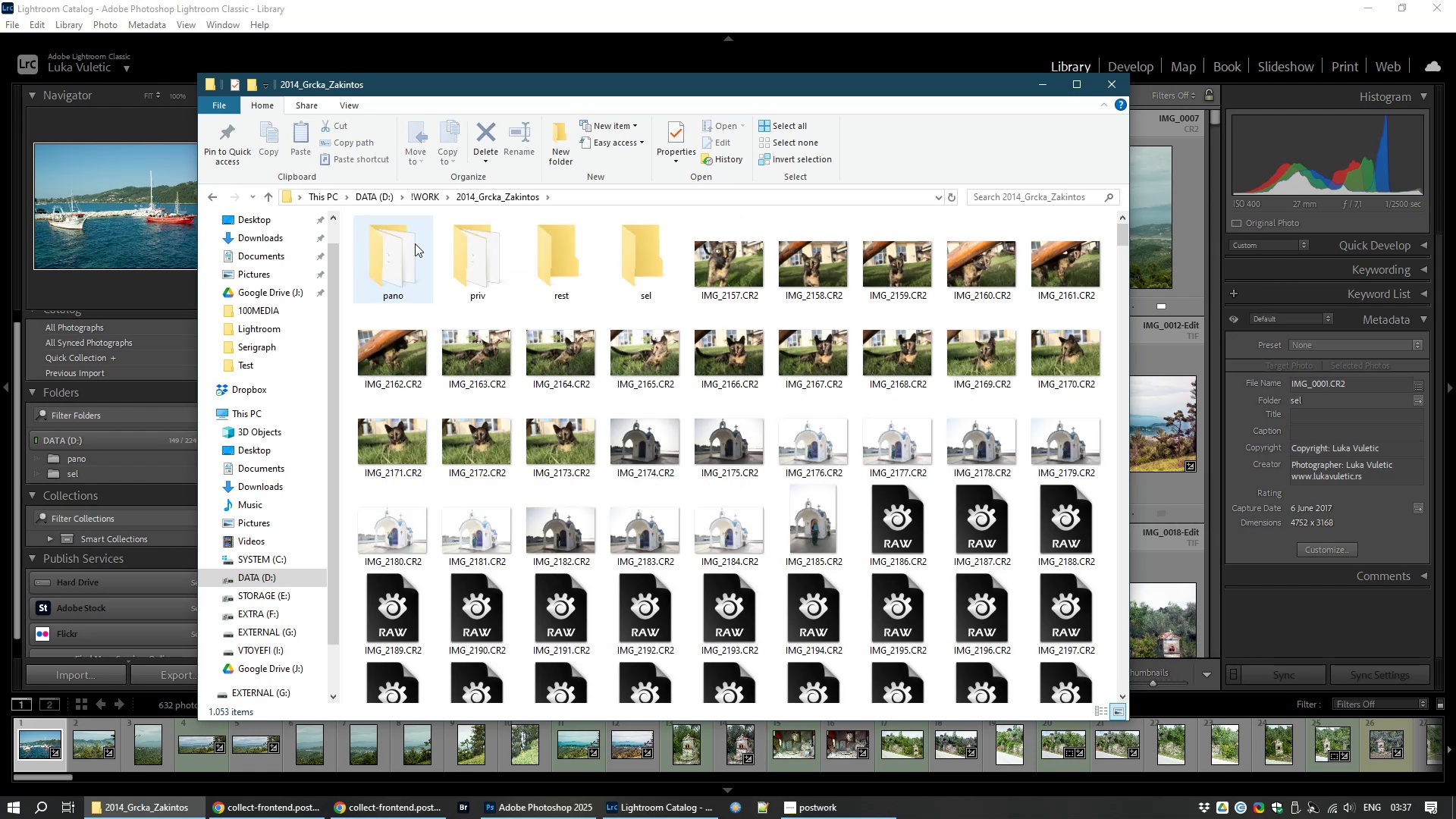 
left_click([619, 438])
 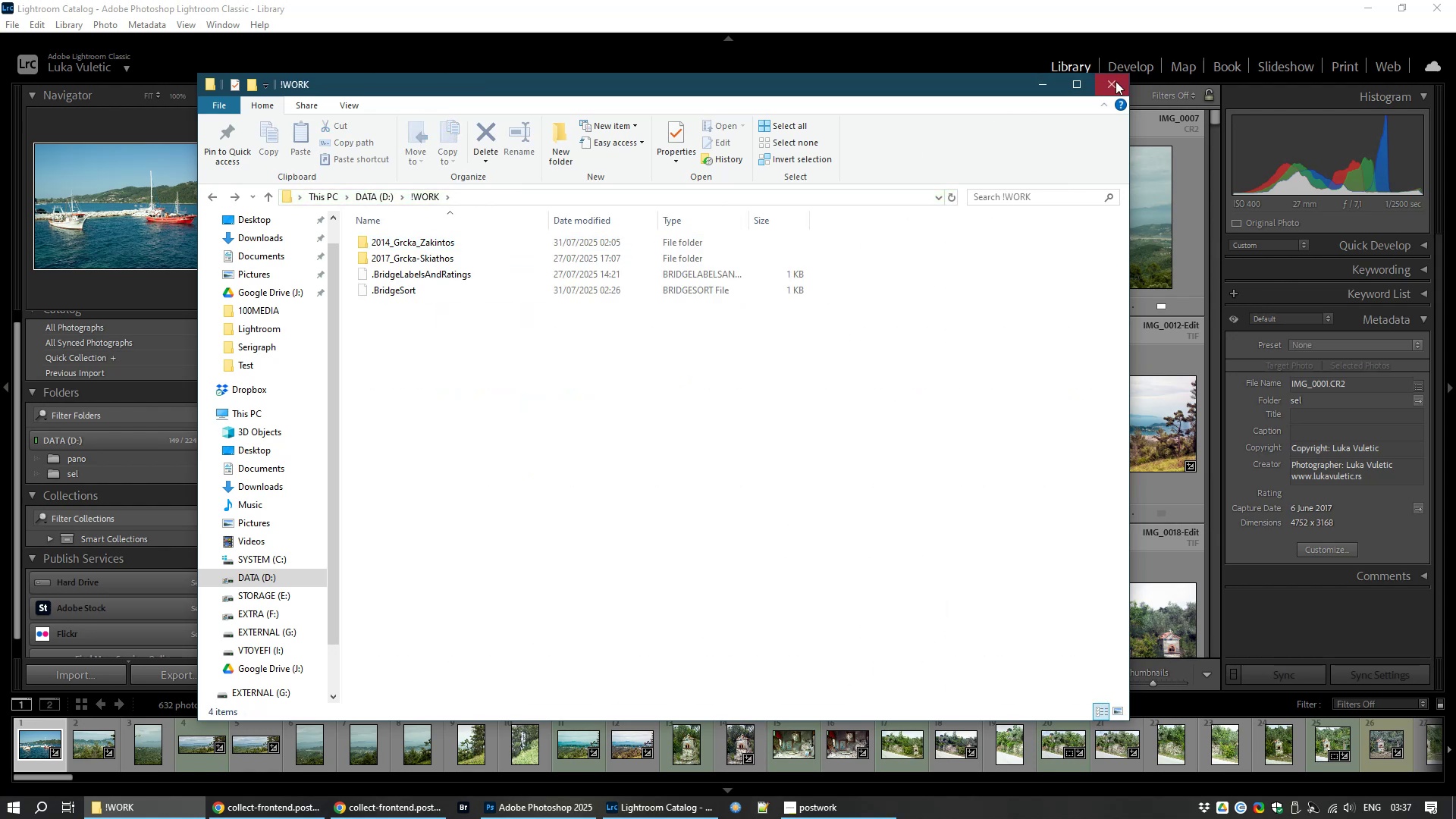 
left_click([1115, 84])
 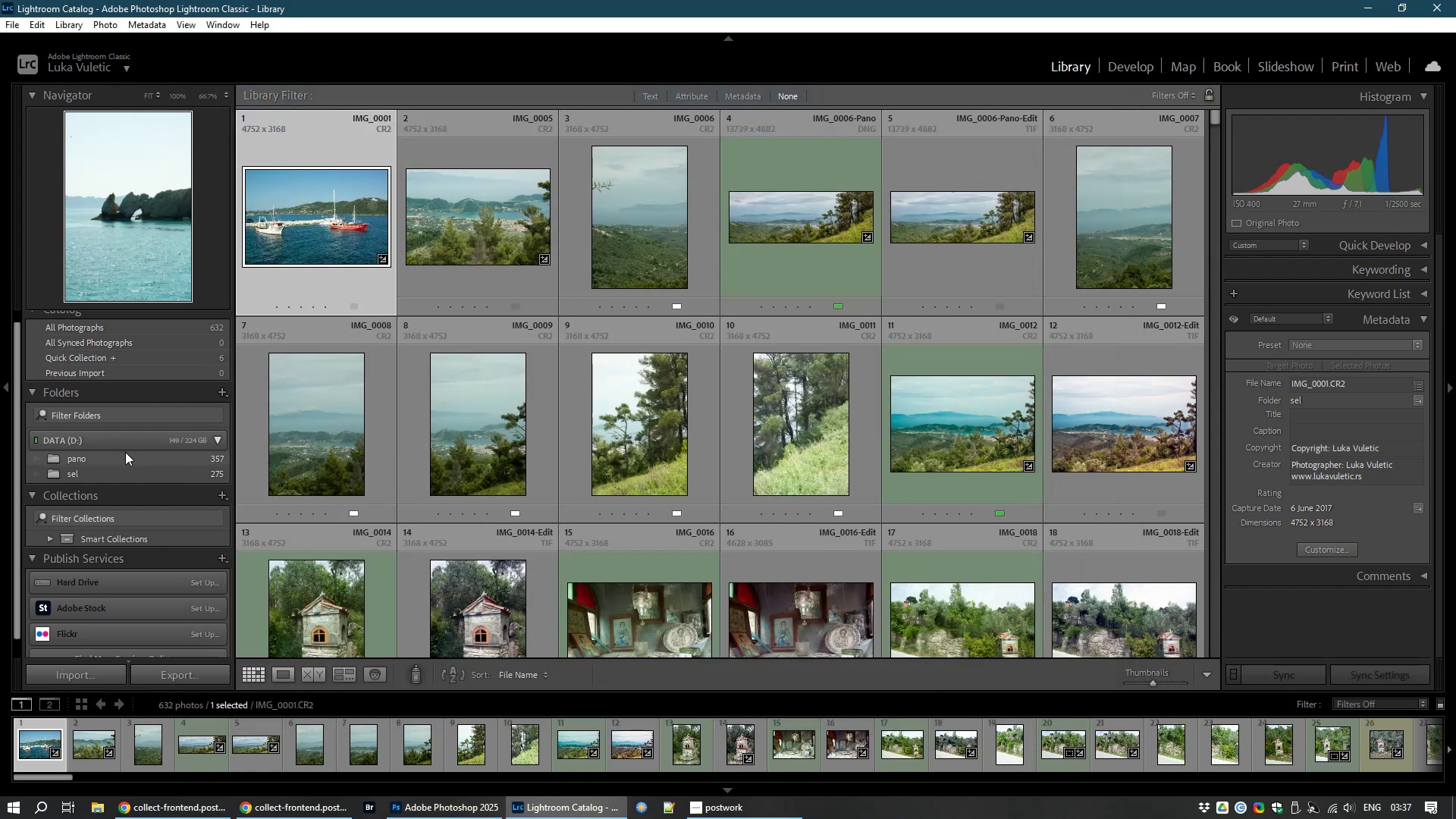 
left_click([117, 456])
 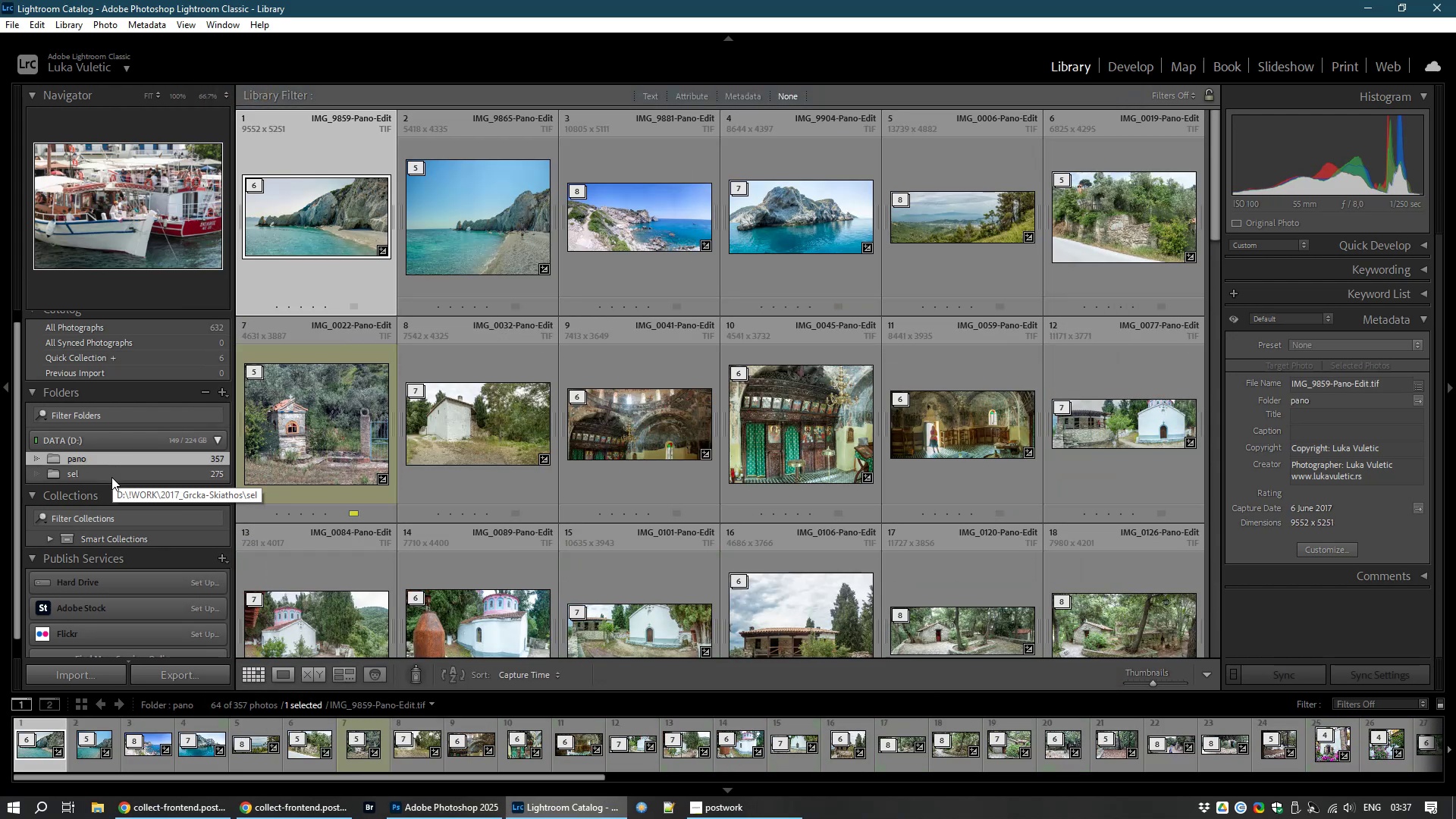 
left_click([111, 477])
 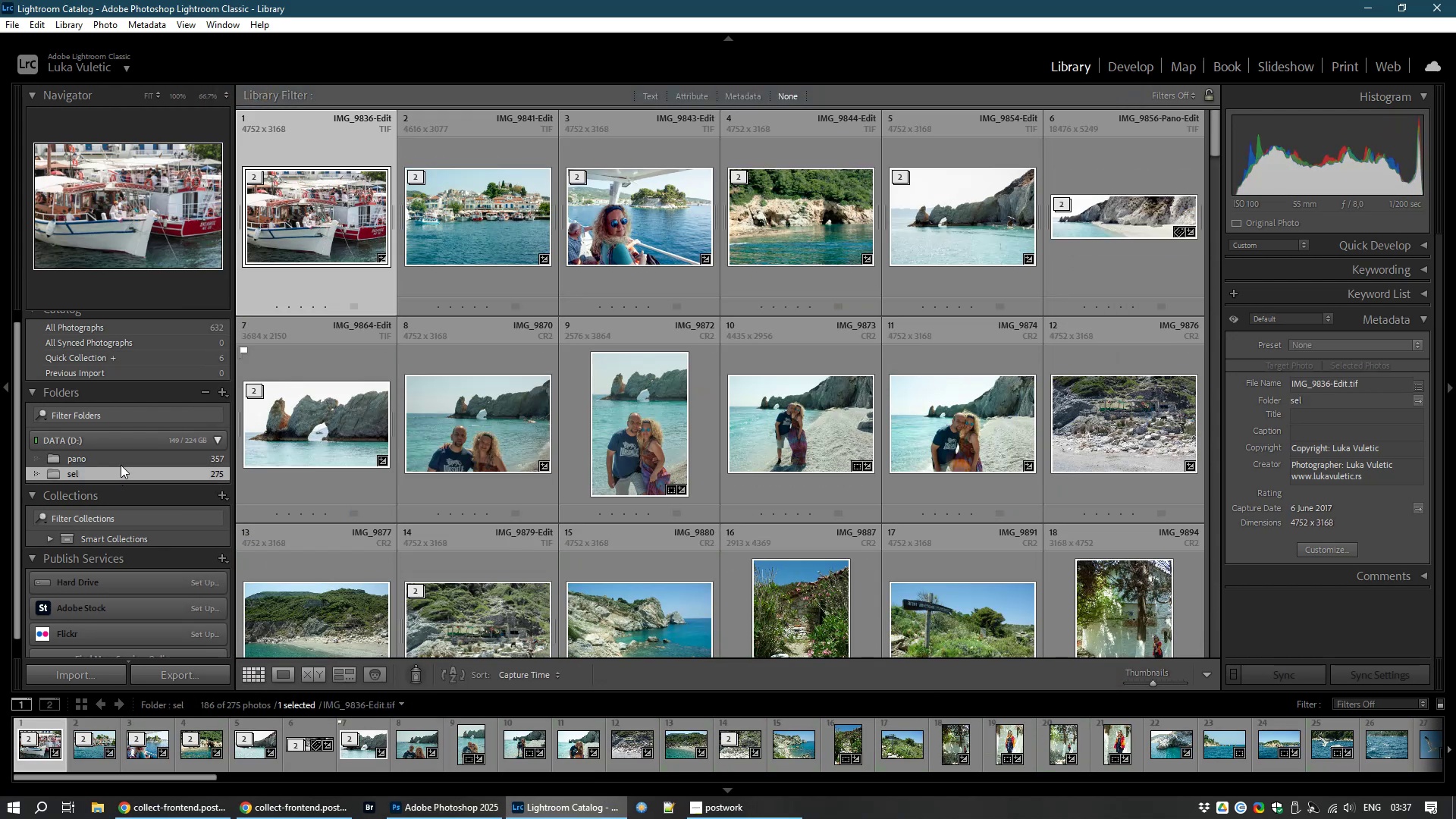 
left_click([125, 458])
 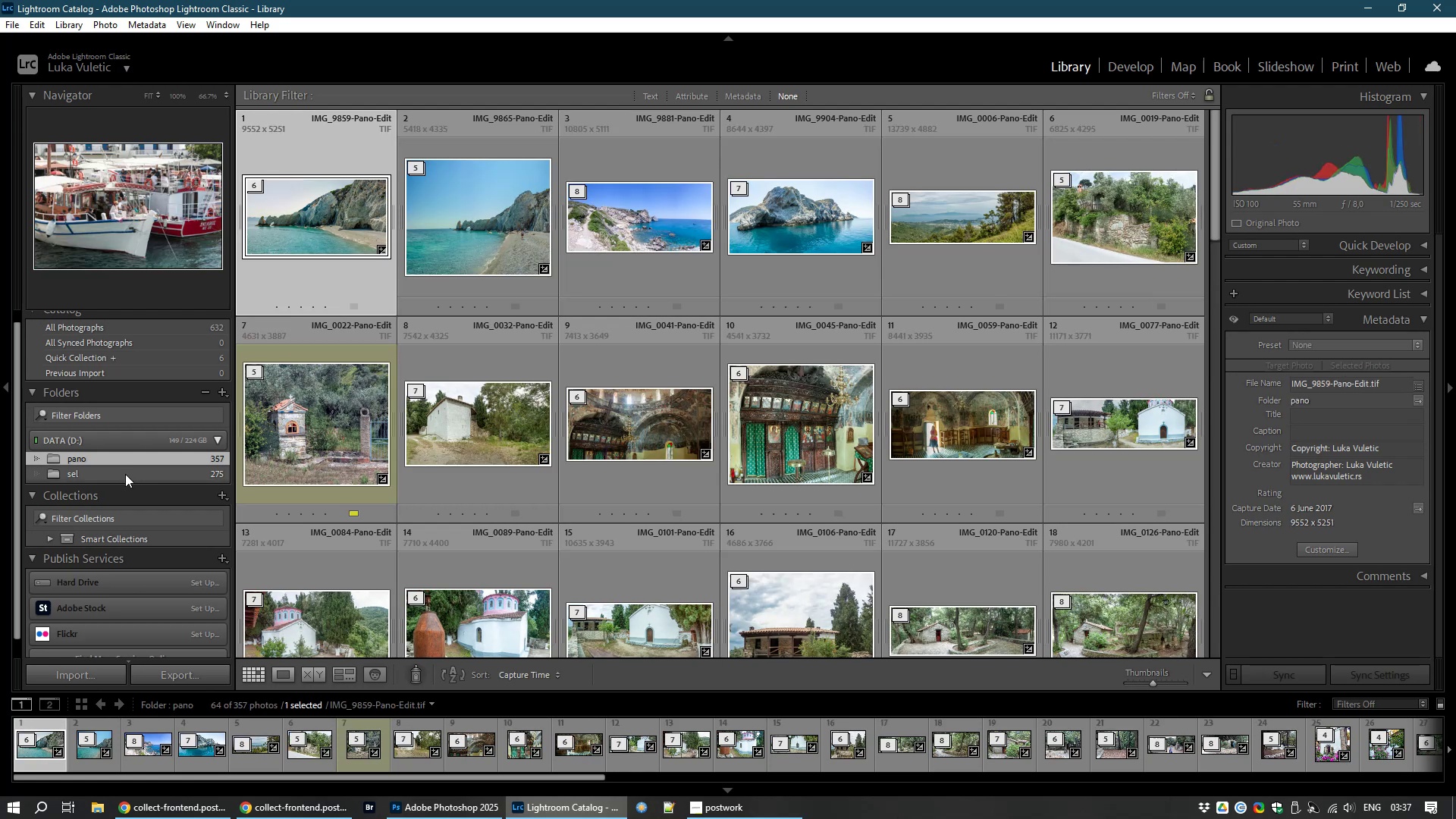 
left_click([125, 474])
 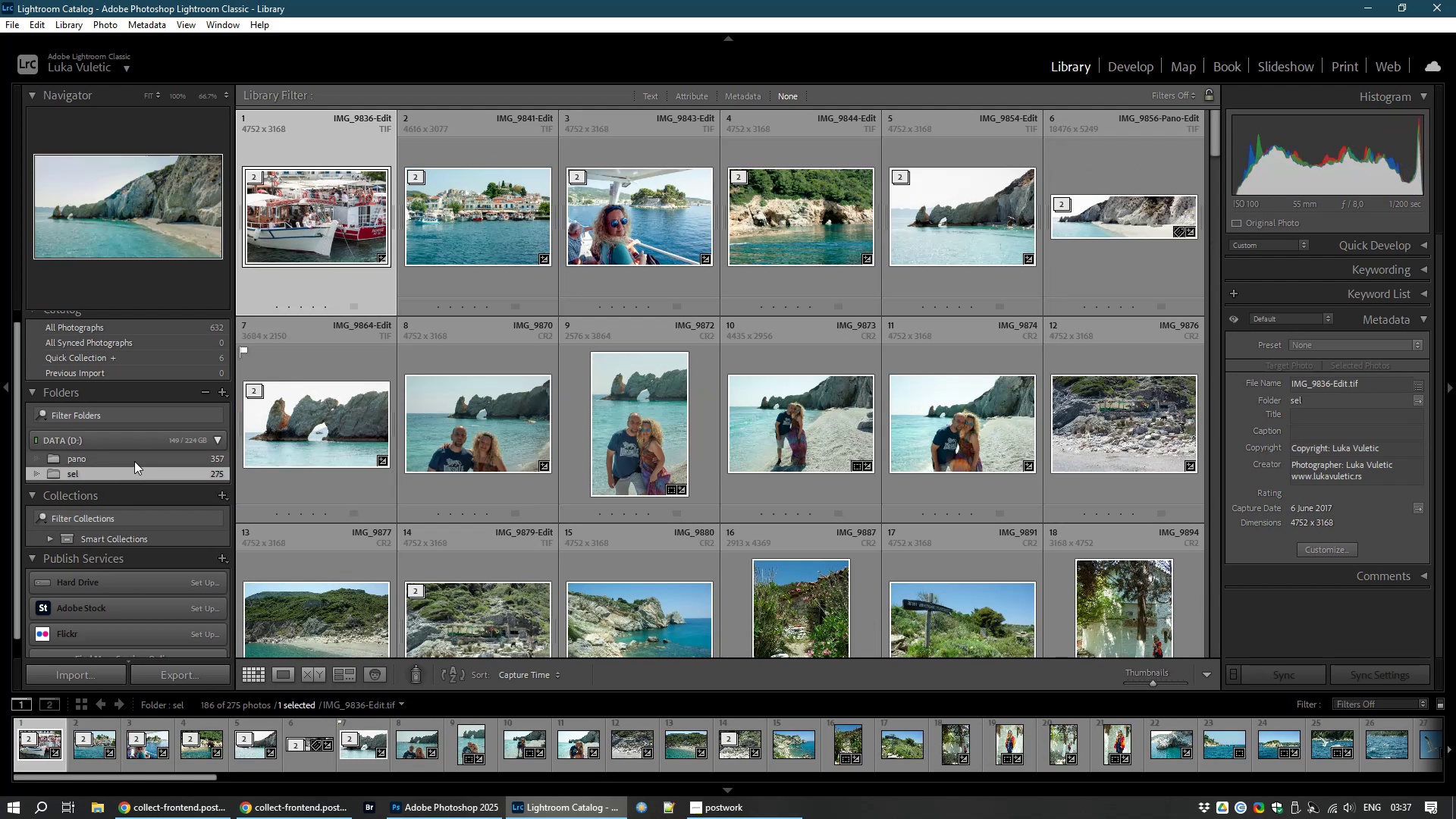 
left_click([134, 461])
 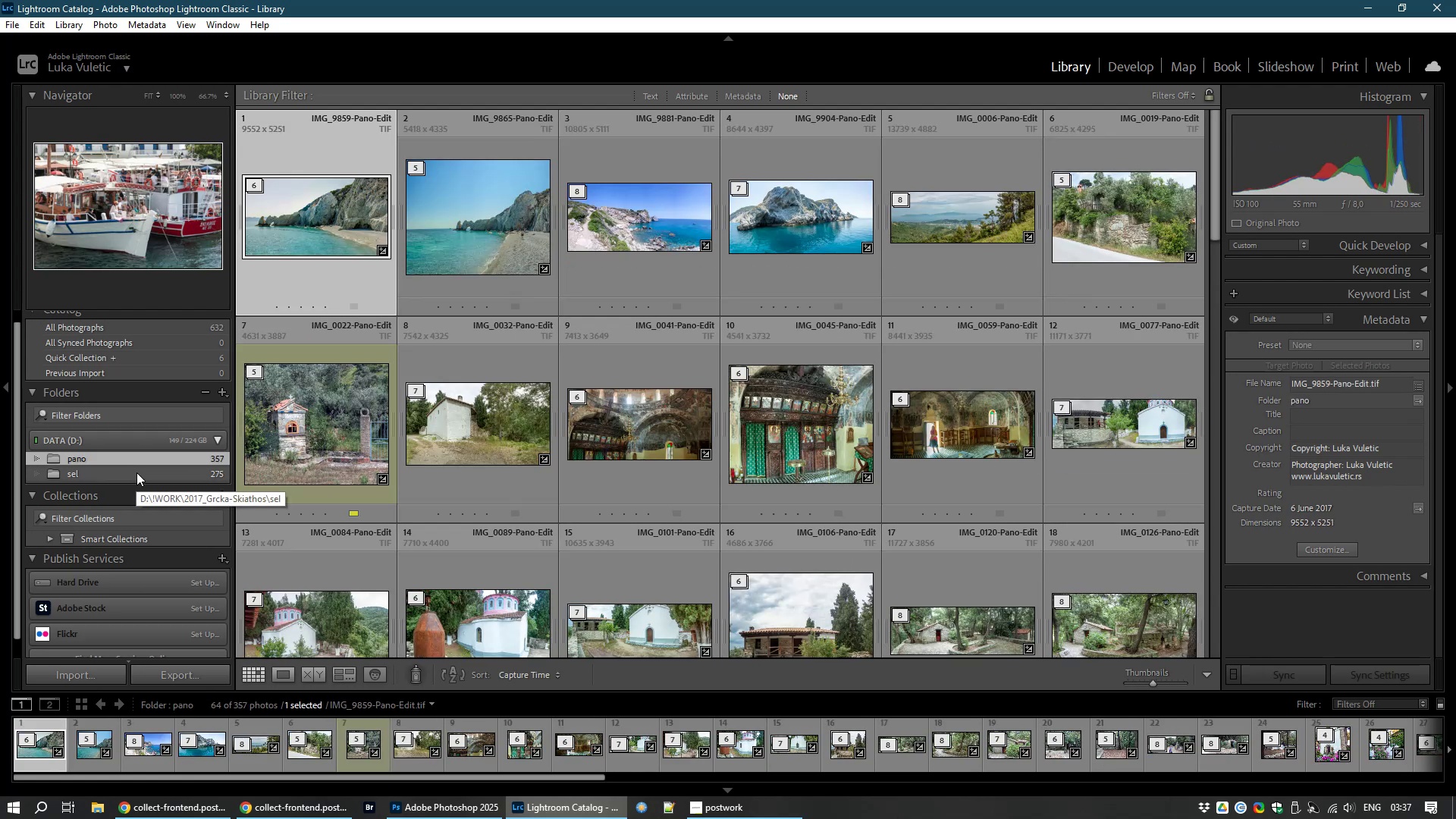 
left_click([136, 472])
 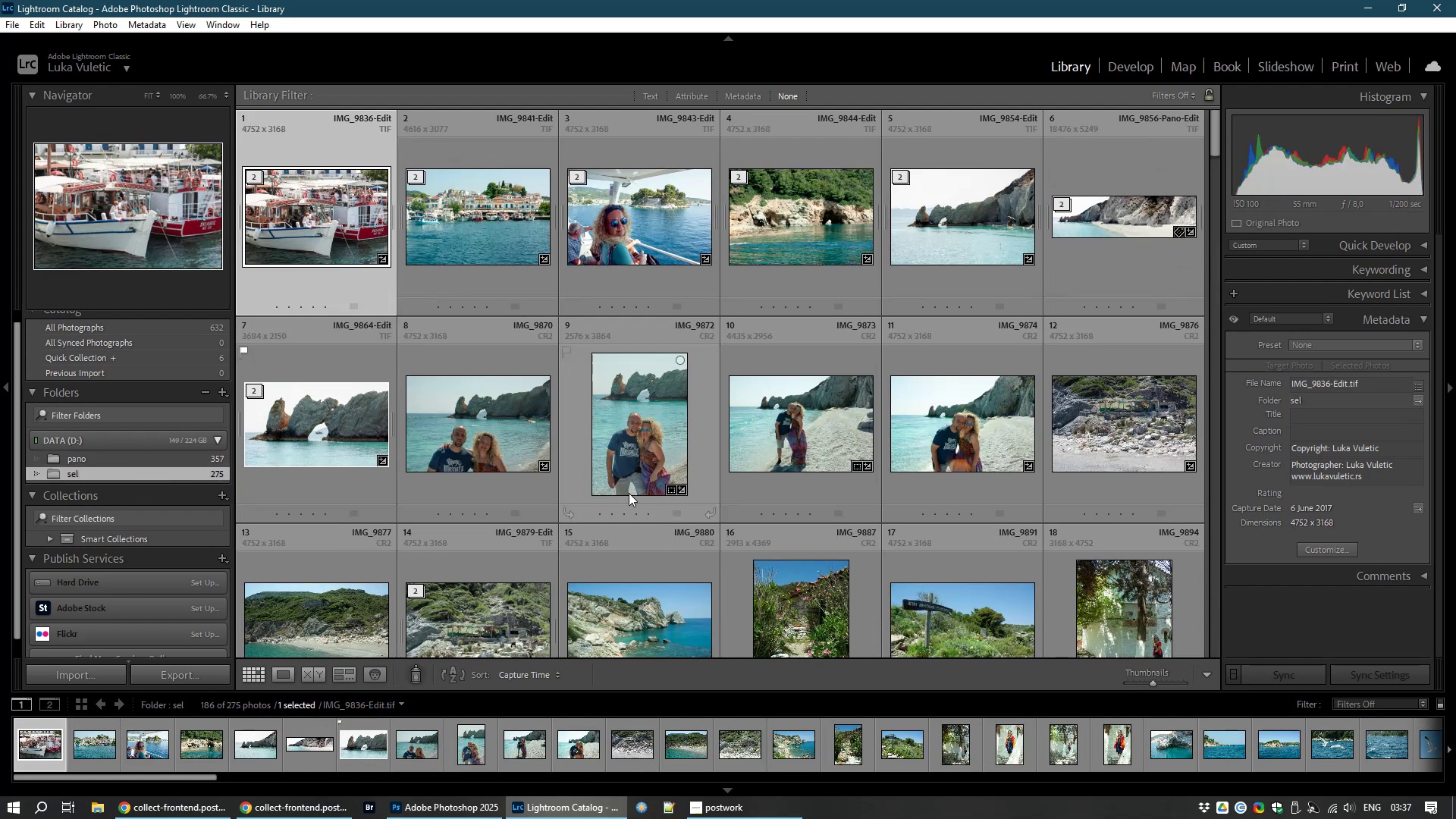 
scroll: coordinate [629, 493], scroll_direction: down, amount: 7.0
 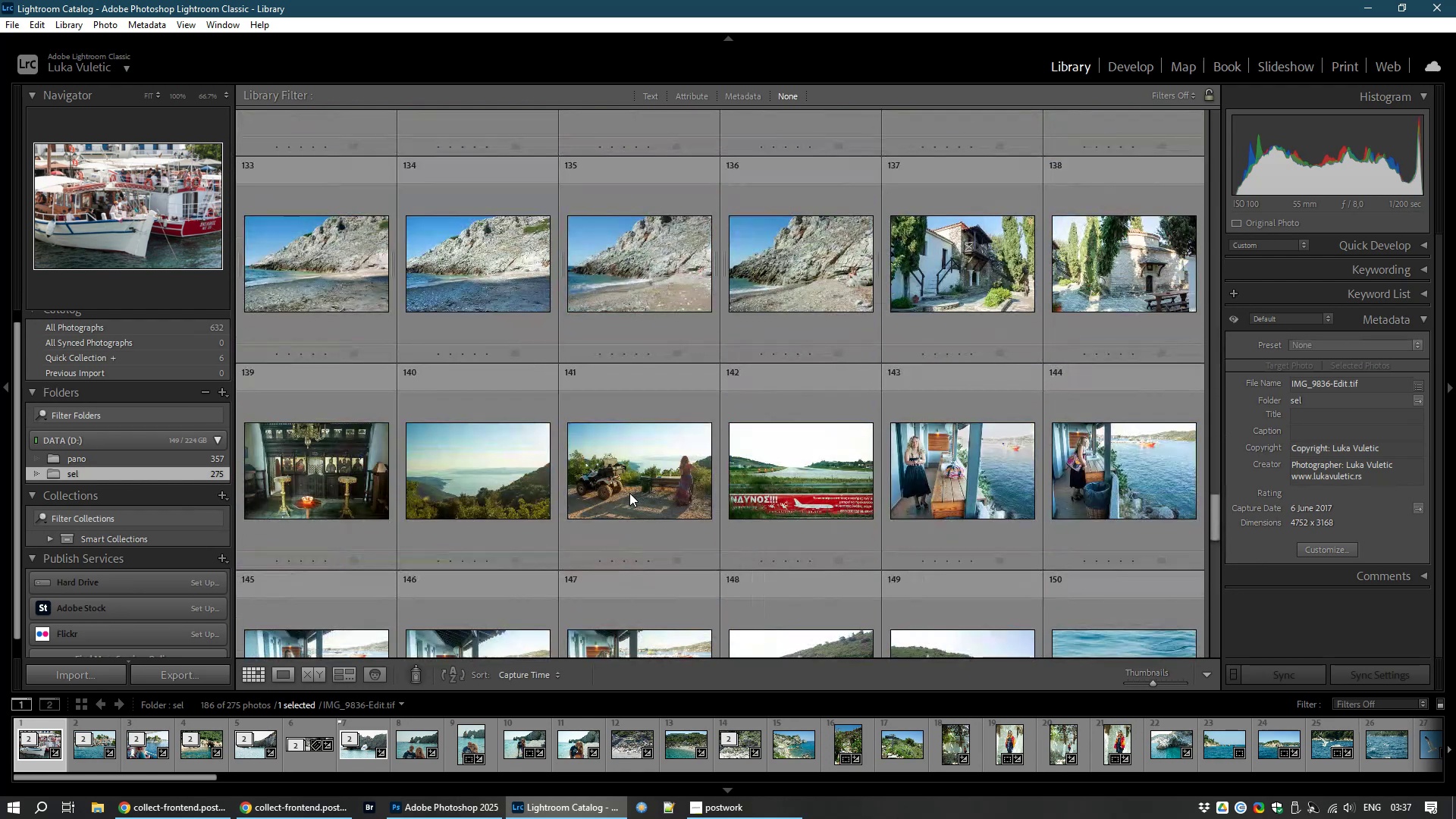 
scroll: coordinate [629, 493], scroll_direction: up, amount: 37.0
 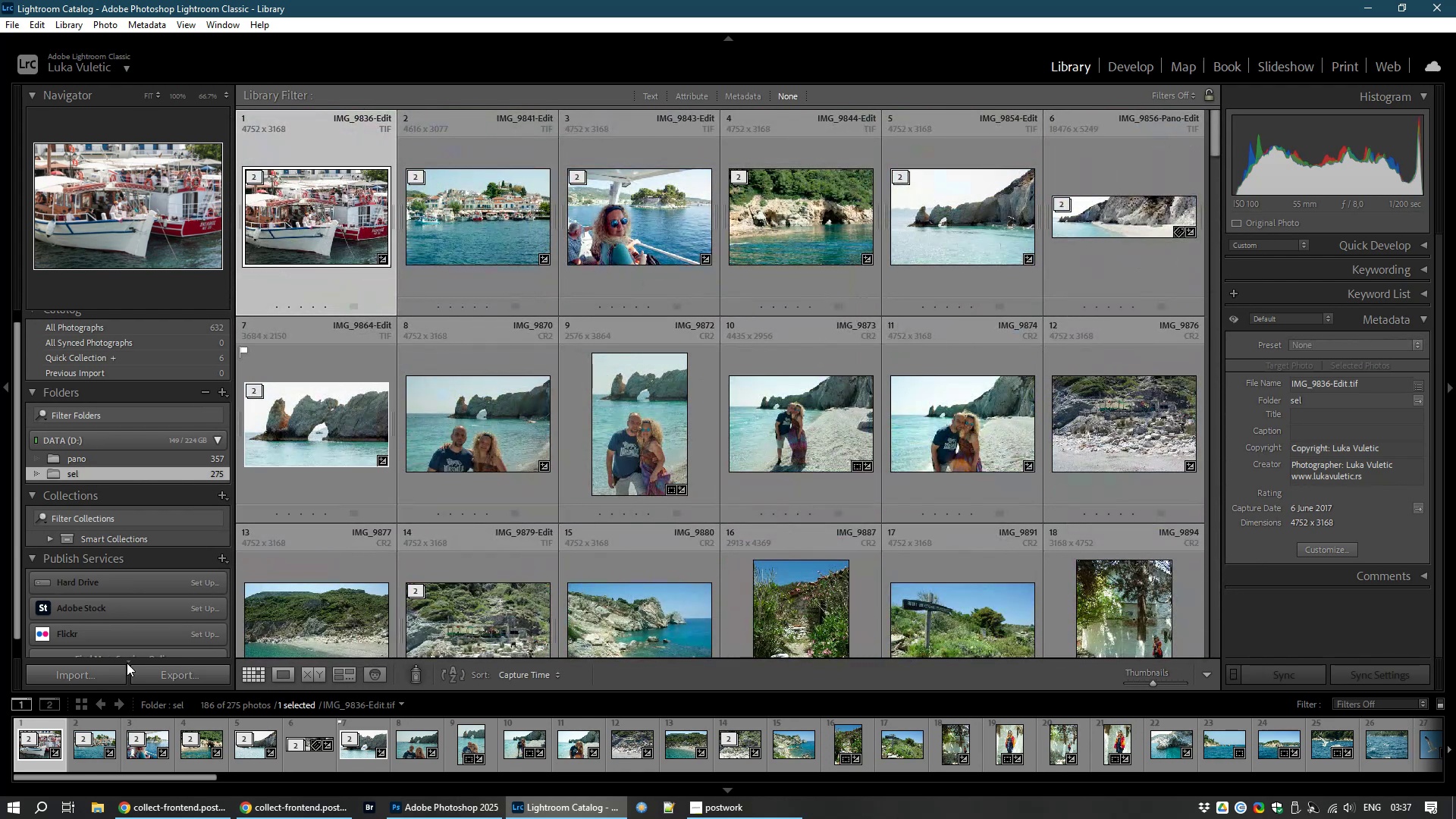 
left_click([90, 679])
 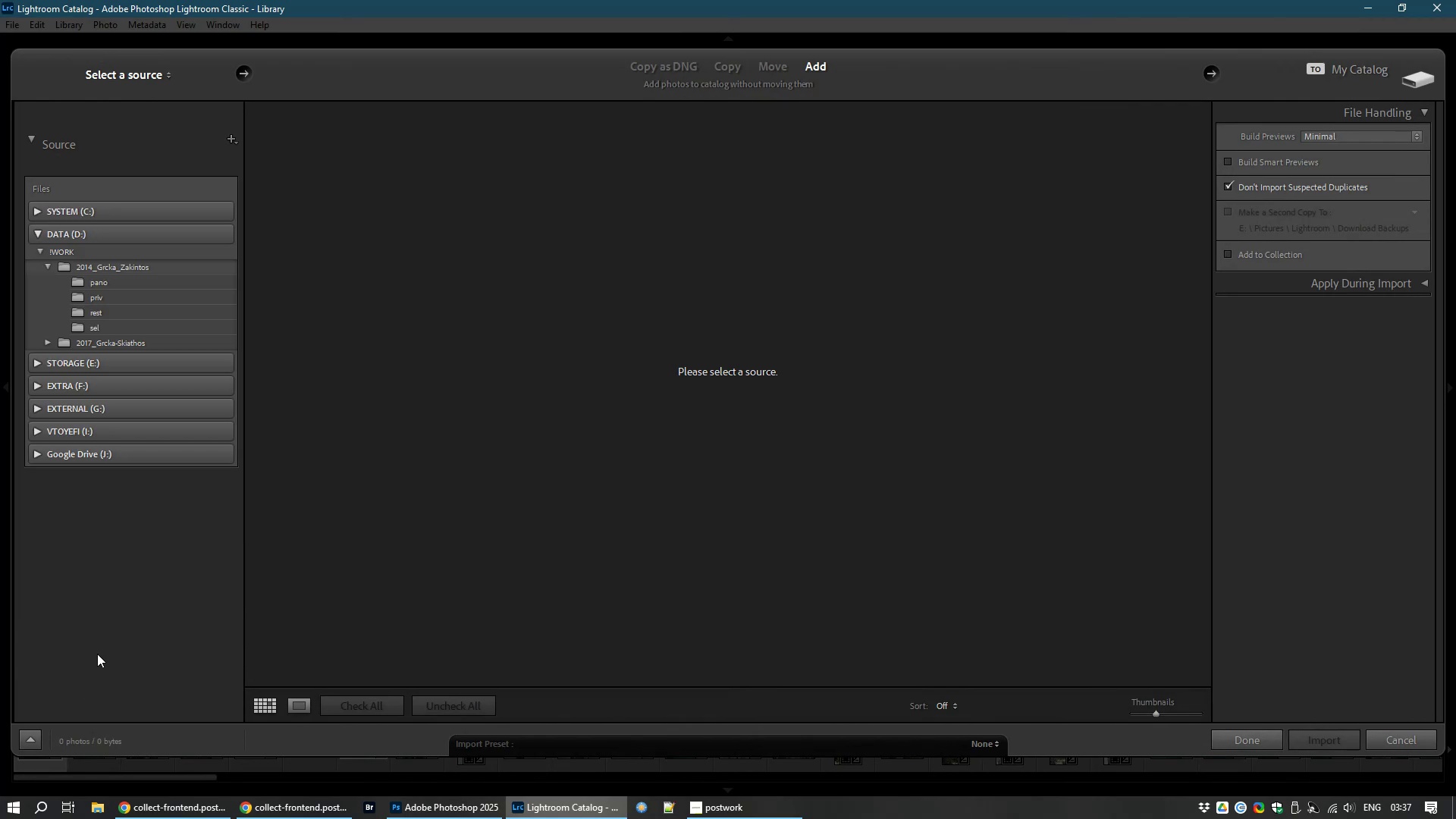 
wait(8.92)
 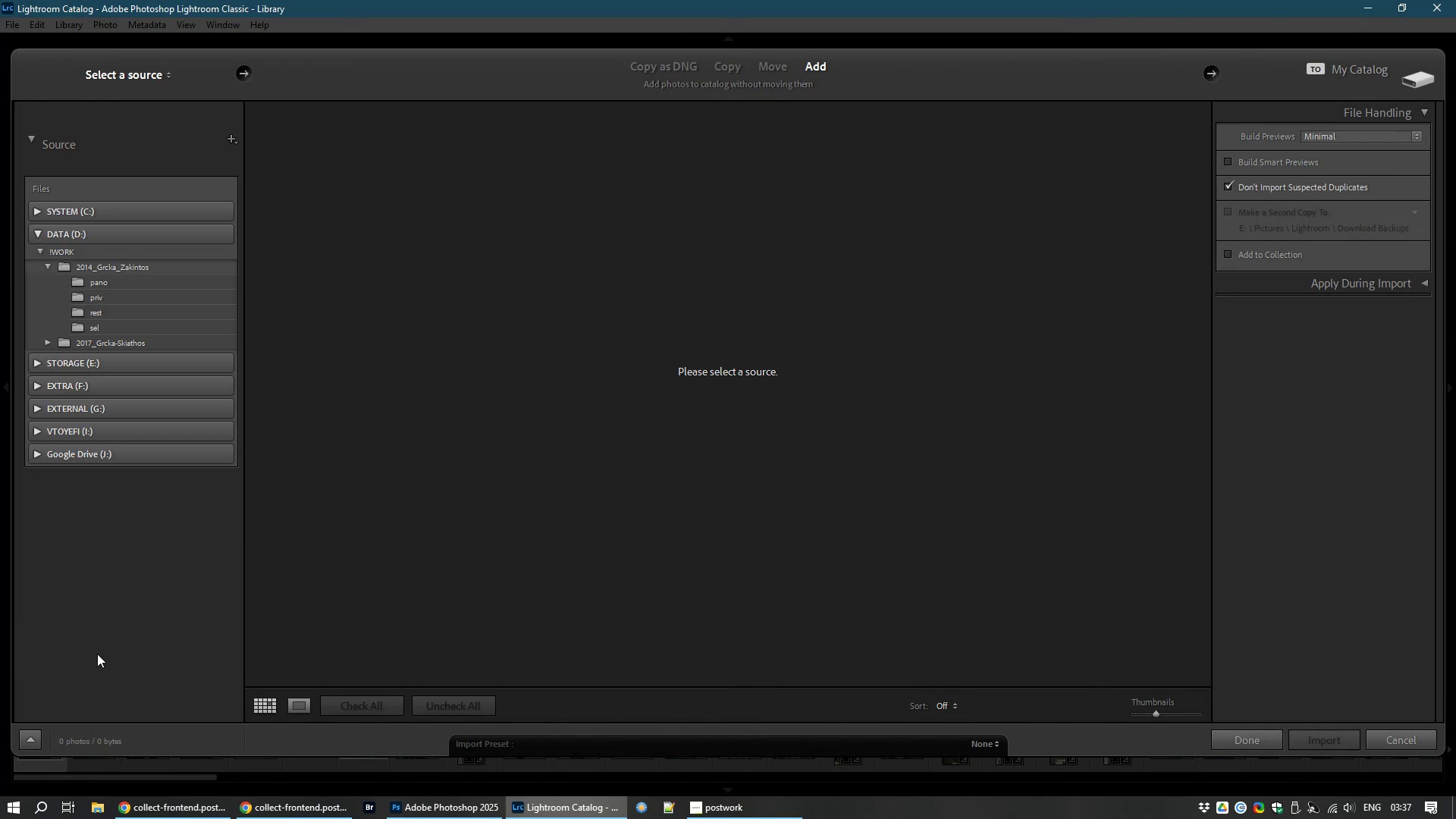 
left_click([1341, 744])
 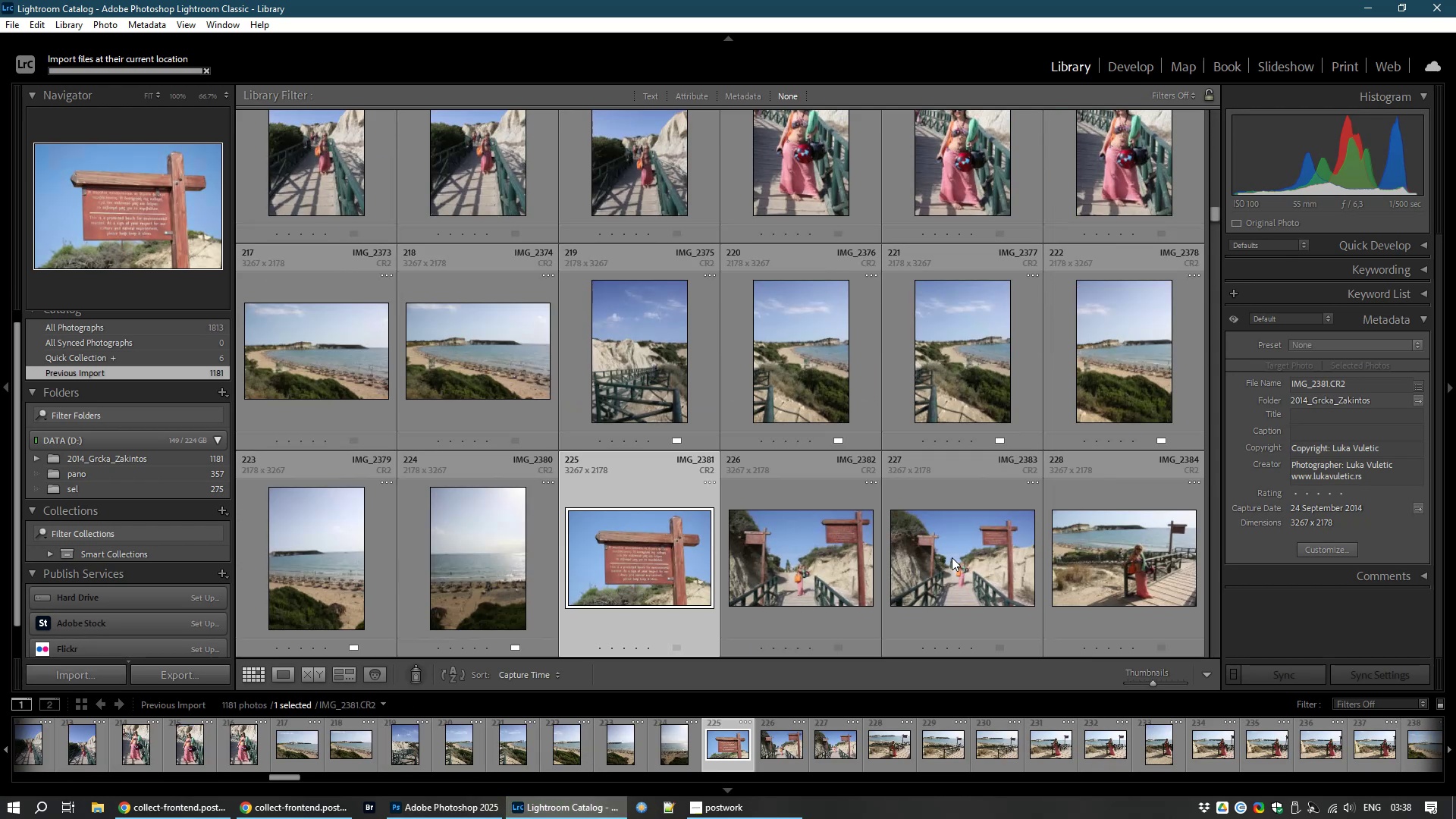 
wait(24.31)
 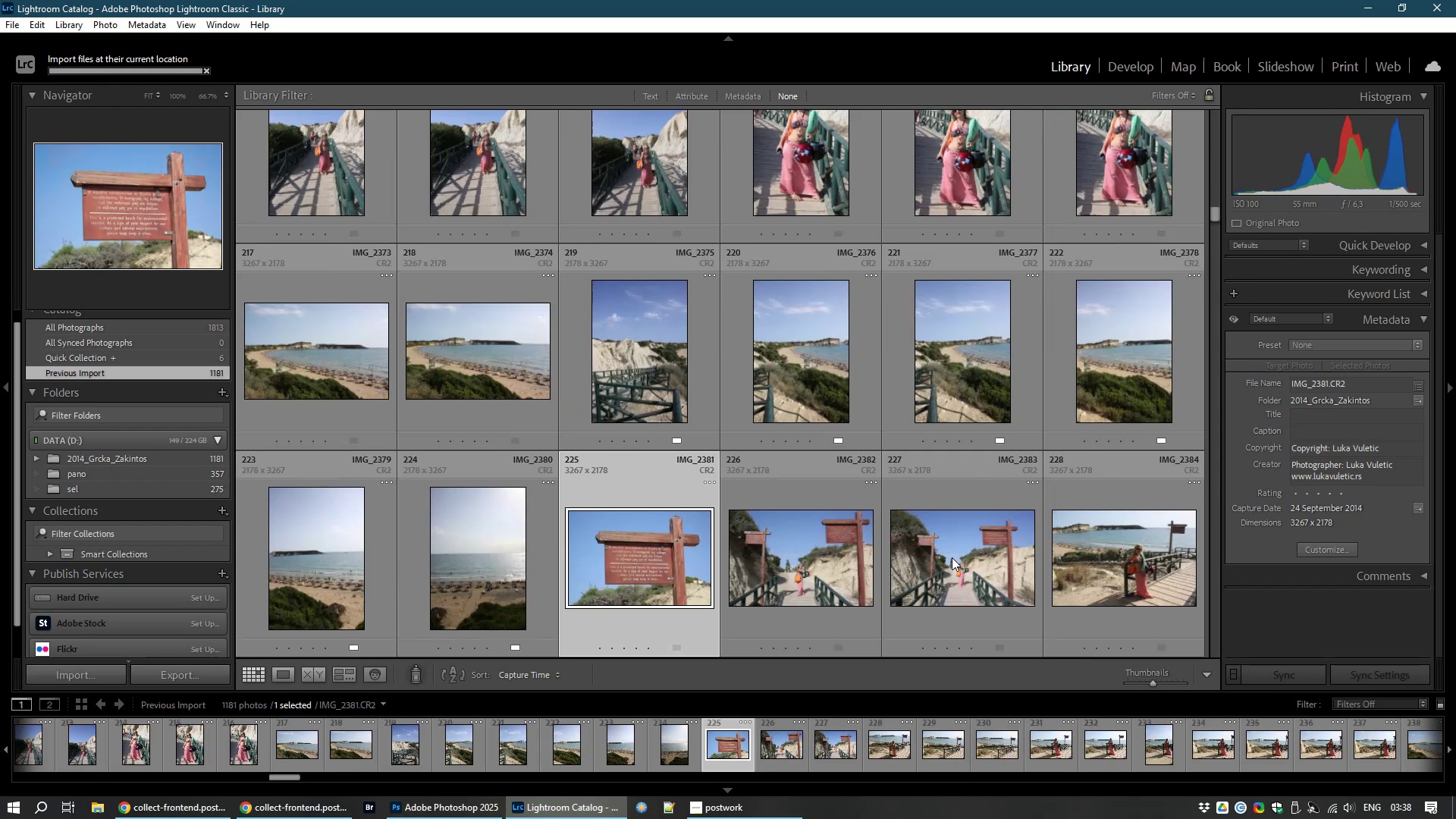 
left_click([38, 455])
 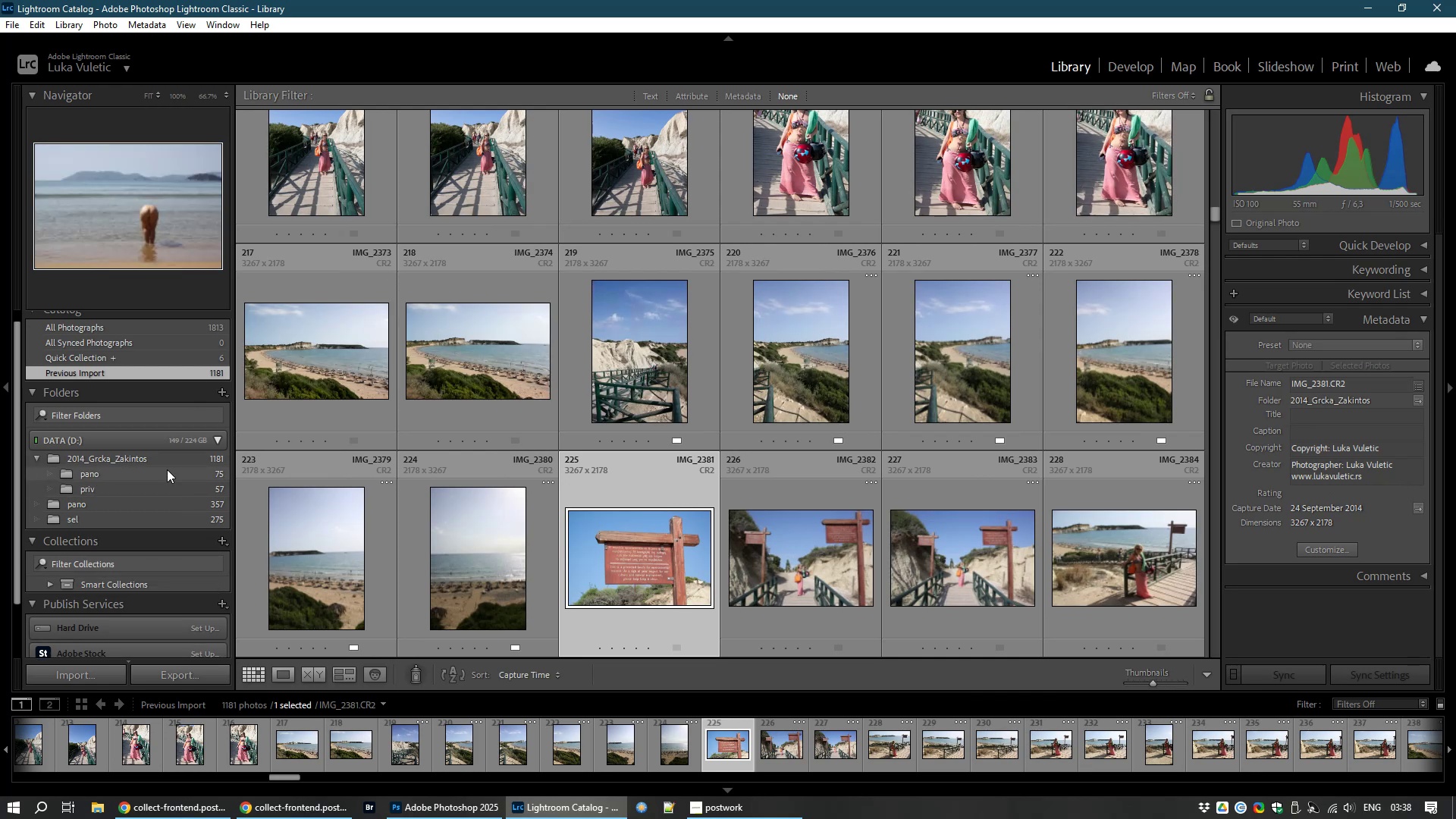 
left_click([167, 469])
 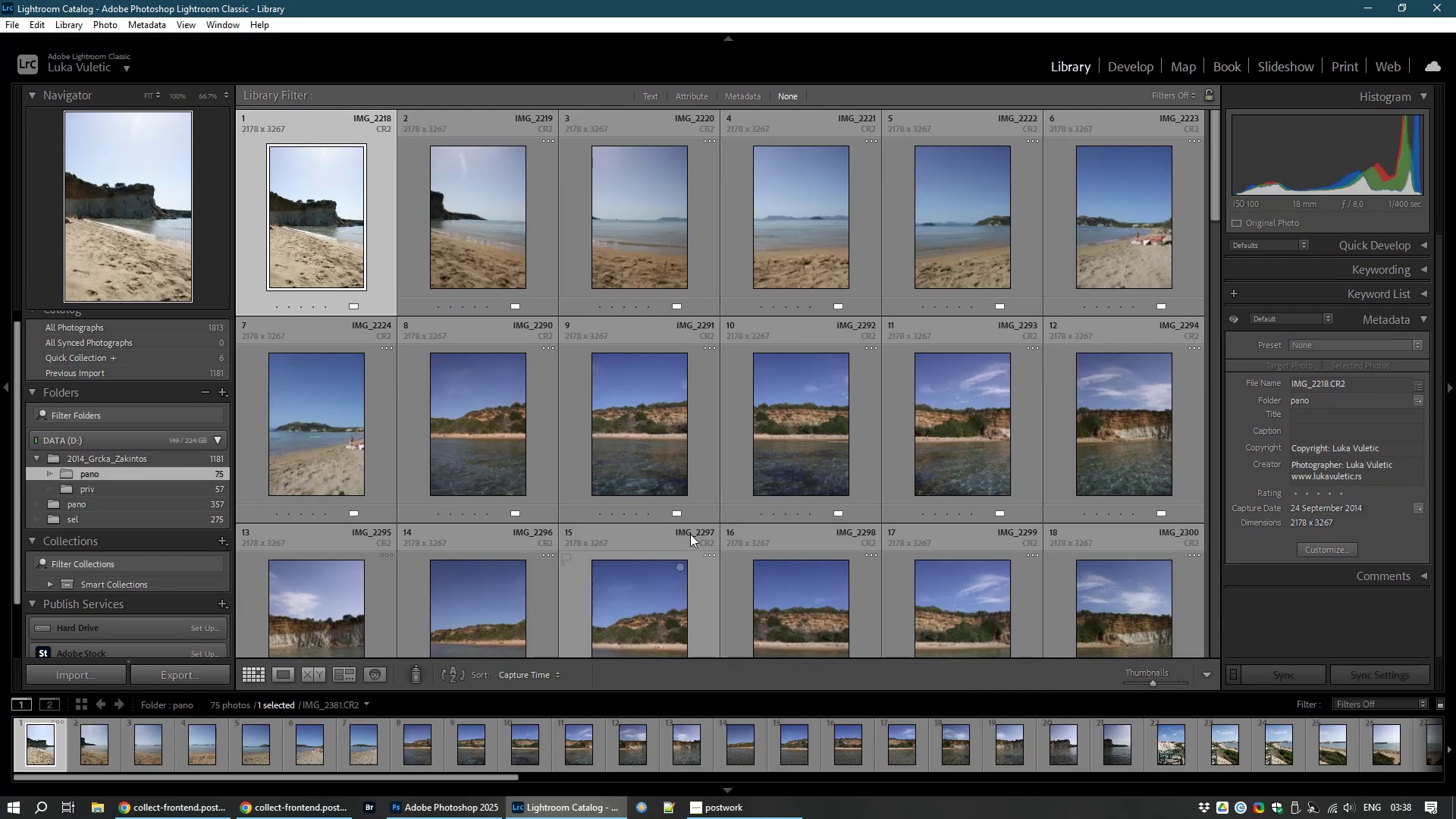 
left_click([336, 241])
 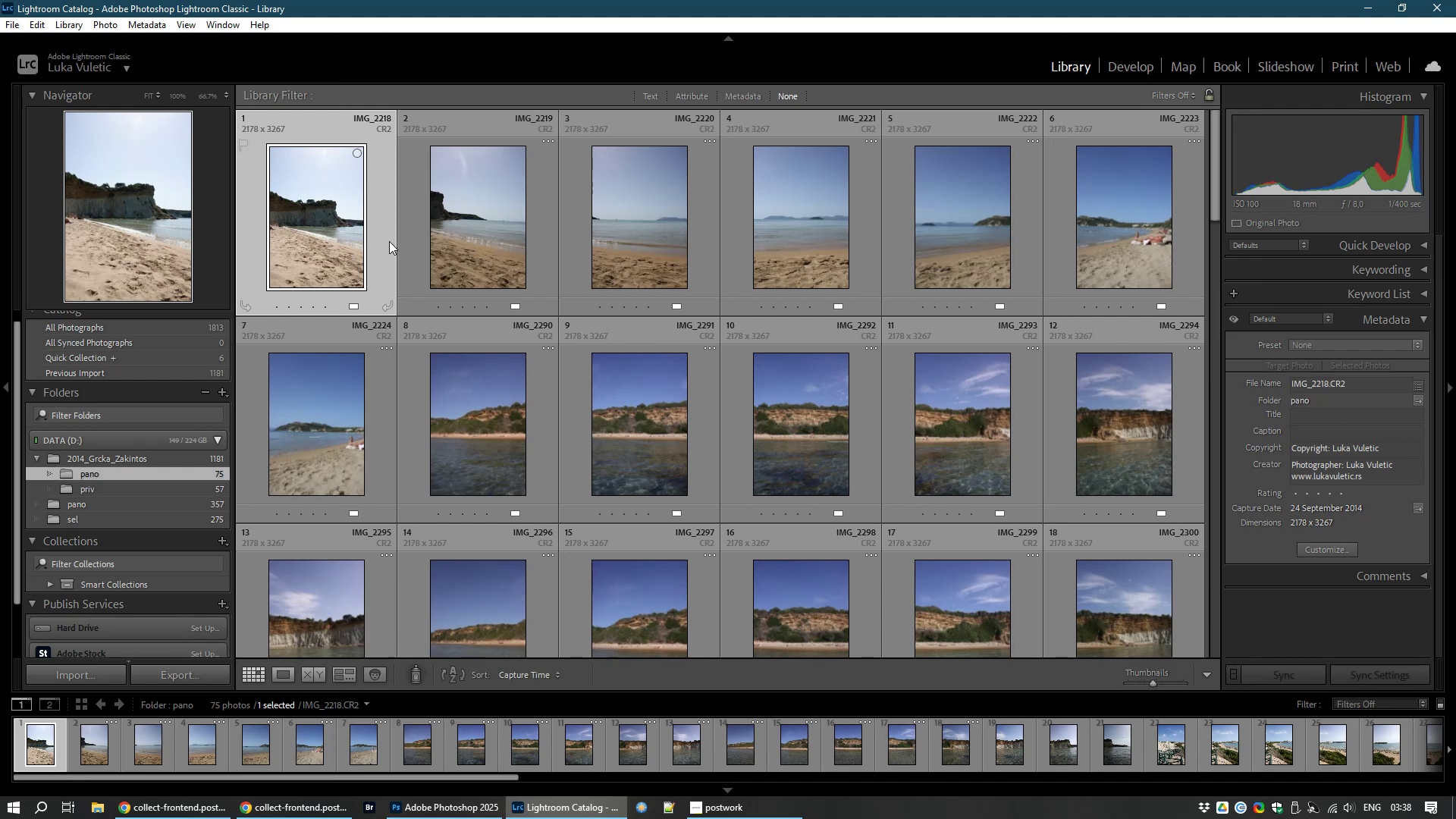 
wait(7.29)
 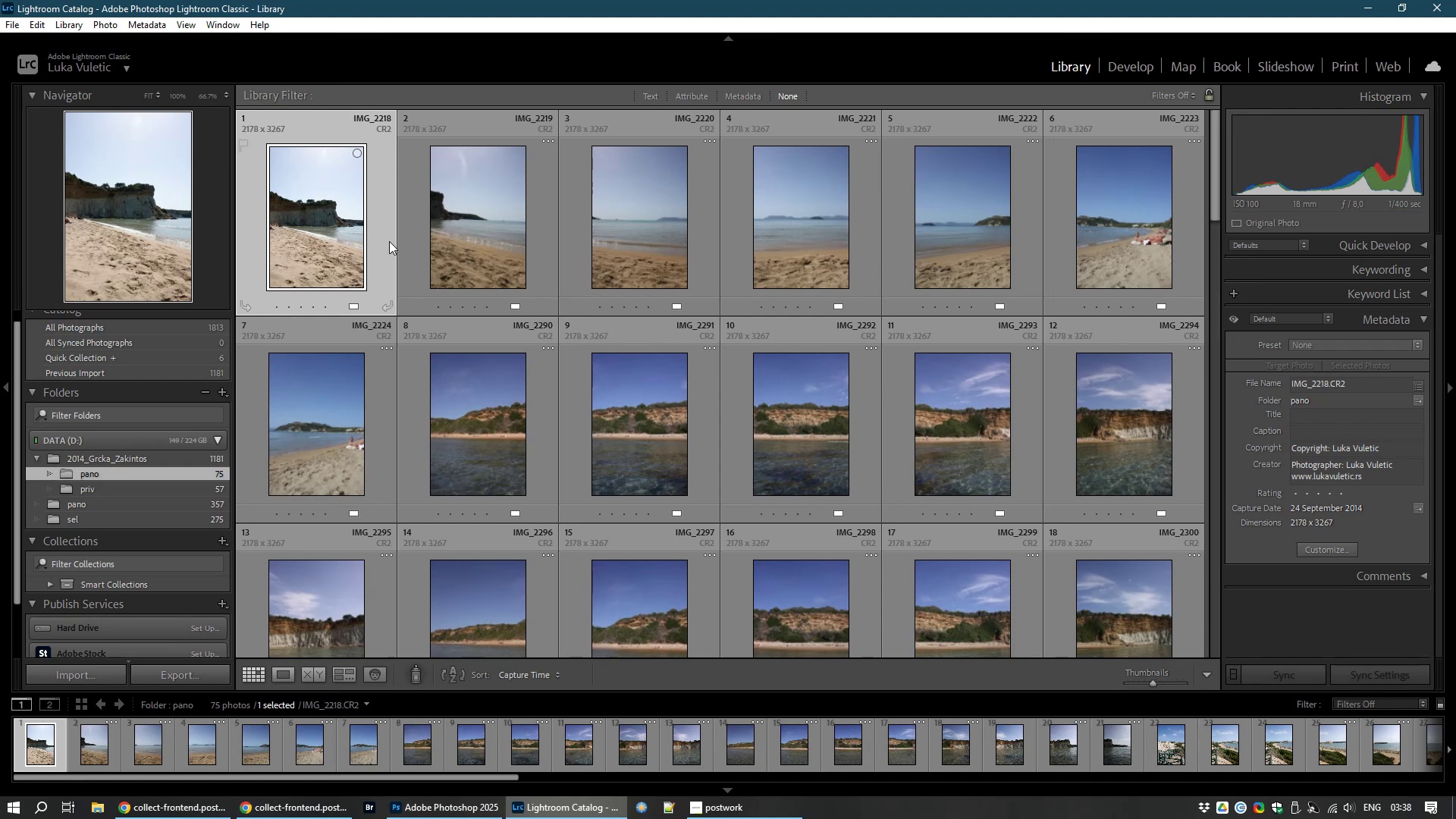 
hold_key(key=ShiftLeft, duration=1.57)
 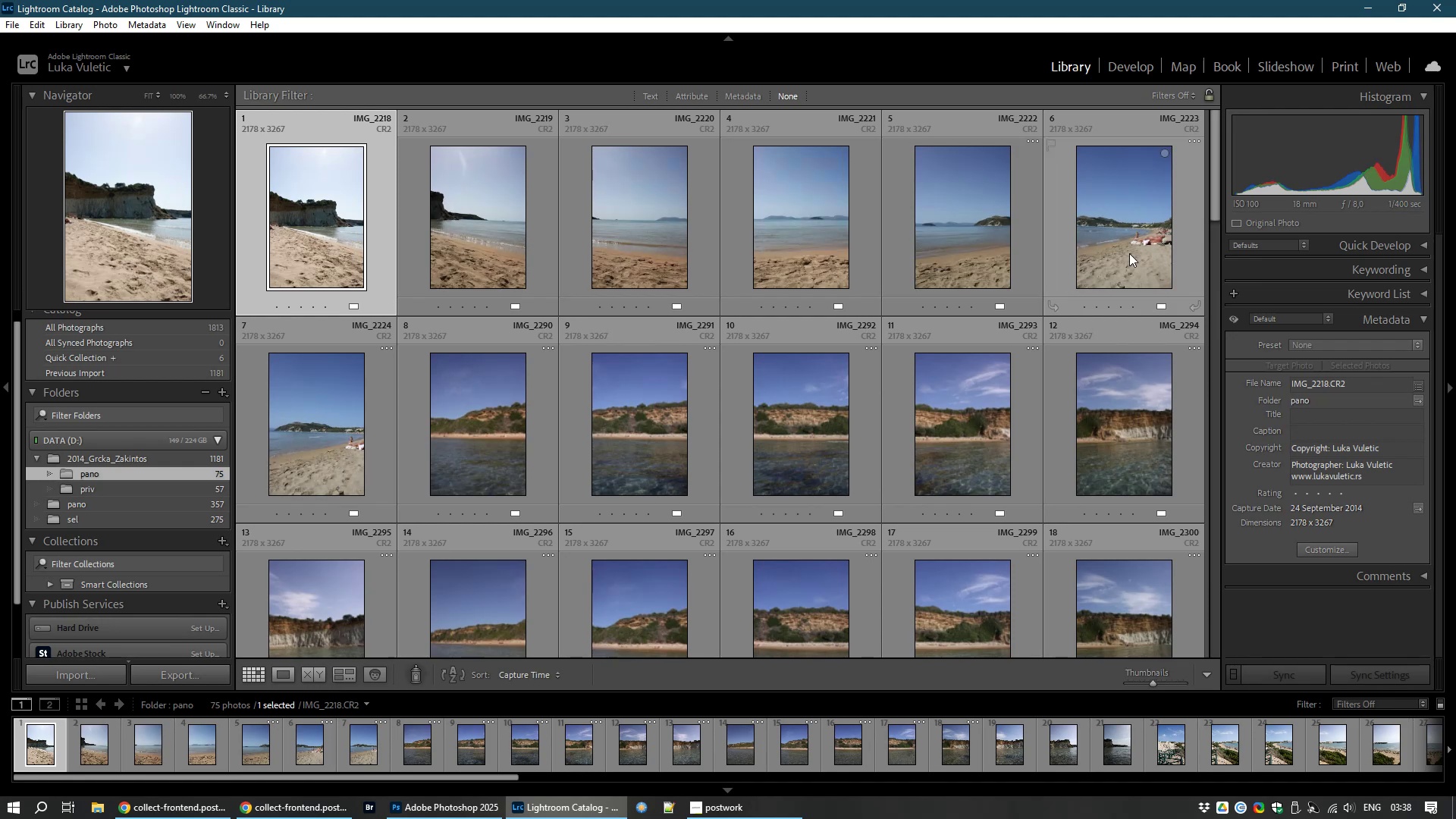 
hold_key(key=ShiftLeft, duration=1.75)
 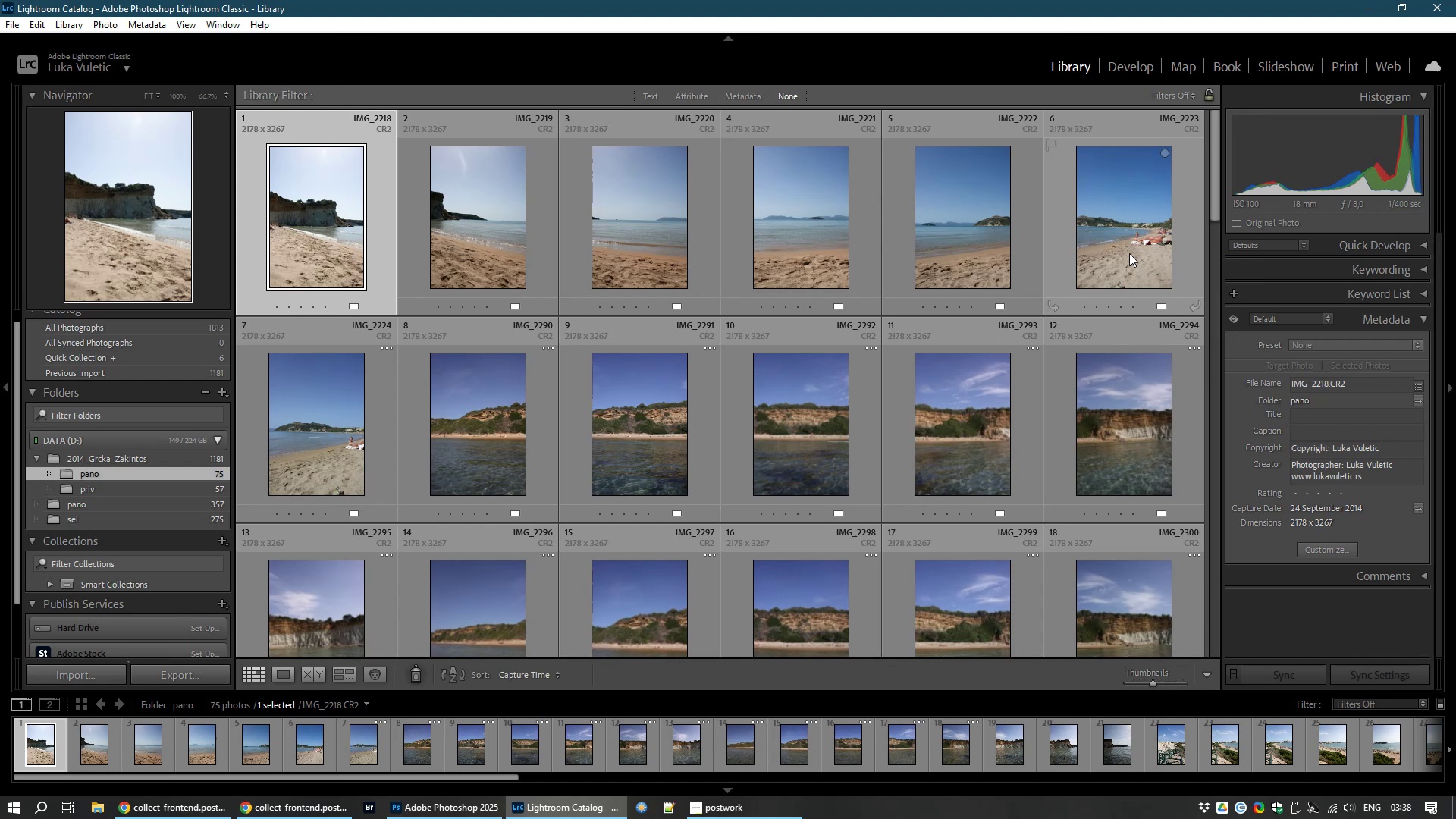 
hold_key(key=ShiftLeft, duration=1.55)
left_click([1129, 253])
 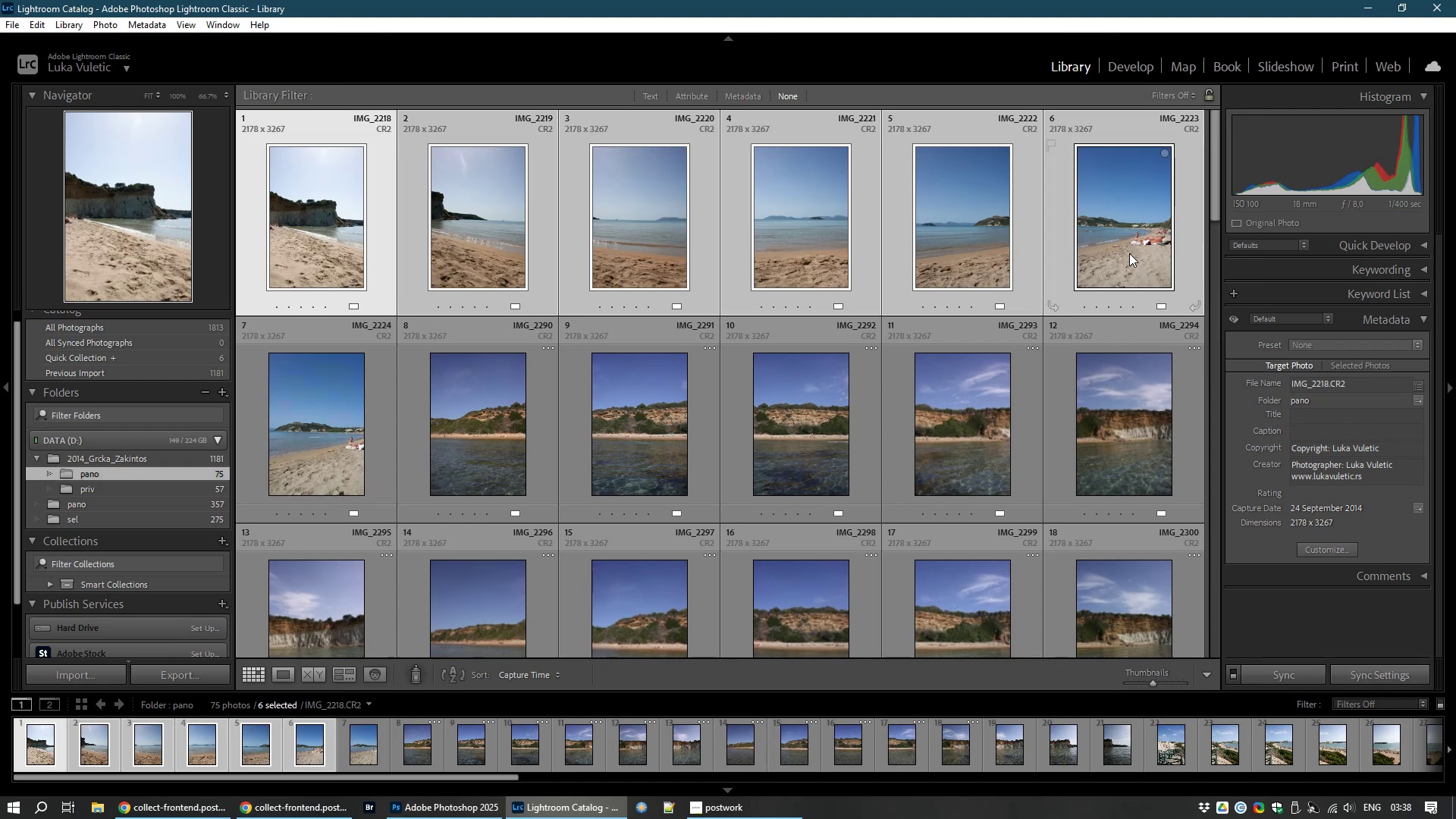 
hold_key(key=ShiftLeft, duration=0.7)
 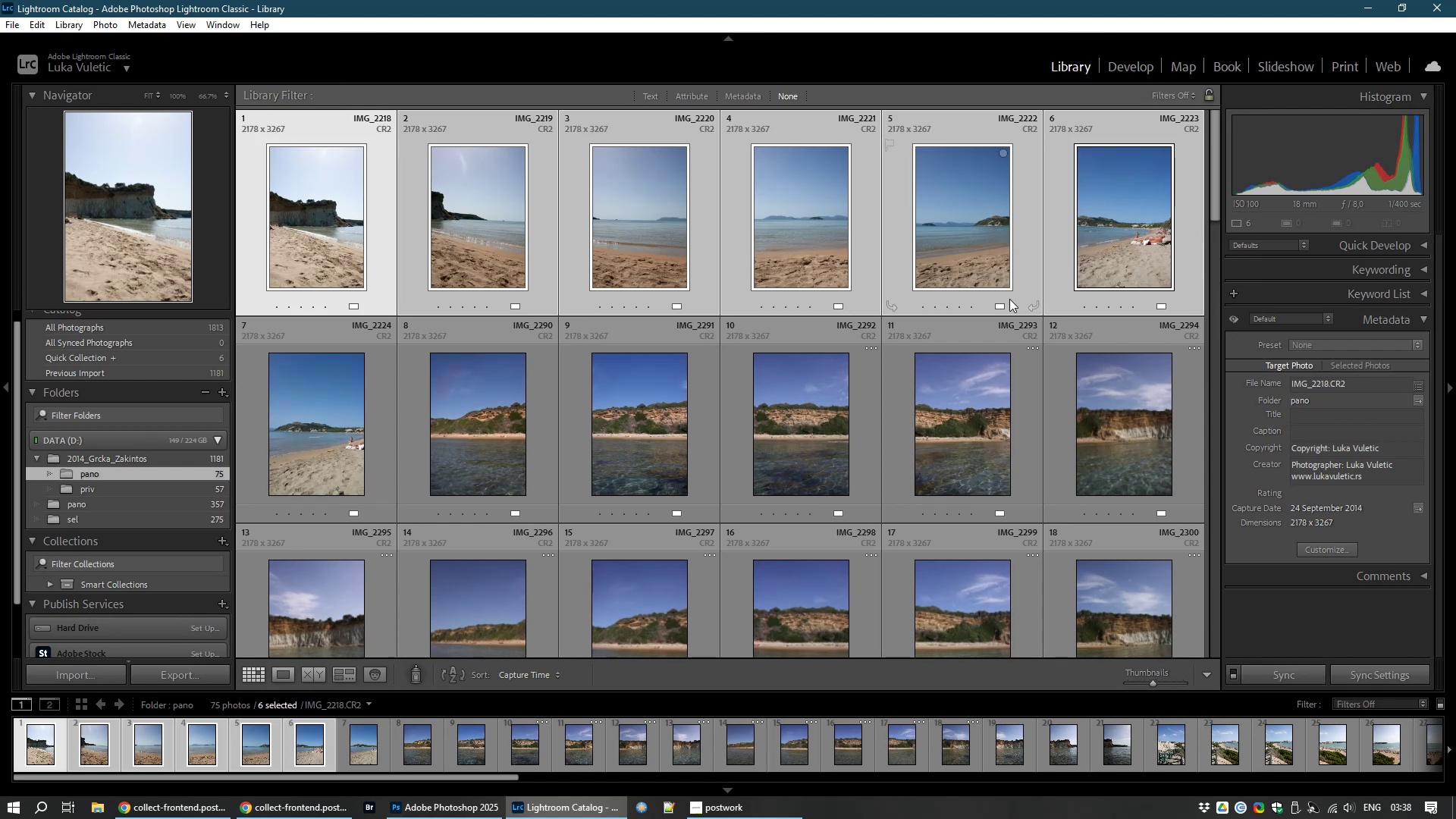 
key(Control+M)
 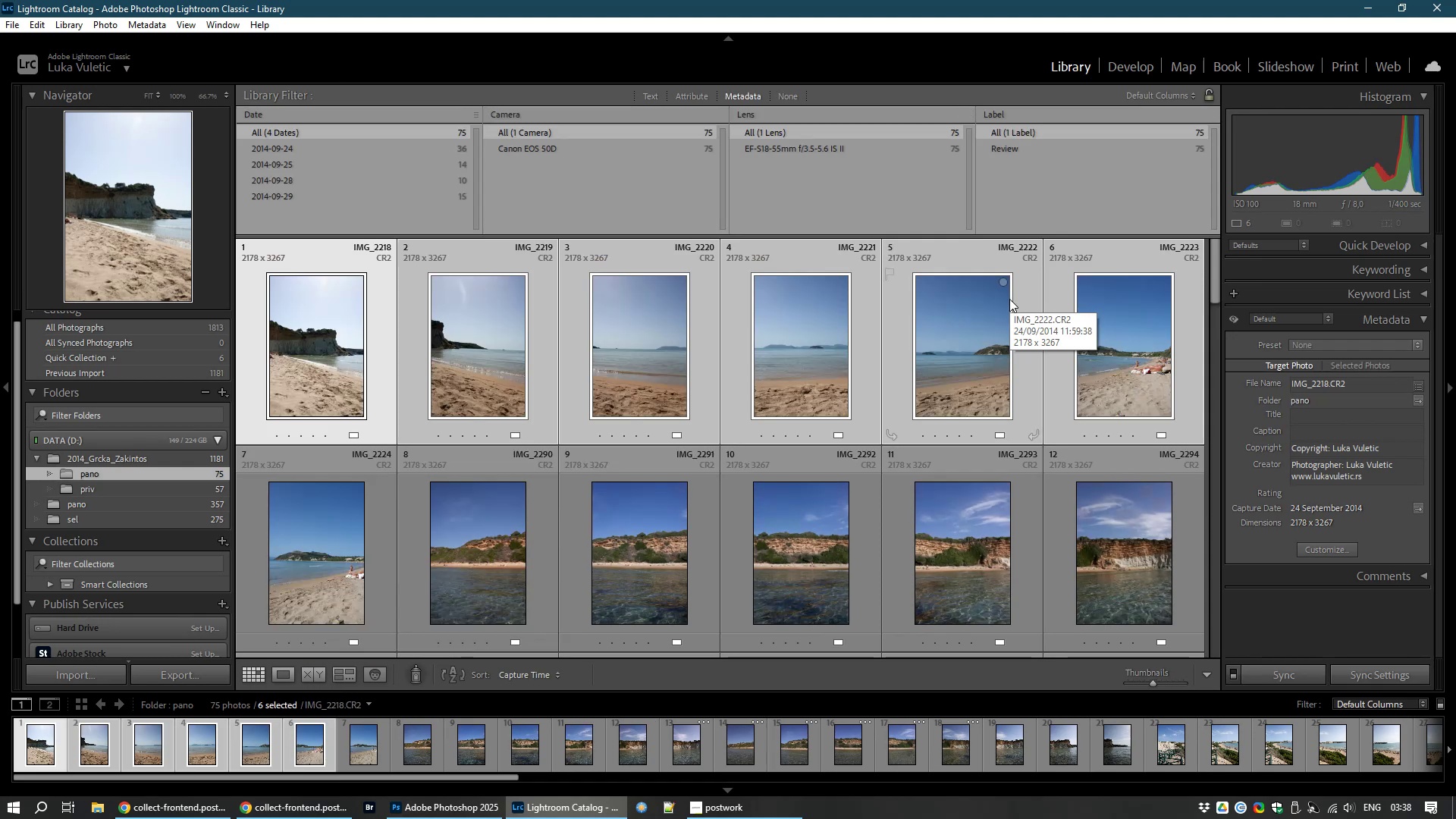 
key(Escape)
 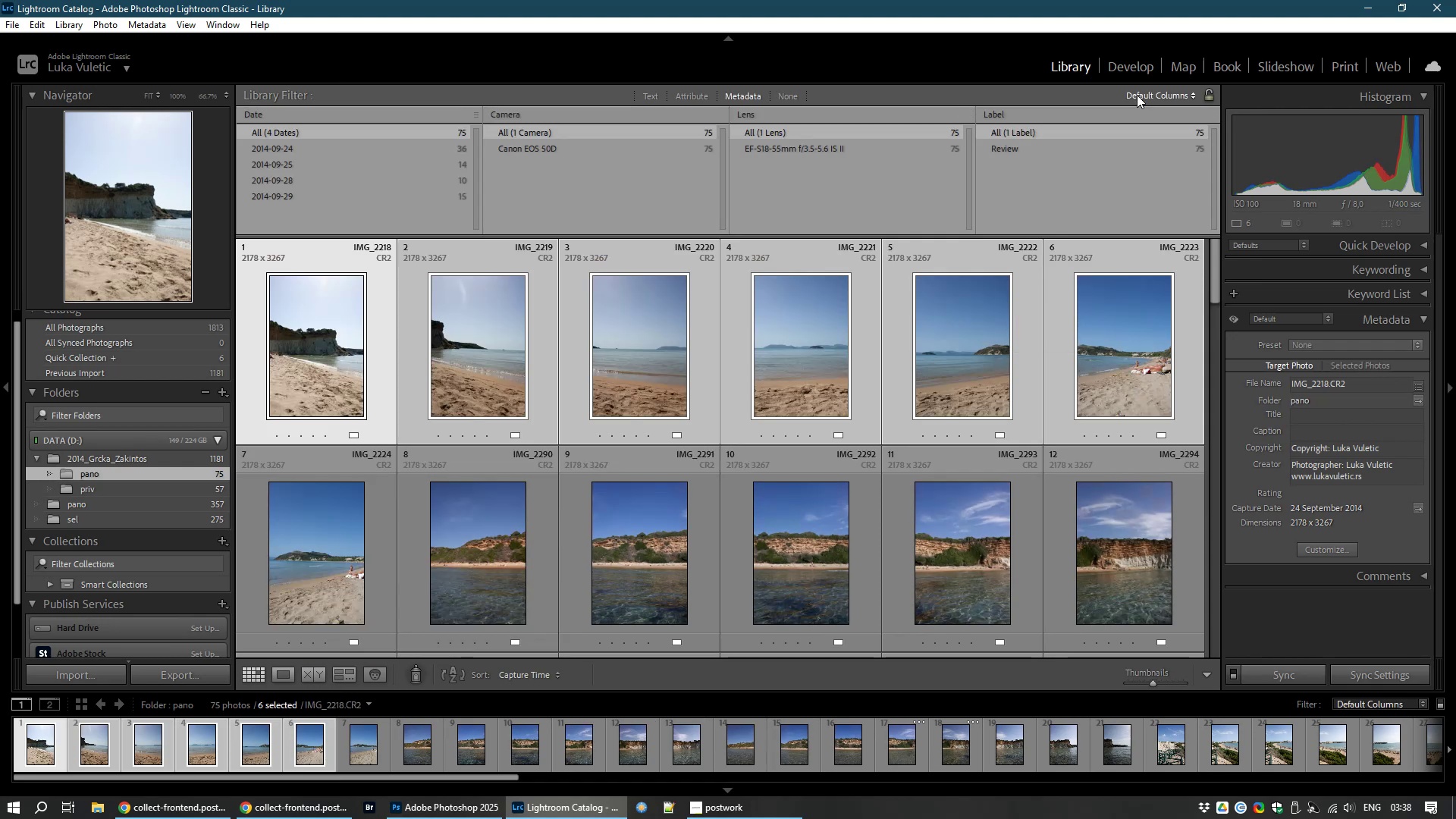 
key(Control+M)
 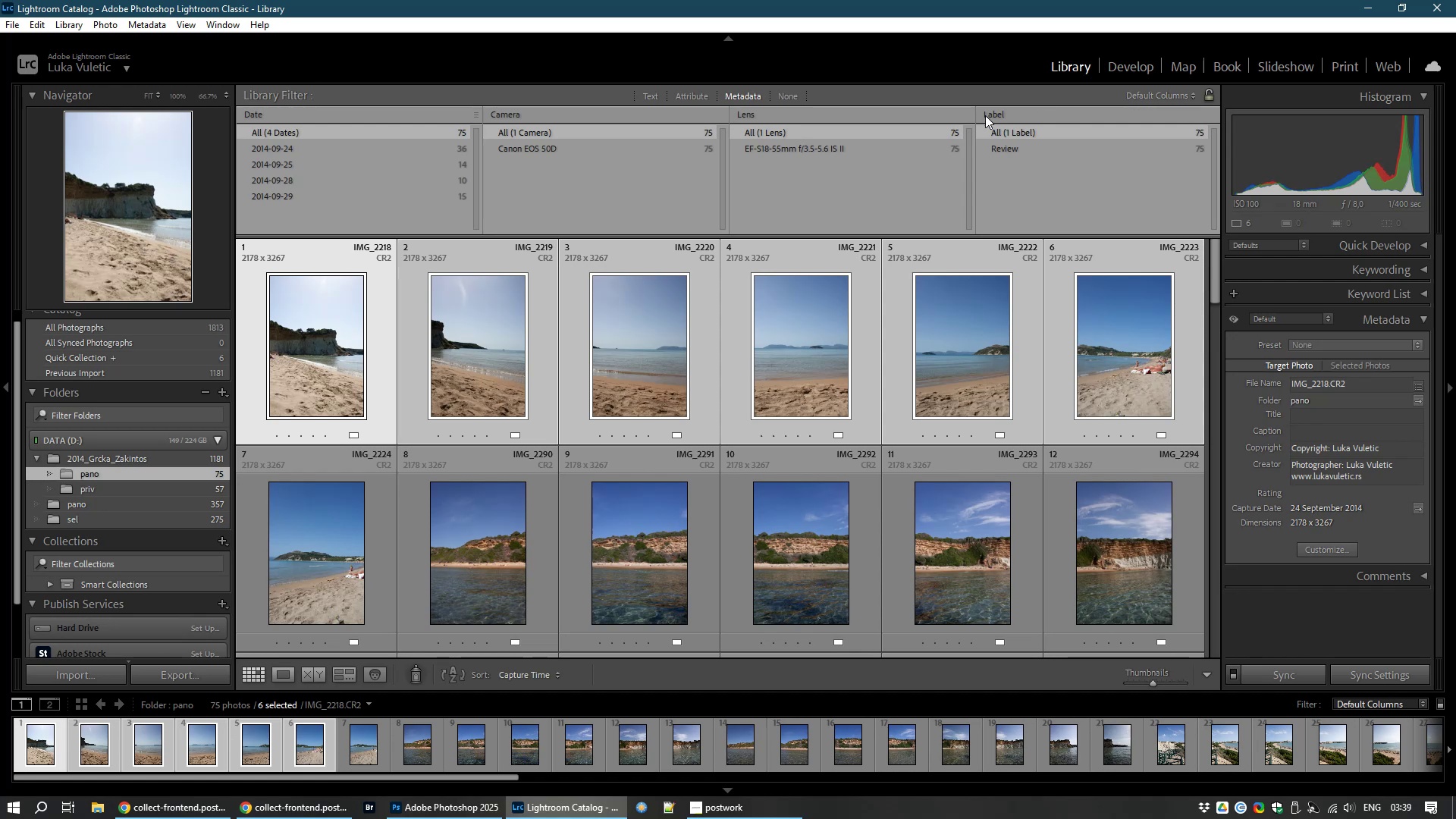 
left_click([648, 92])
 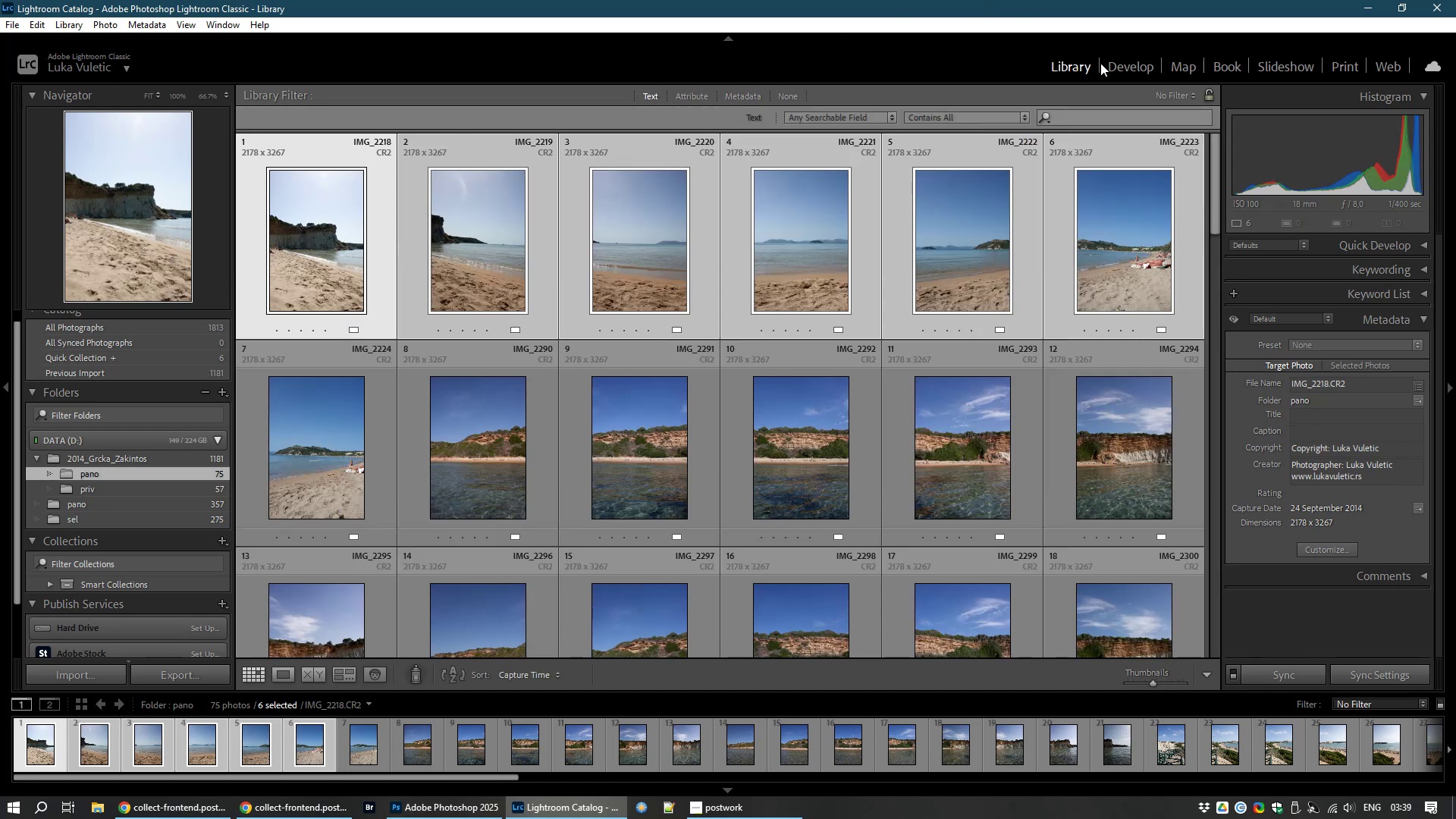 
left_click([1120, 66])
 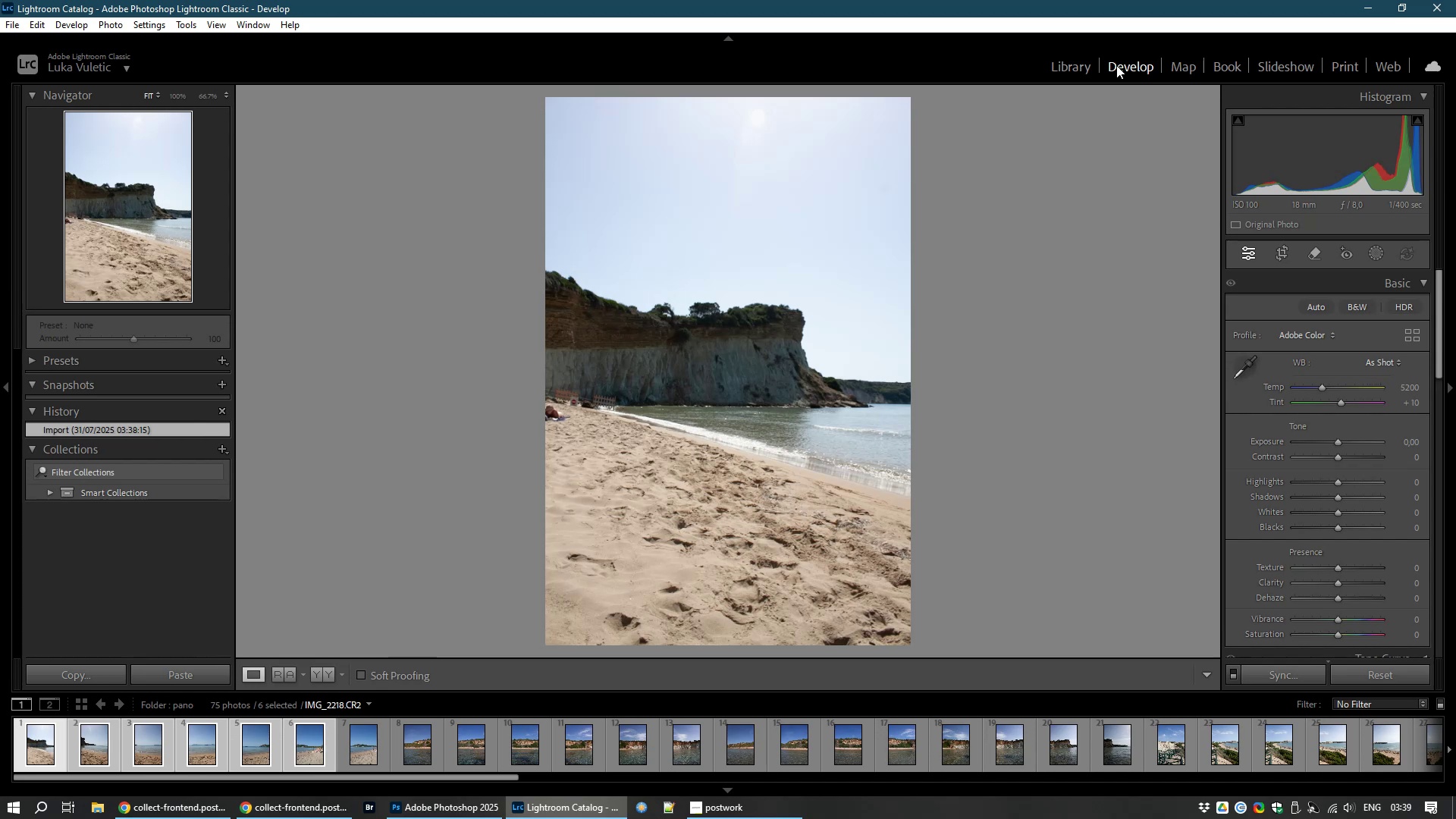 
key(Control+M)
 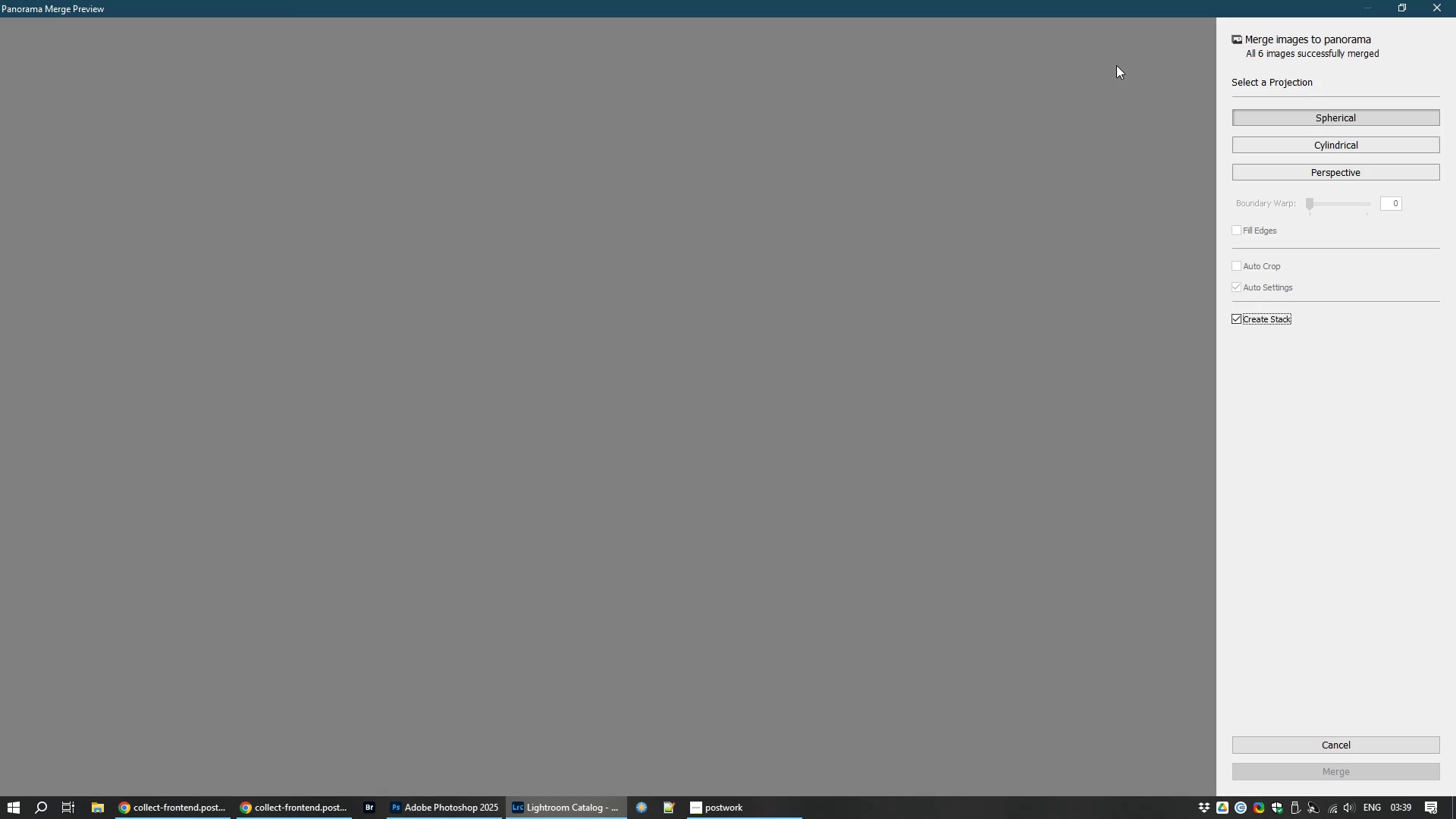 
wait(9.32)
 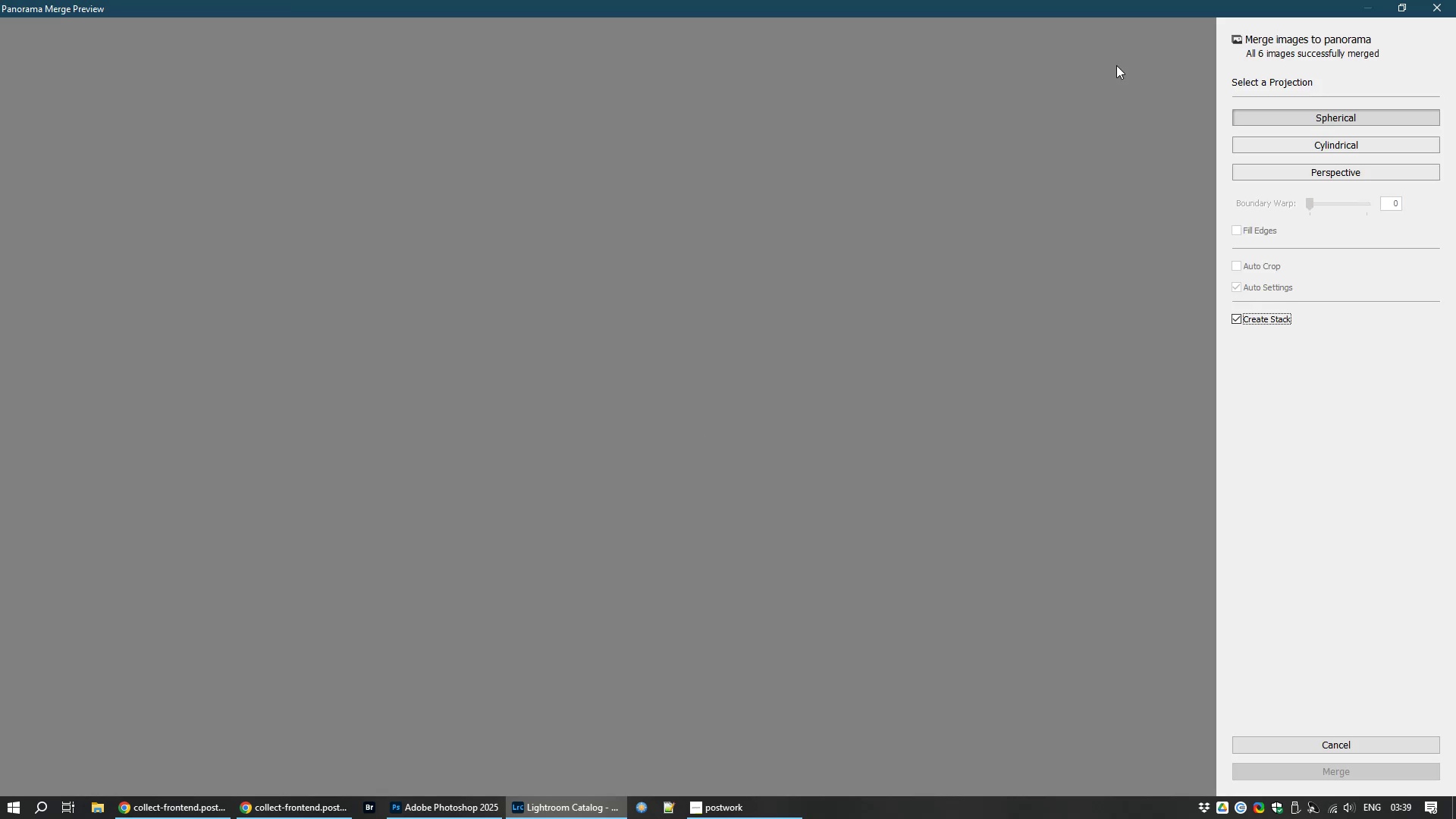 
left_click([1353, 142])
 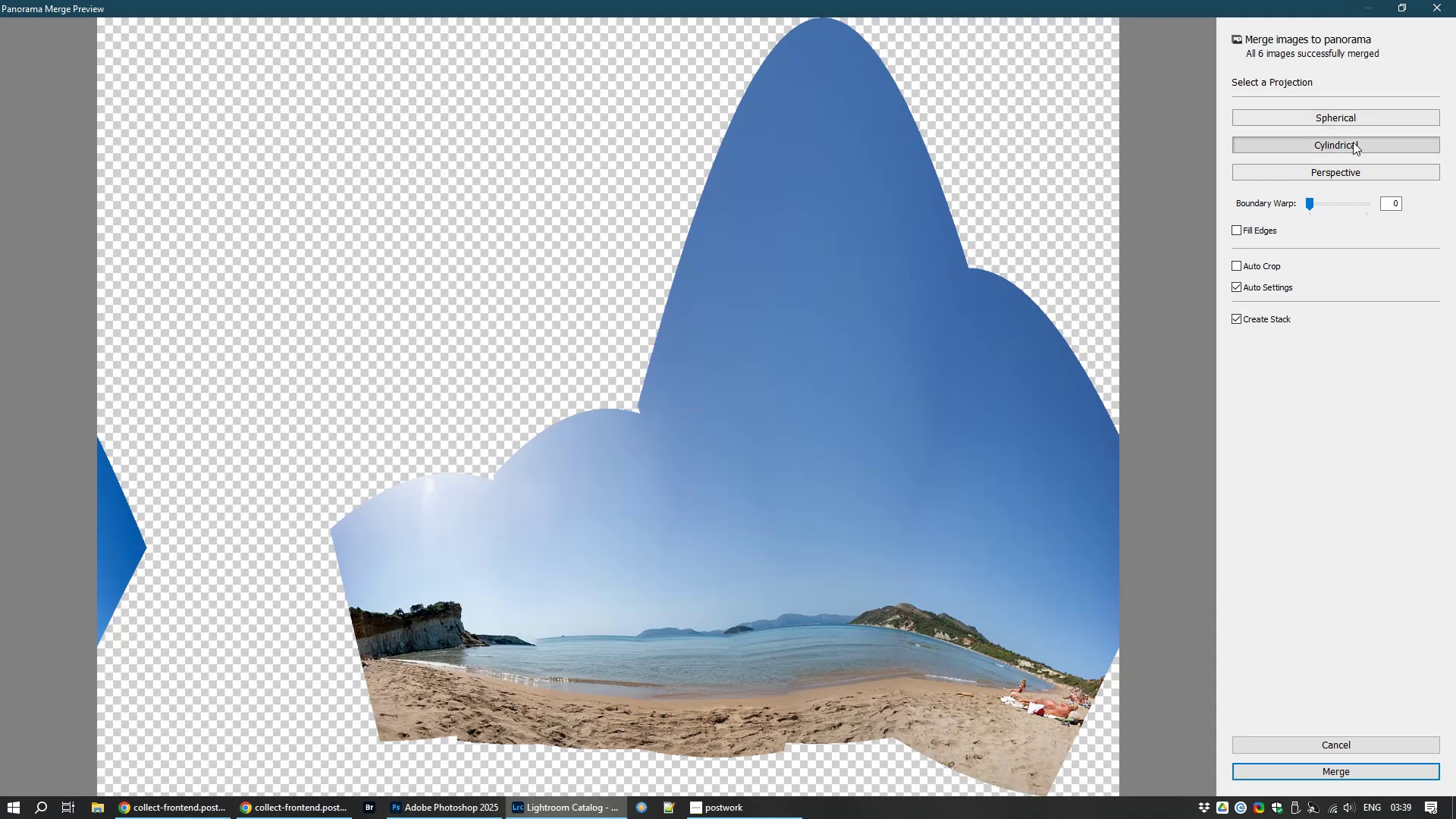 
wait(10.43)
 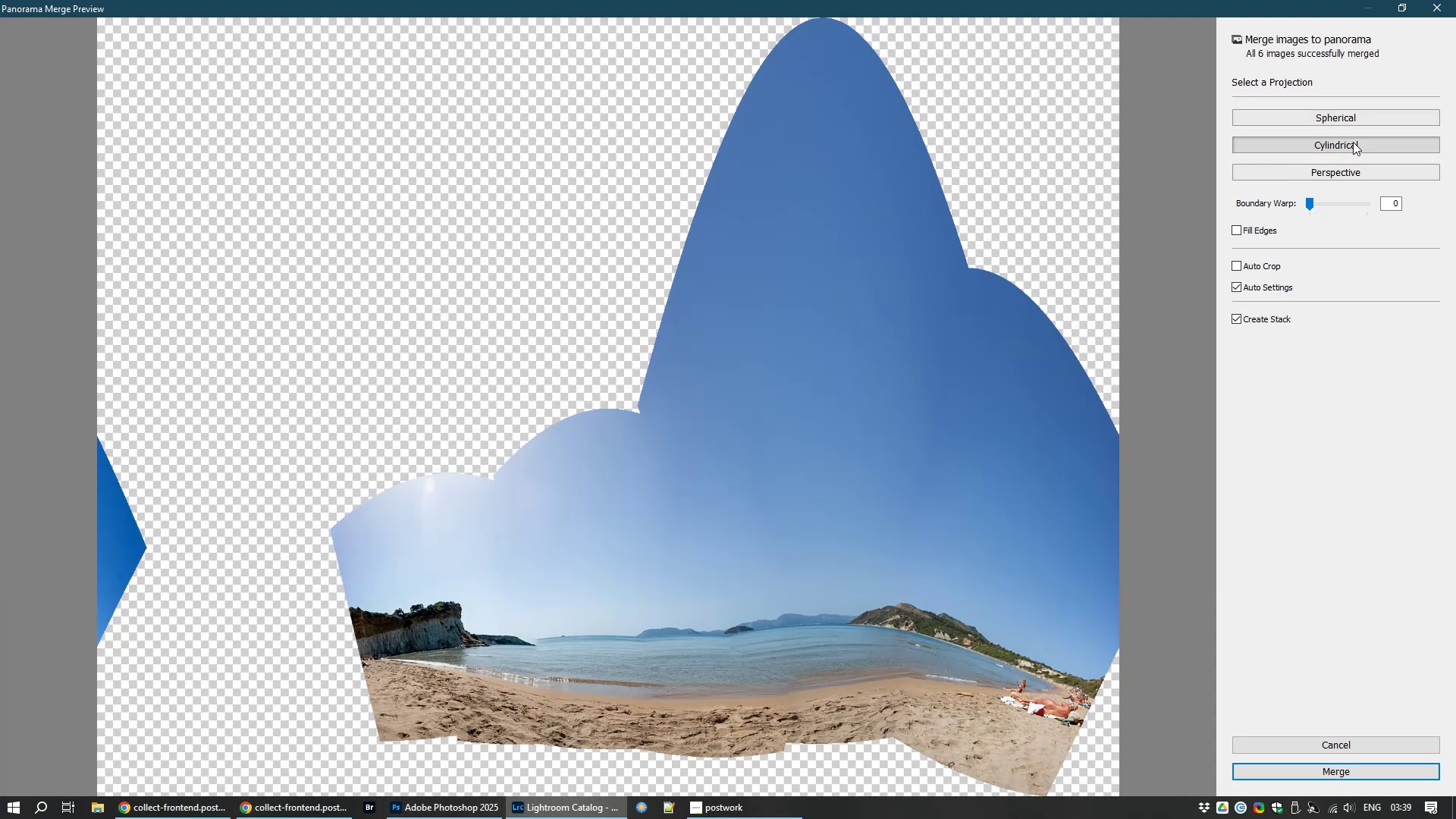 
left_click([1339, 115])
 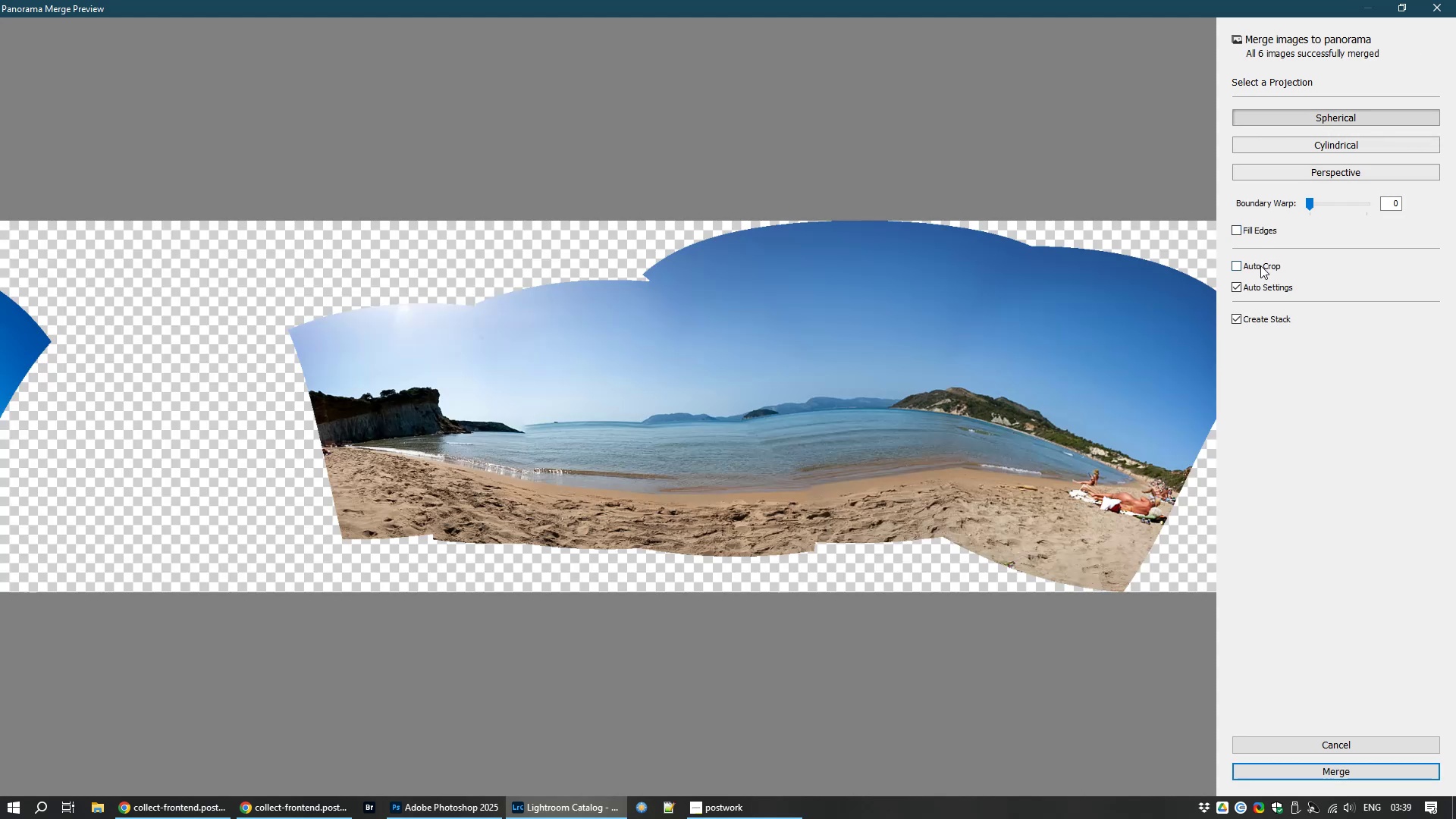 
left_click([1260, 265])
 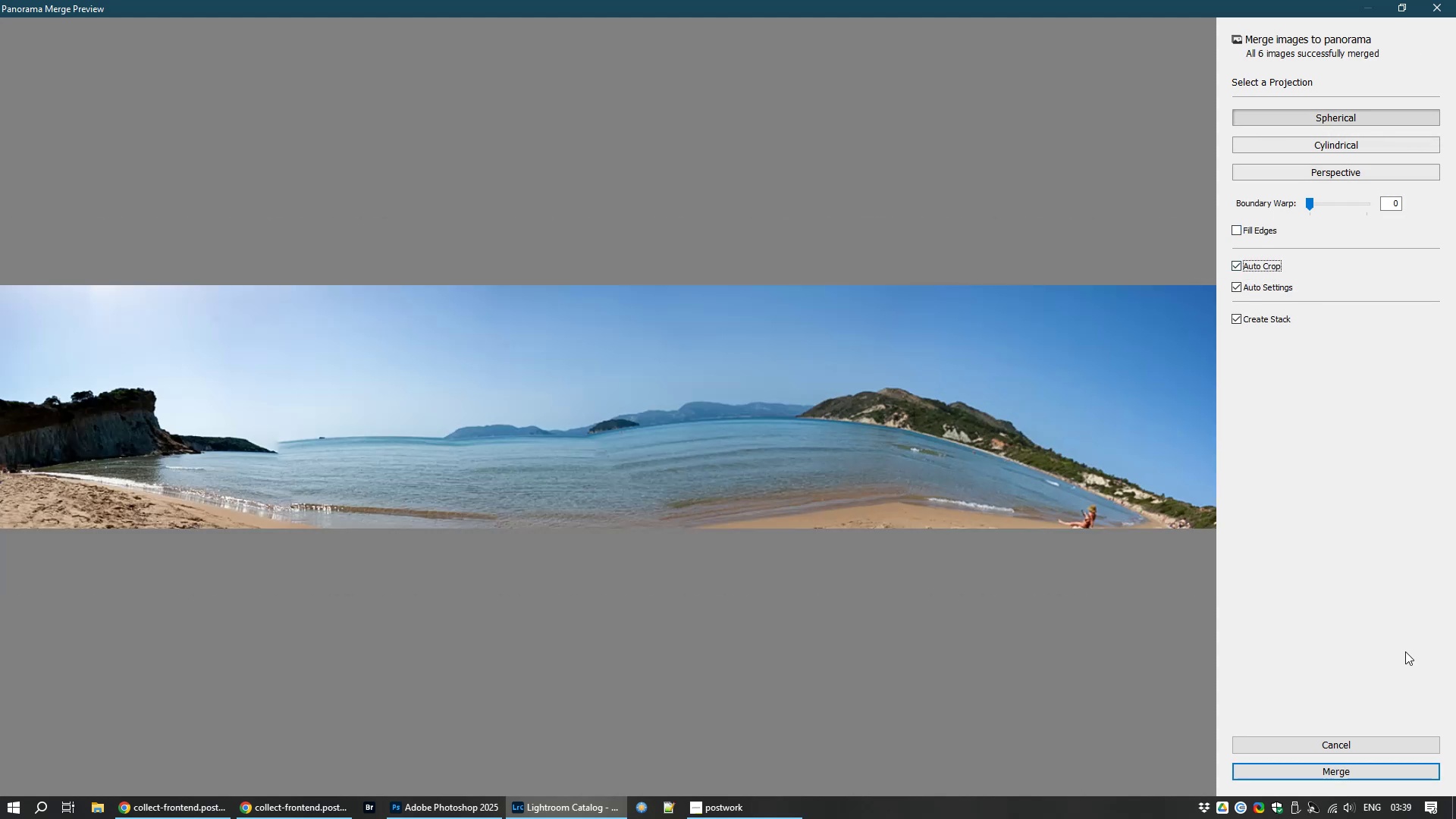 
left_click([1335, 745])
 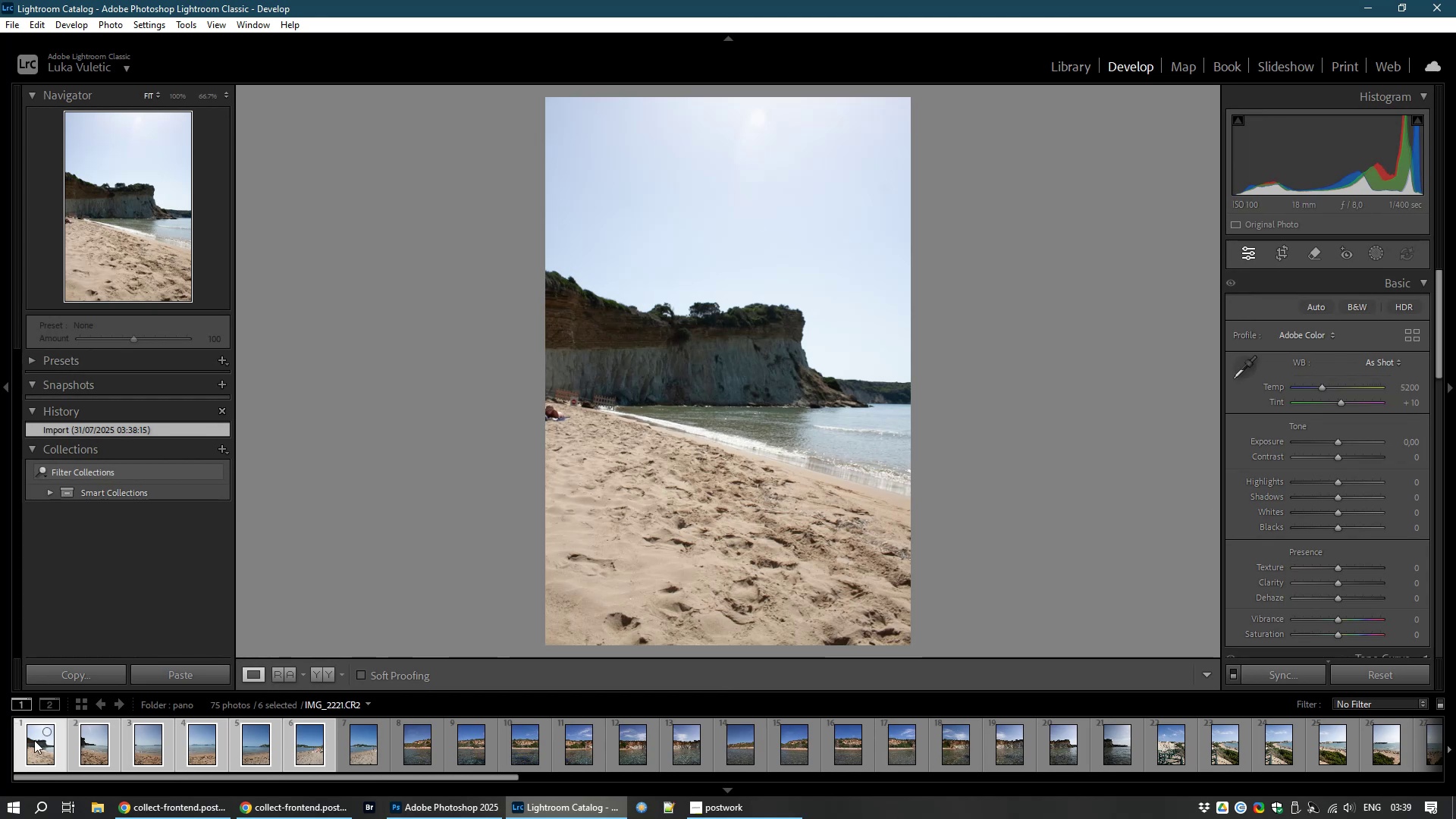 
left_click([34, 753])
 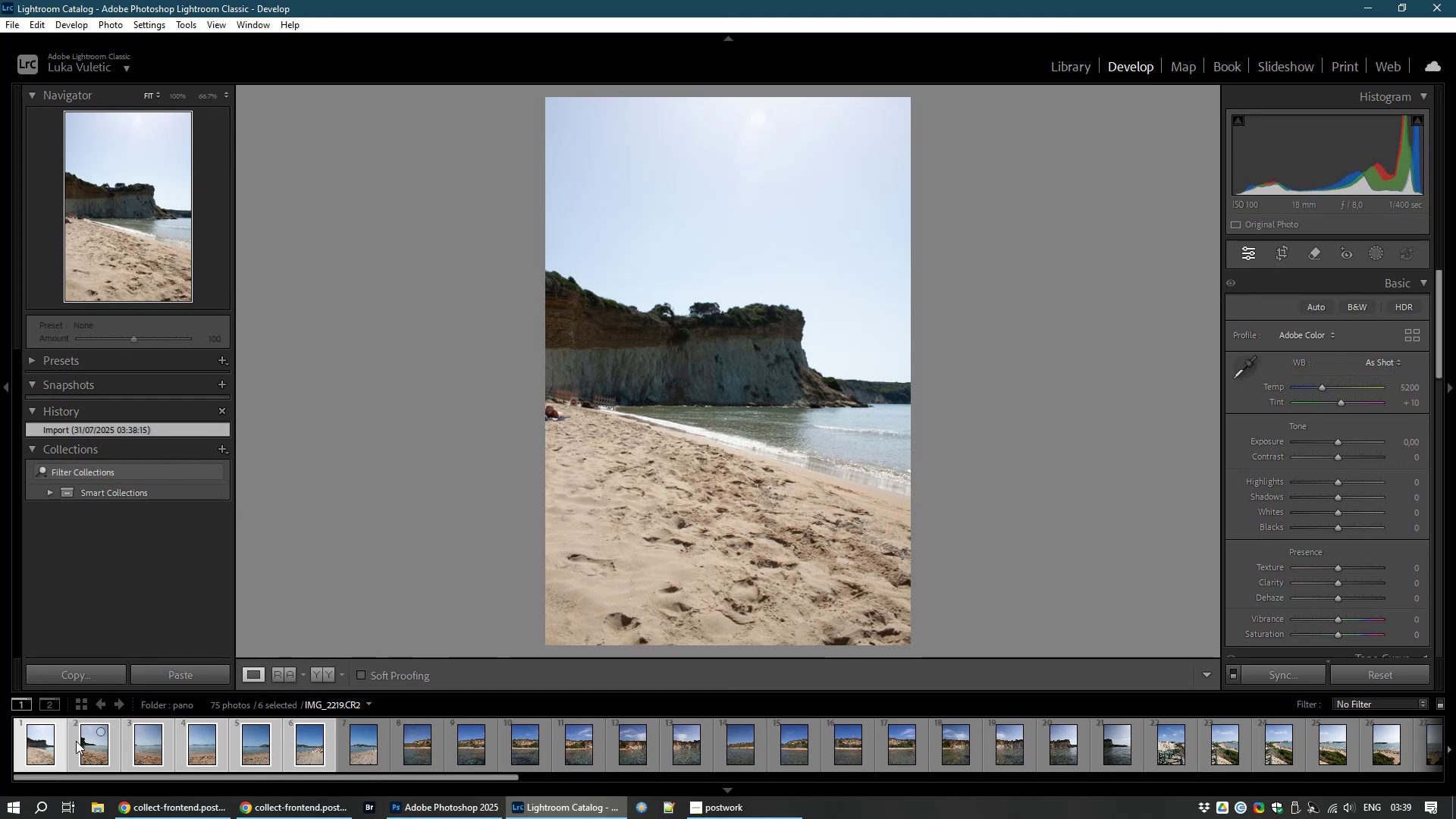 
hold_key(key=ControlLeft, duration=1.52)
left_click([105, 749])
 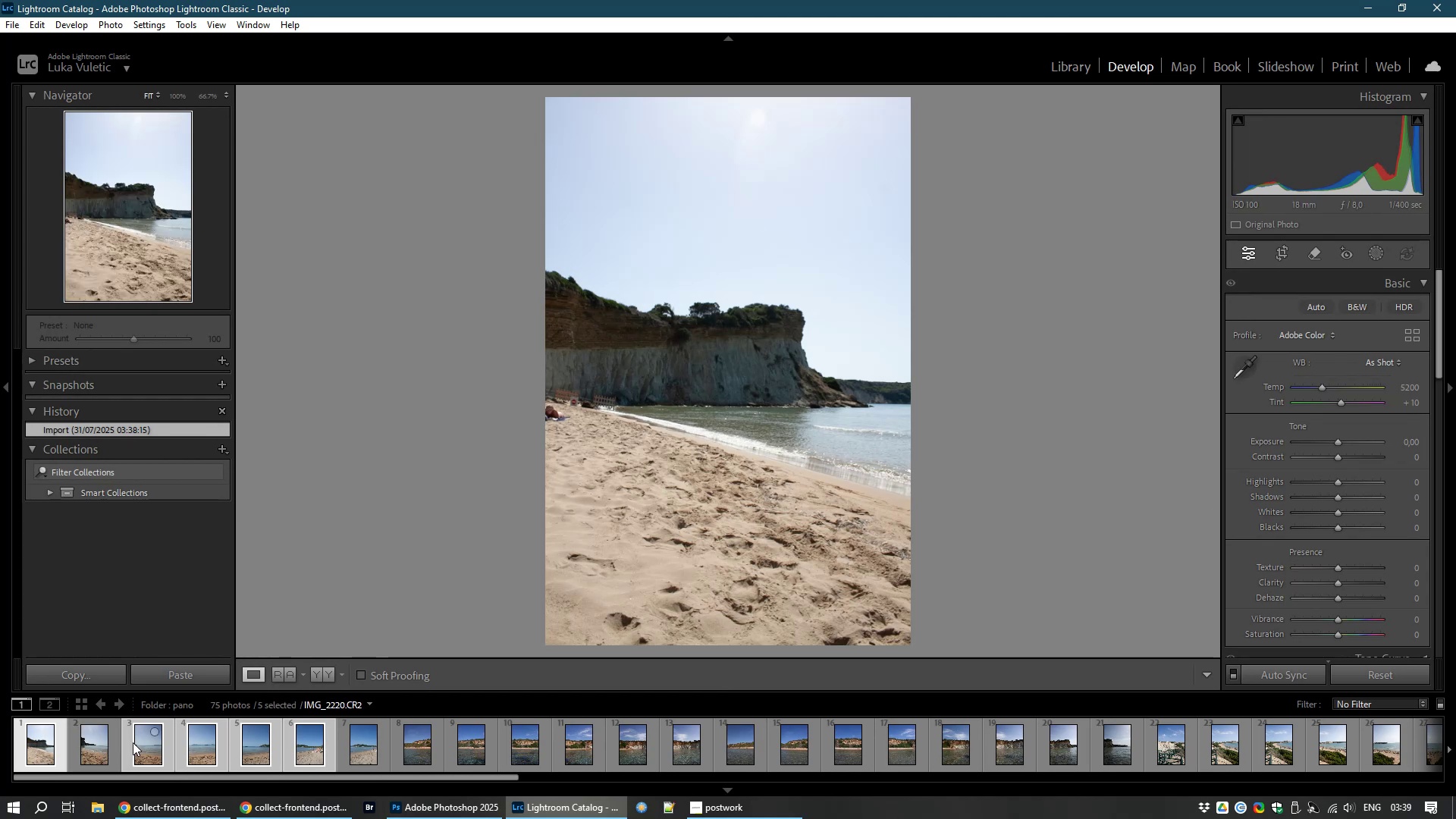 
hold_key(key=ControlLeft, duration=1.52)
left_click([142, 754])
 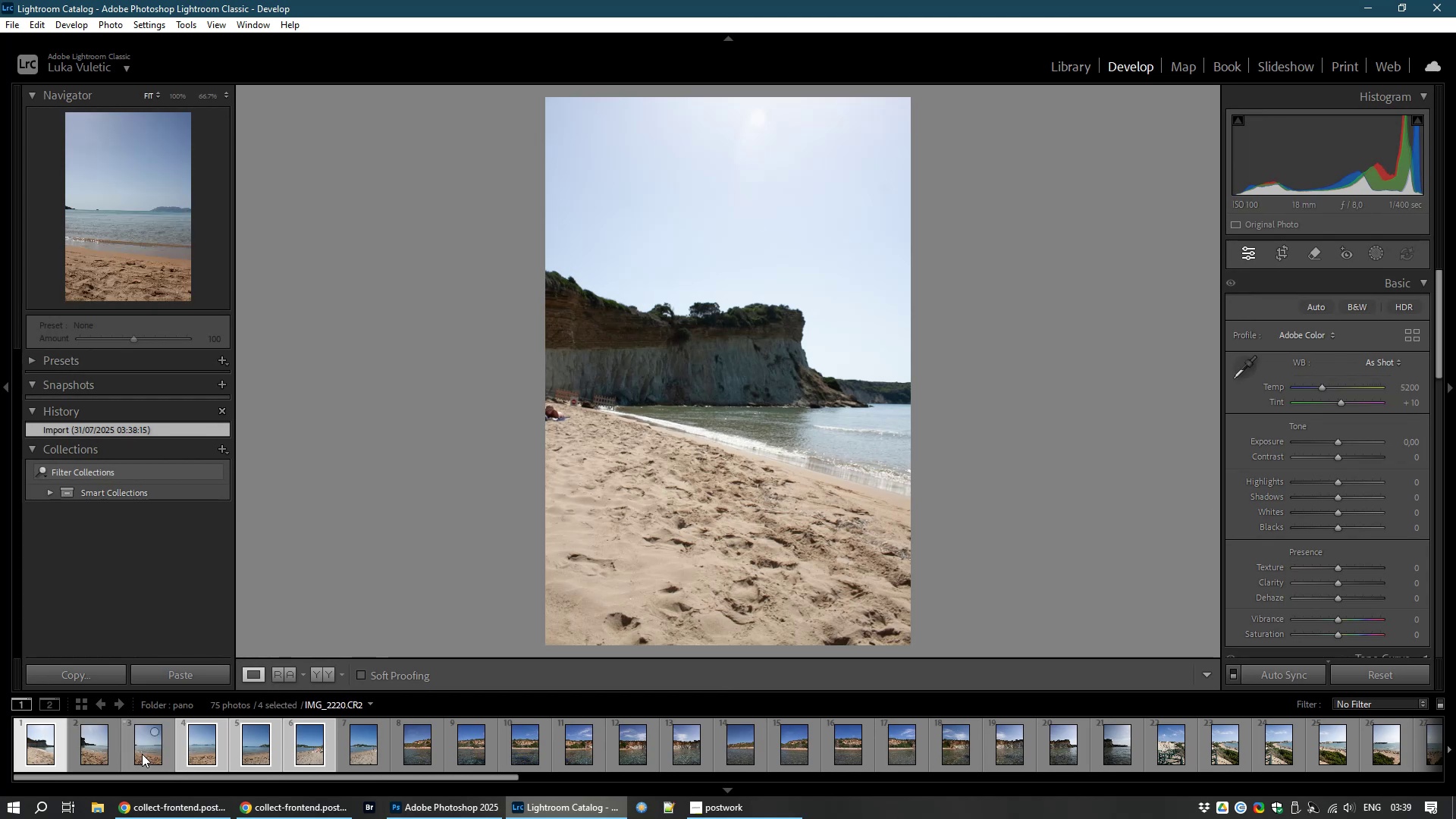 
key(Control+ControlLeft)
 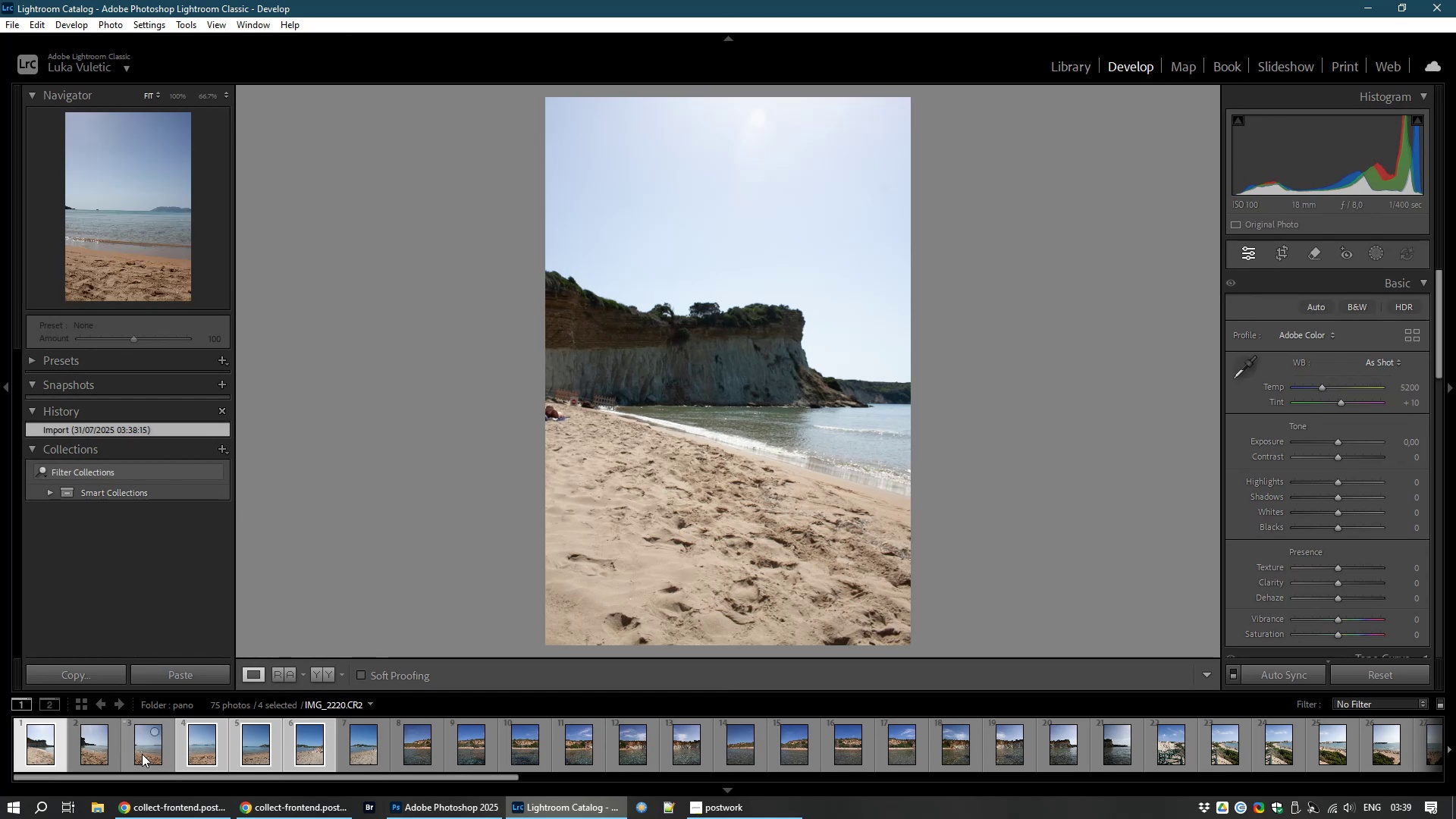 
key(Control+ControlLeft)
 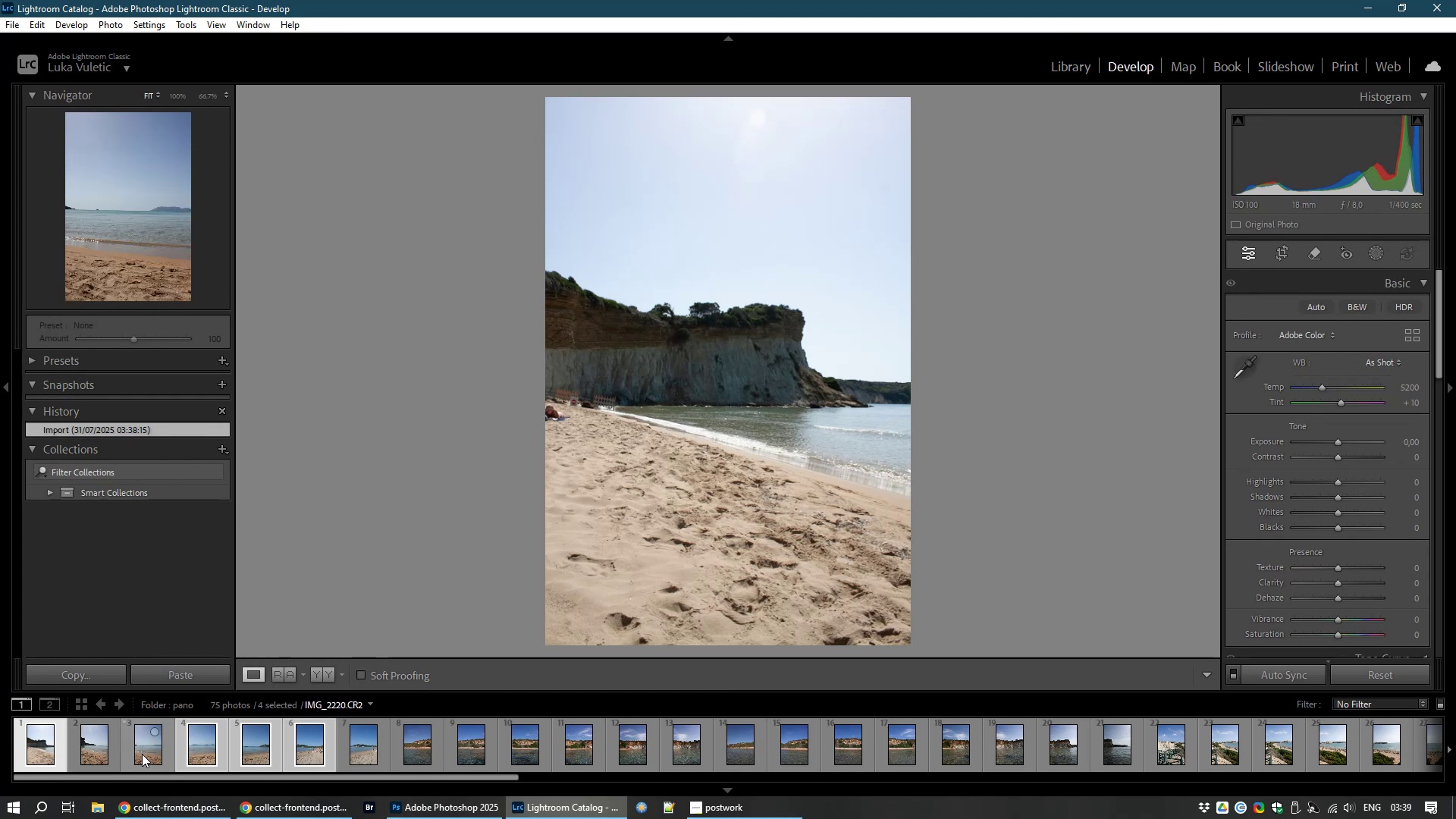 
key(Control+ControlLeft)
 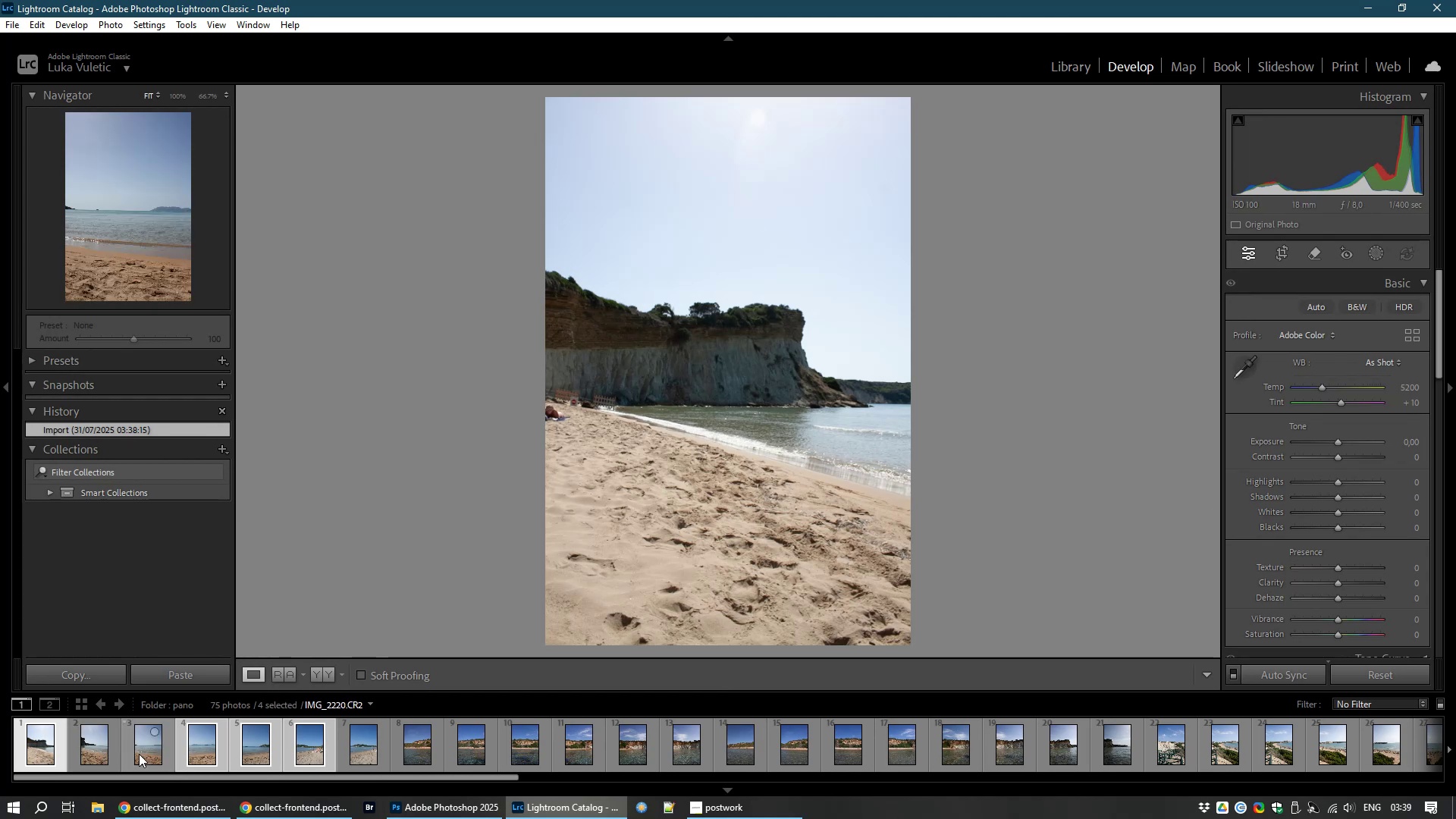 
key(Control+ControlLeft)
 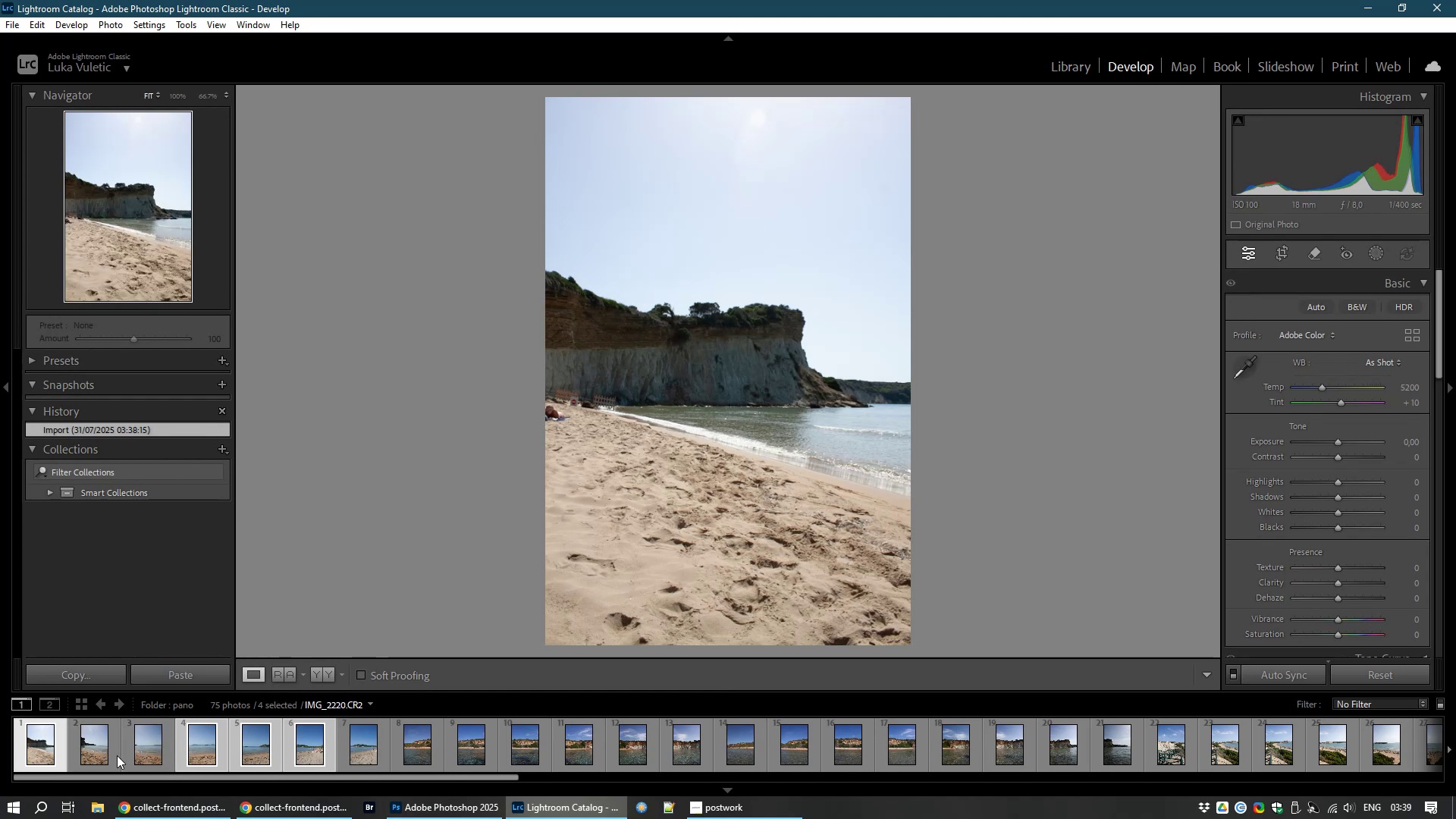 
key(Control+ControlLeft)
 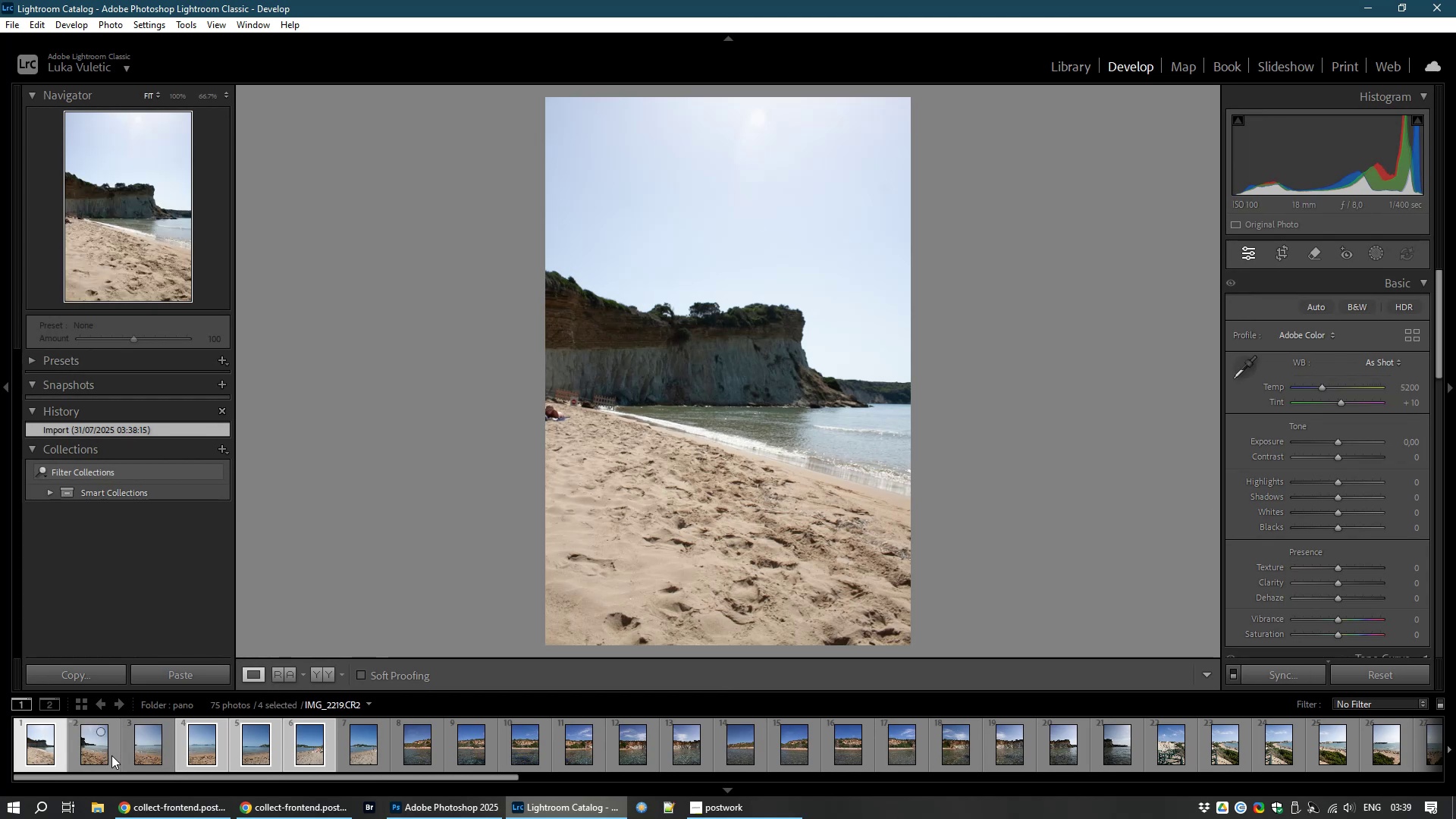 
key(Control+ControlLeft)
 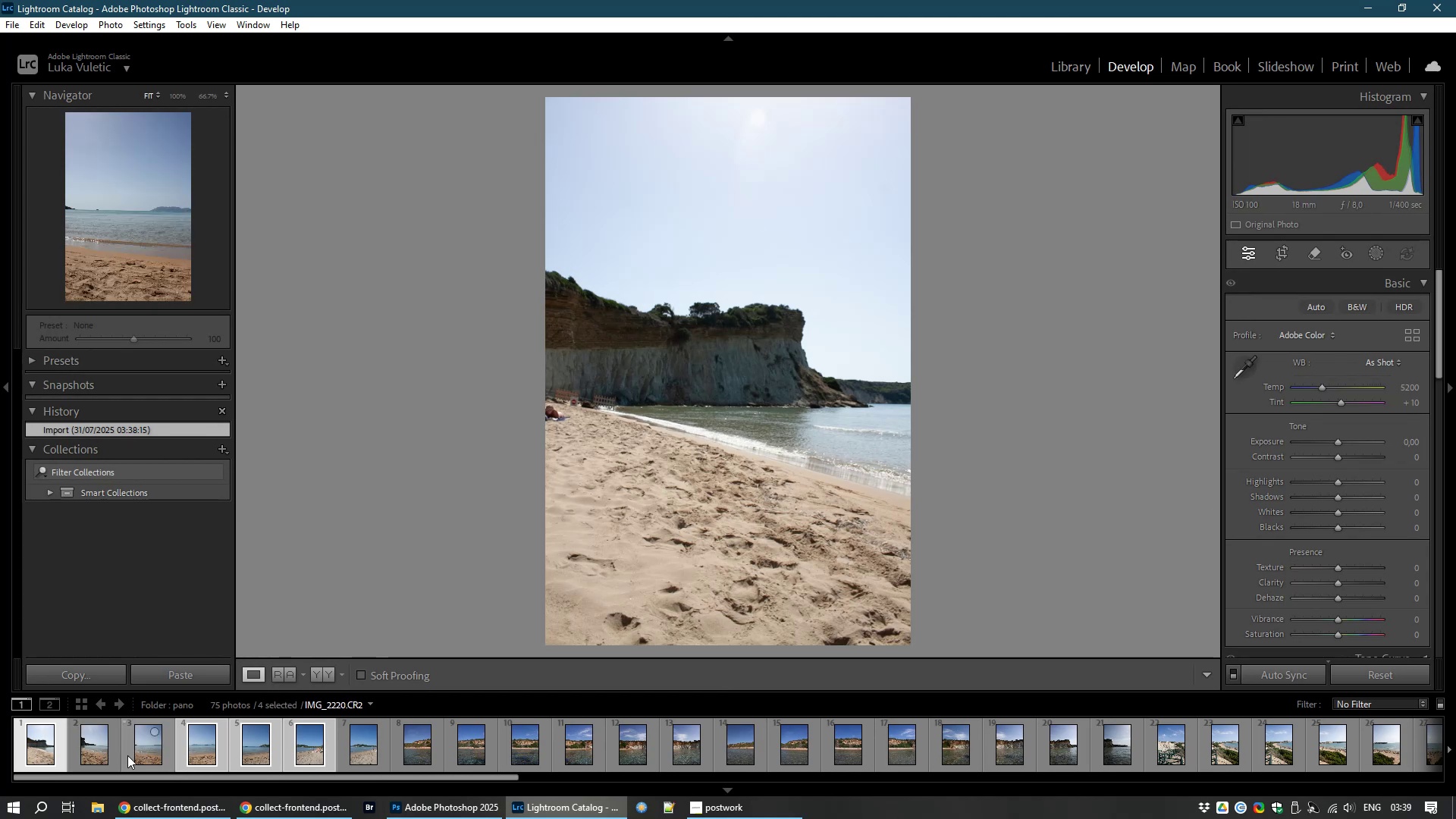 
key(Control+ControlLeft)
 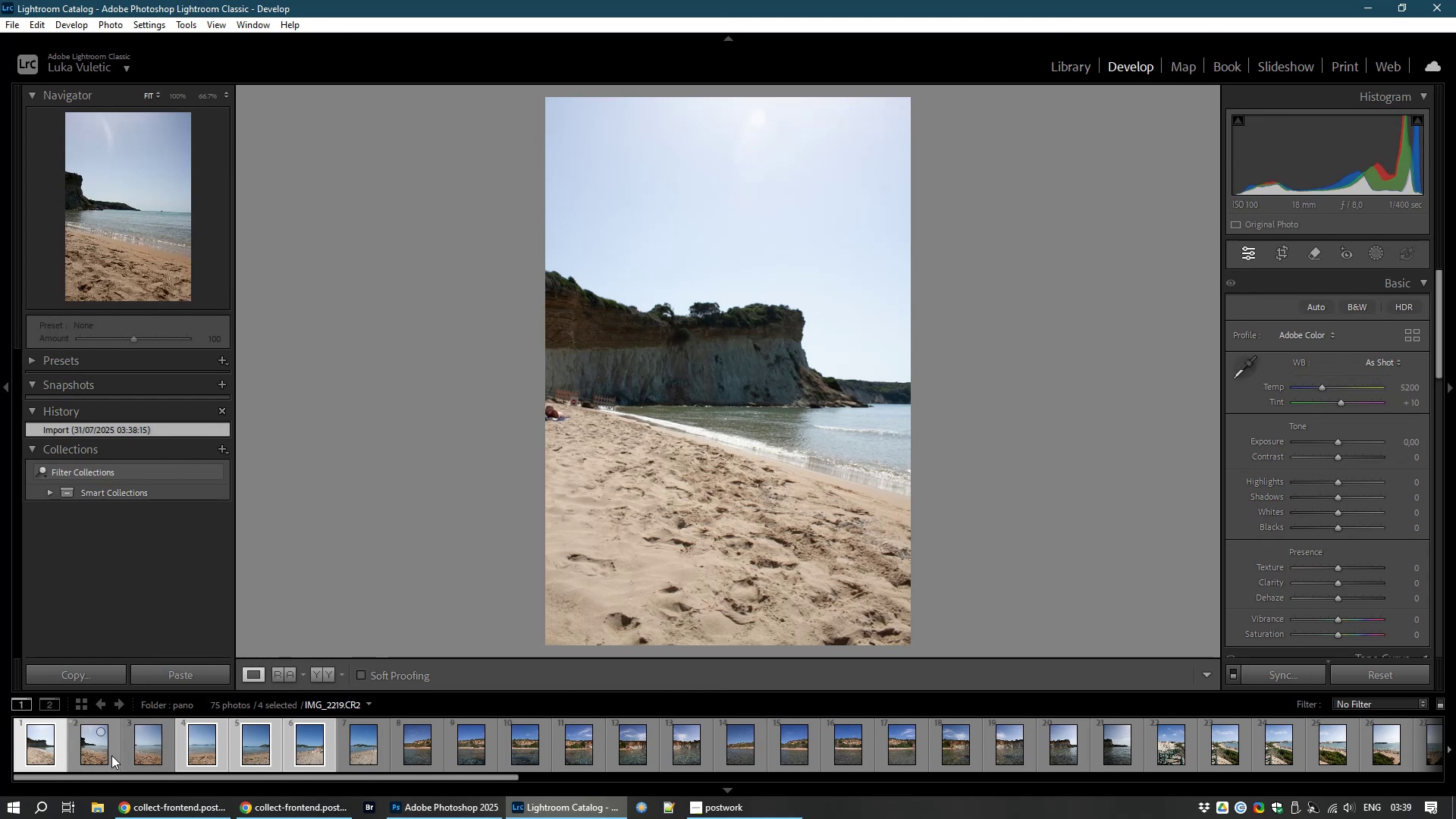 
key(Control+D)
 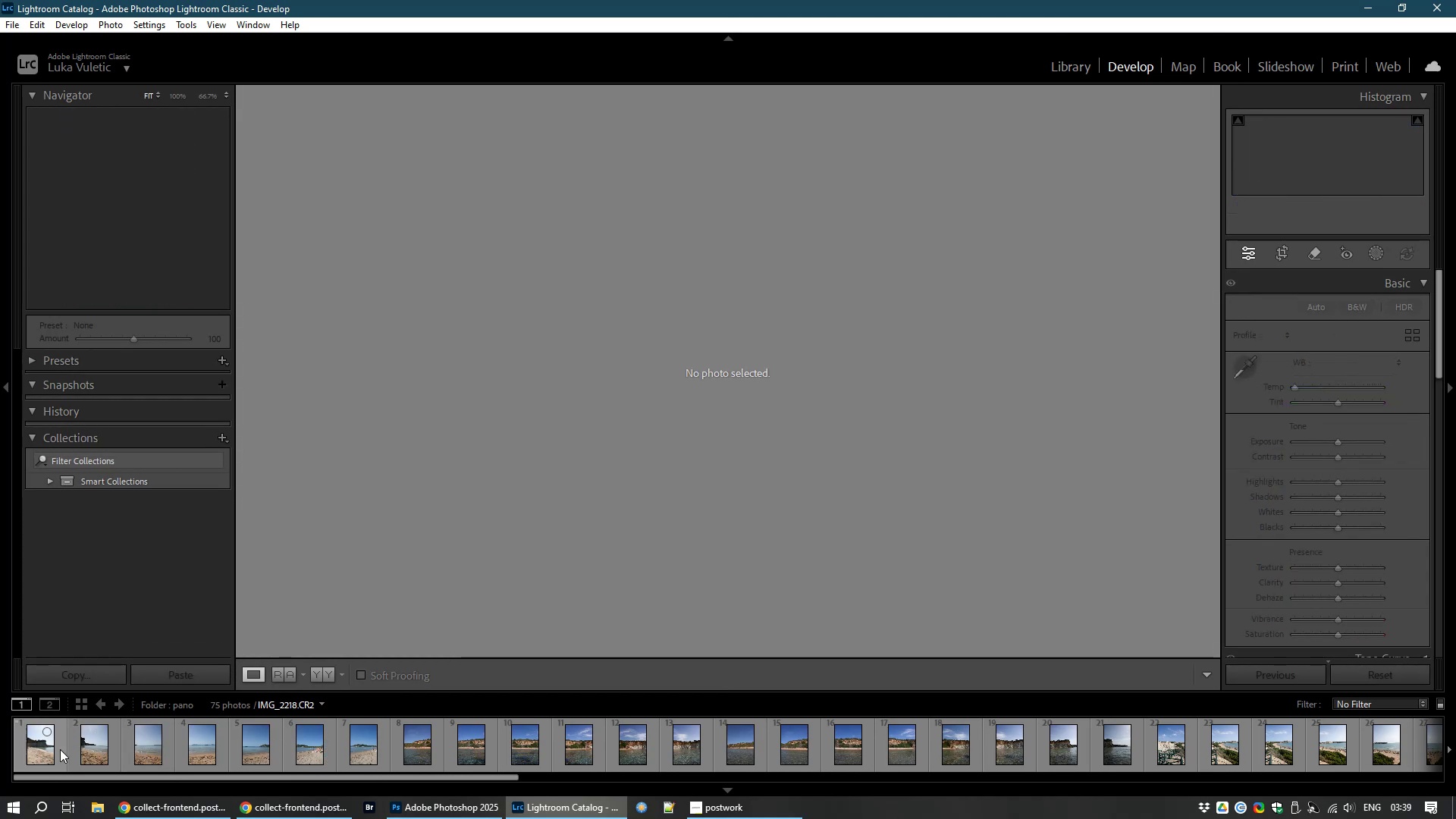 
left_click([60, 749])
 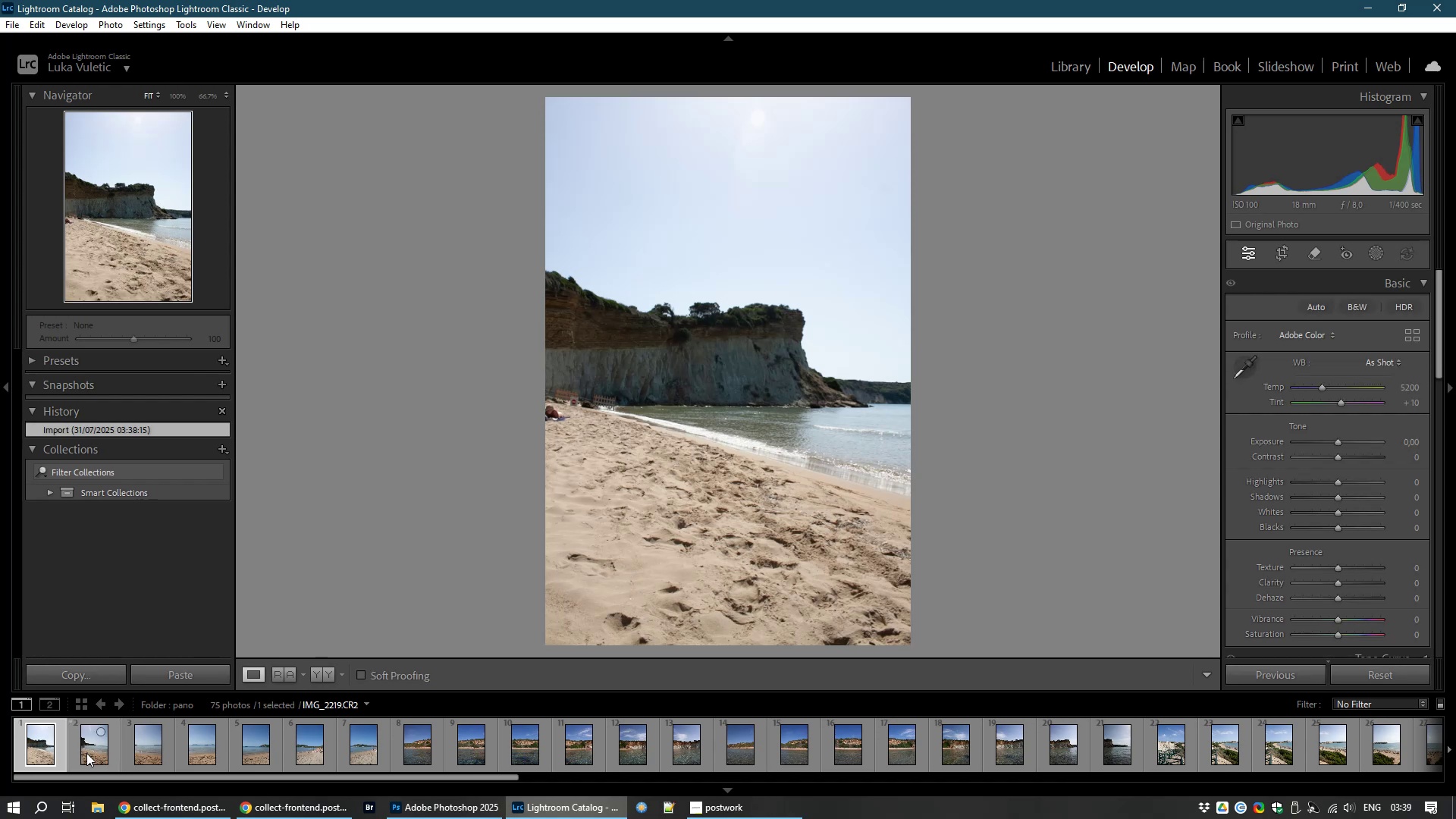 
left_click([86, 753])
 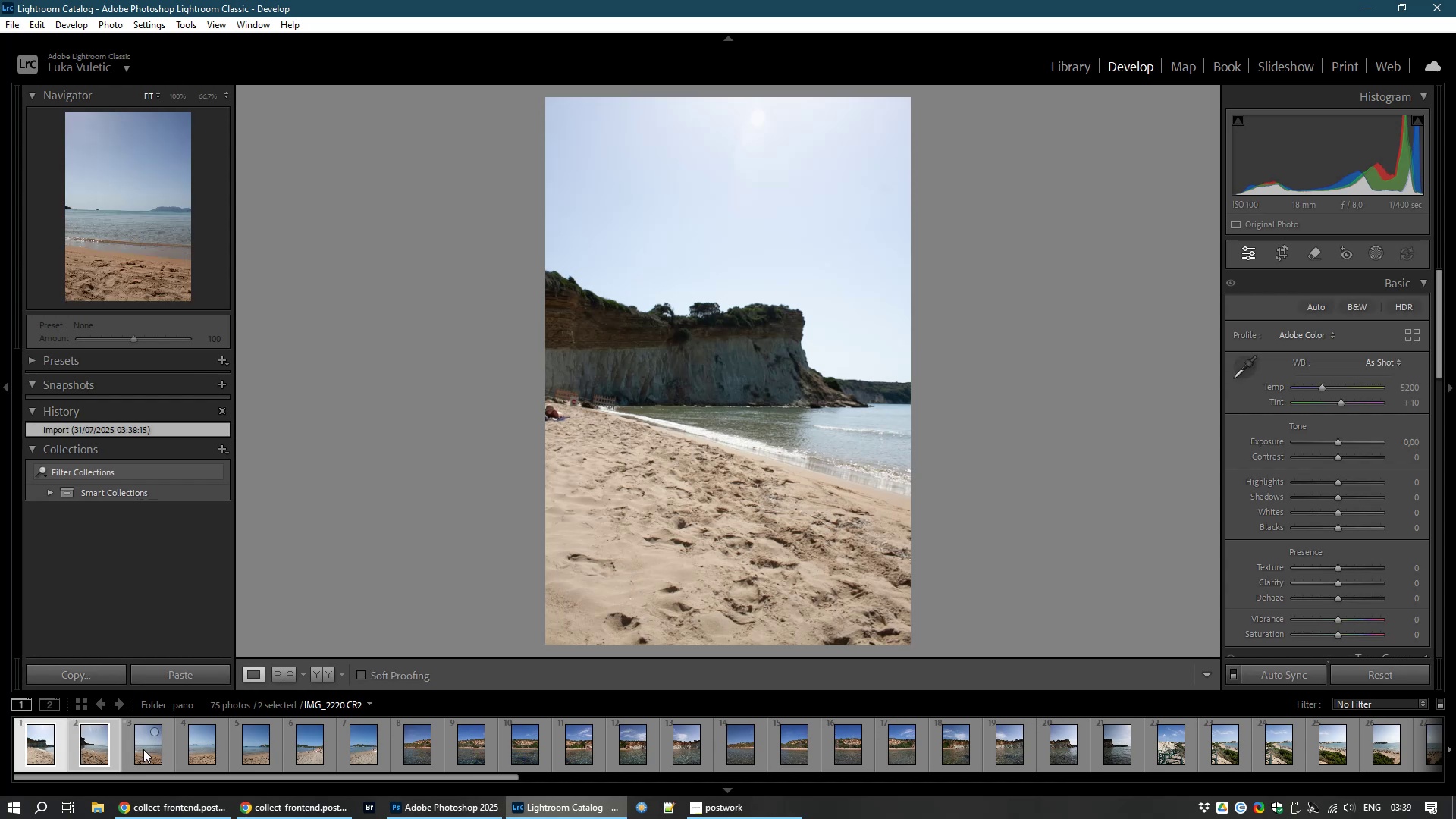 
left_click([143, 749])
 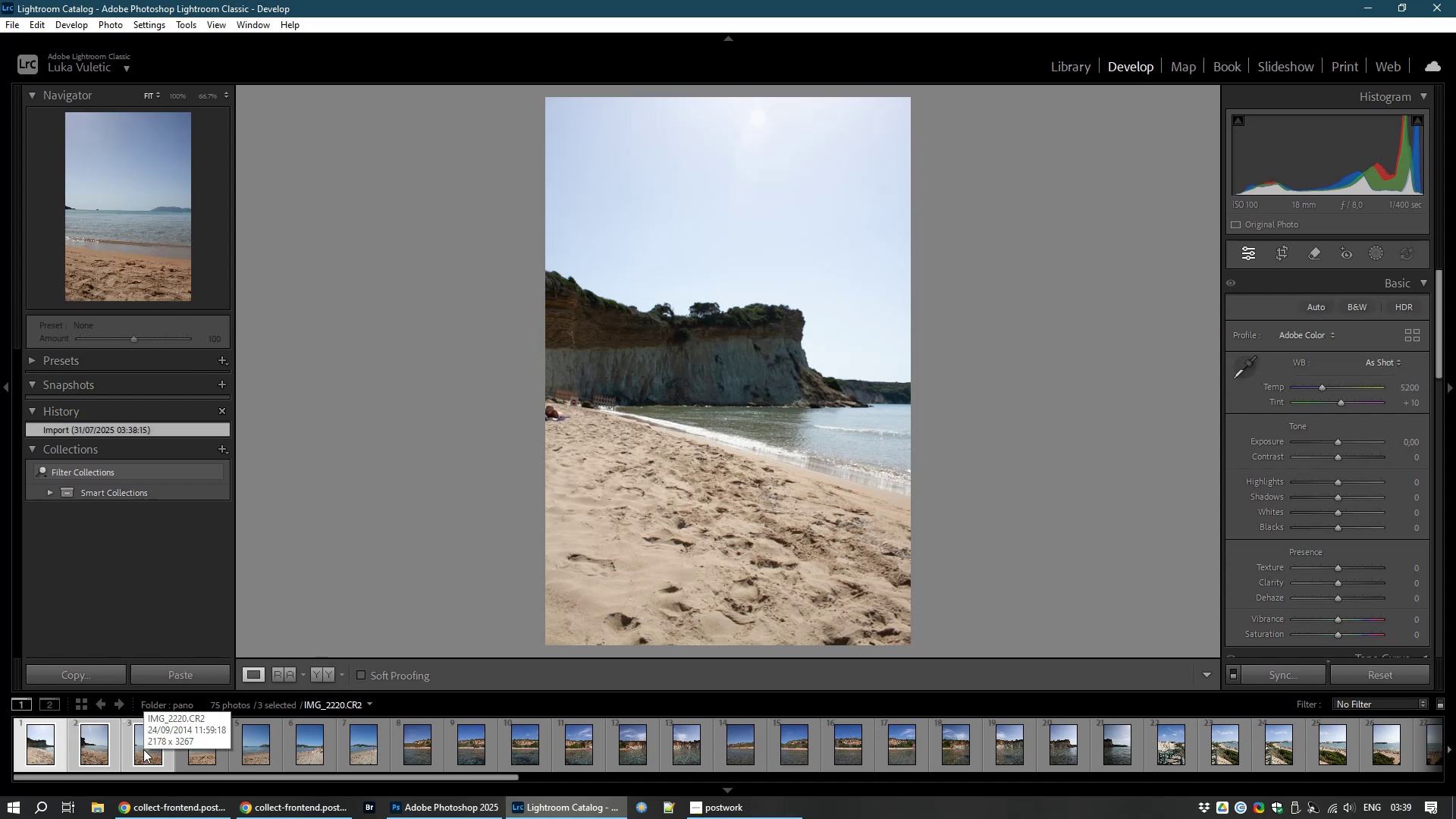 
mouse_move([303, 802])
 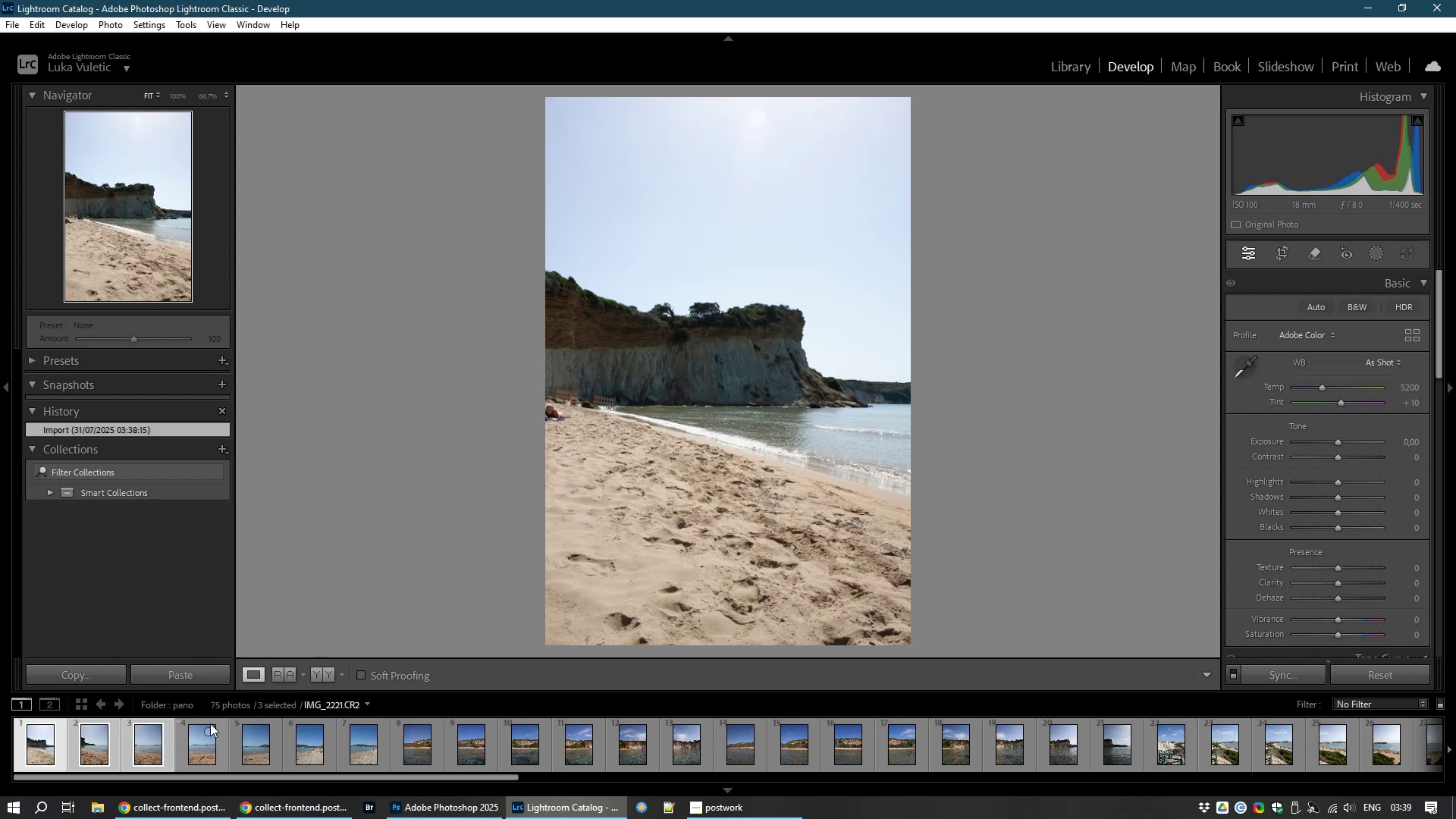 
hold_key(key=ControlLeft, duration=1.5)
left_click([194, 748])
 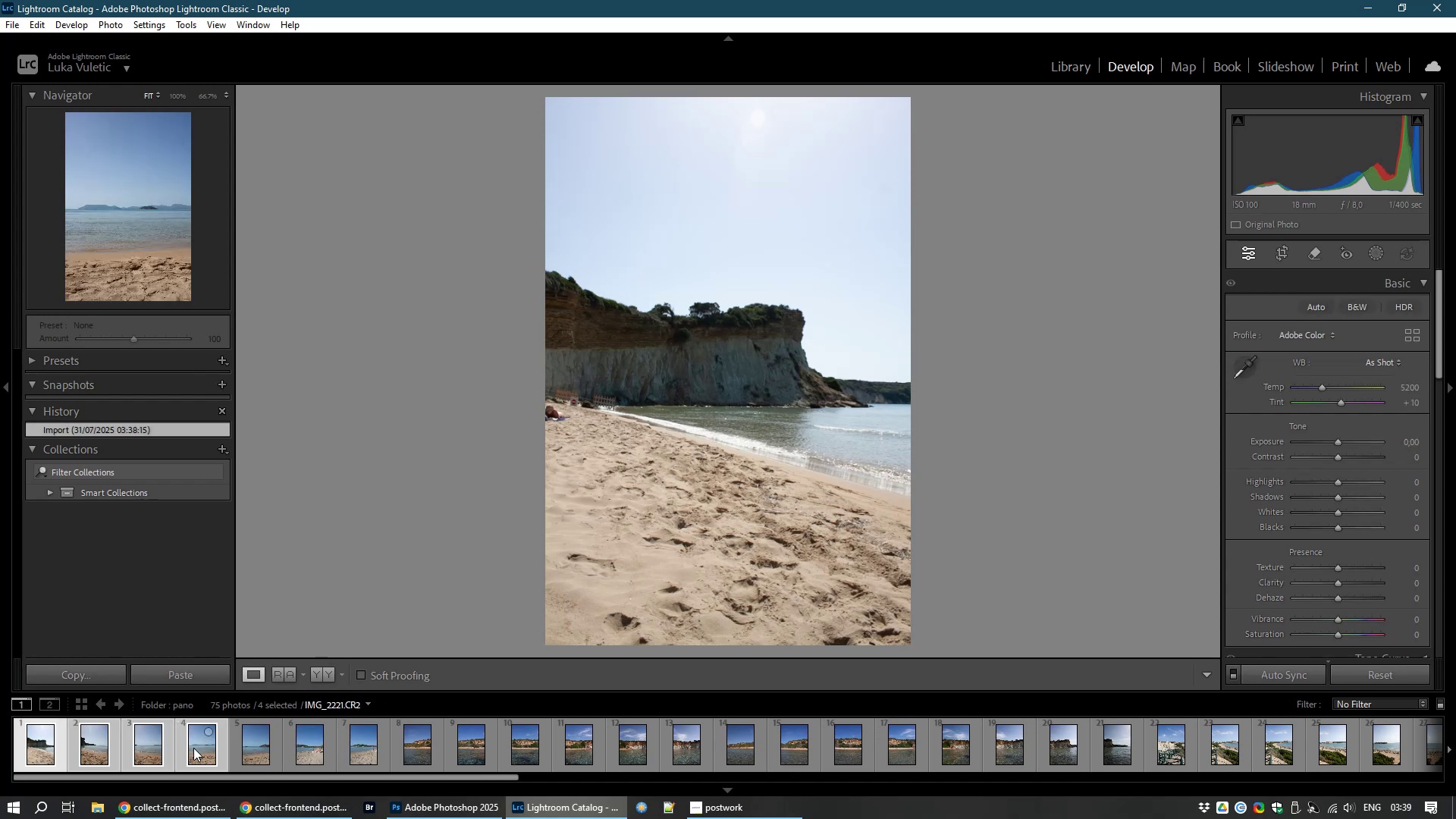 
hold_key(key=ControlLeft, duration=1.51)
 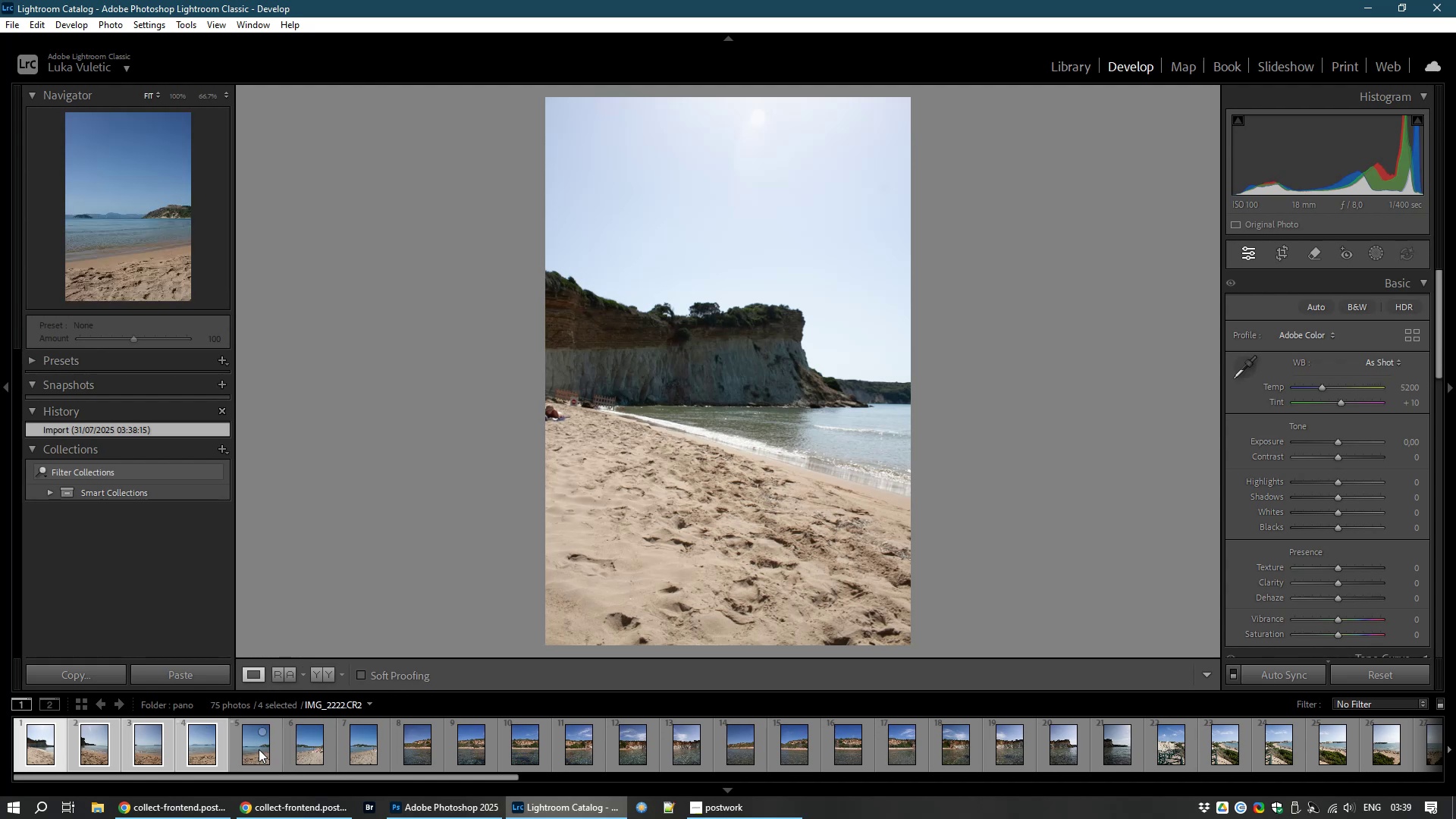 
hold_key(key=ControlLeft, duration=1.52)
left_click([256, 751])
 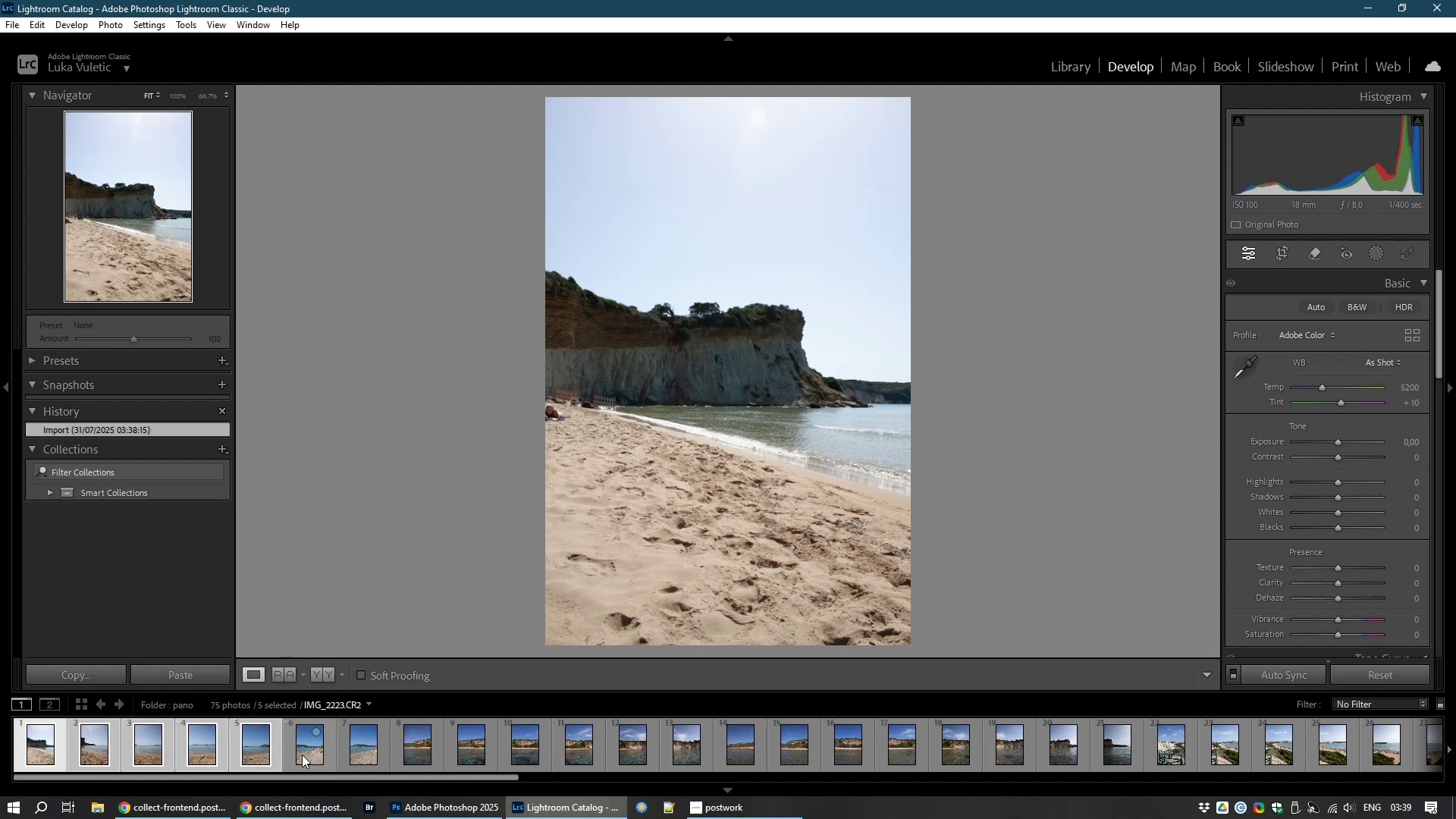 
hold_key(key=ControlLeft, duration=1.53)
left_click([300, 754])
 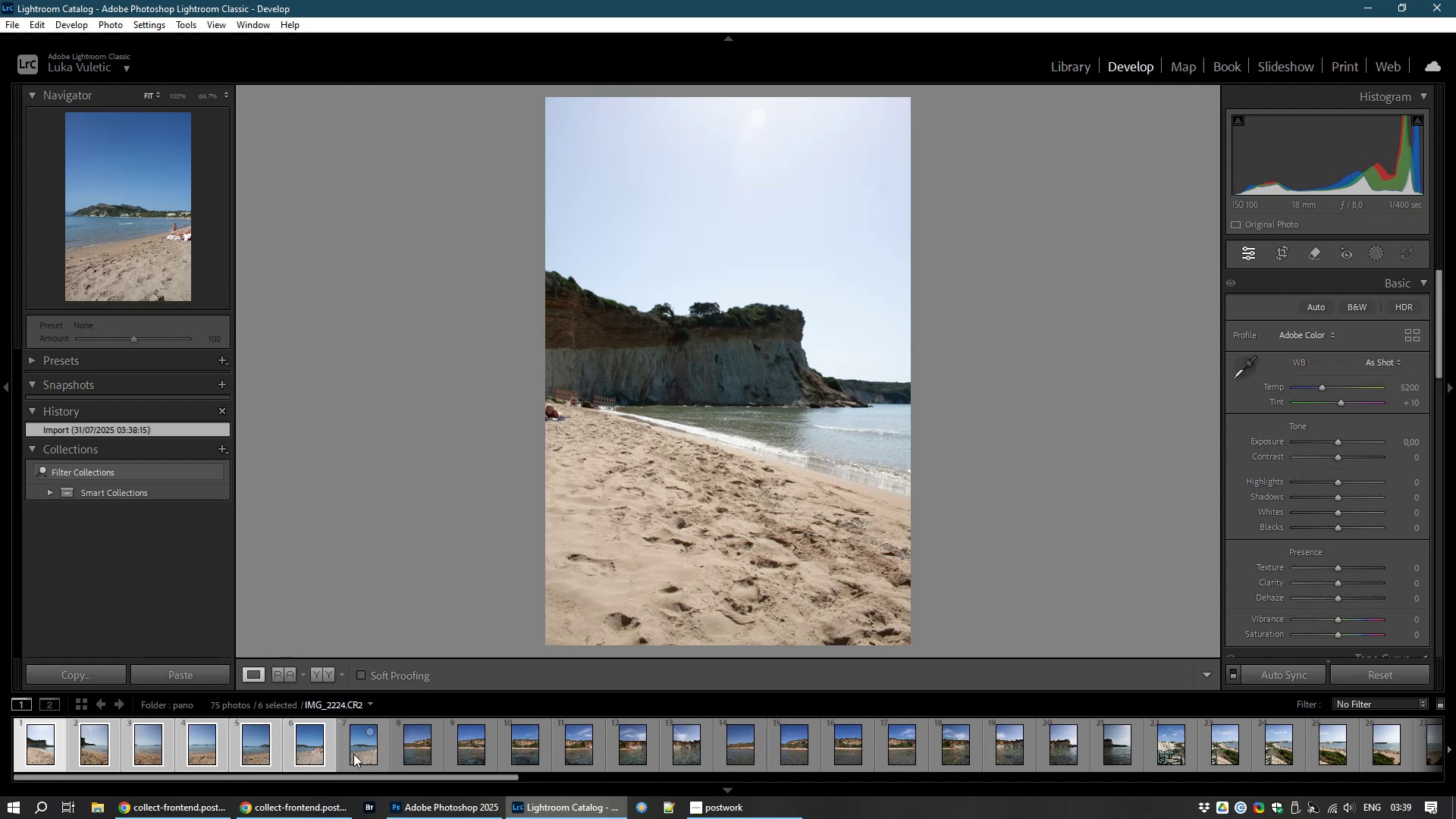 
left_click([353, 754])
 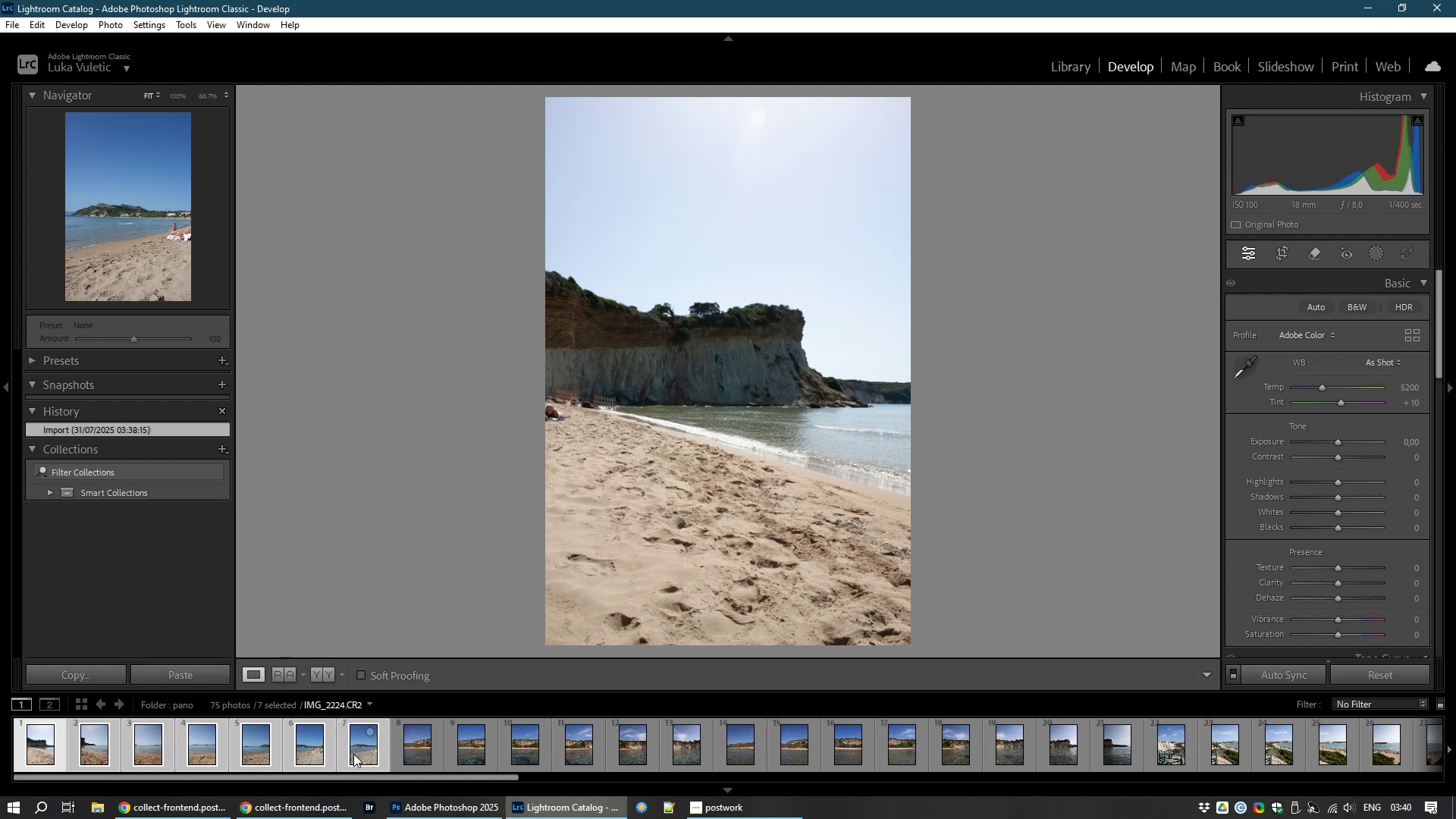 
key(Control+M)
 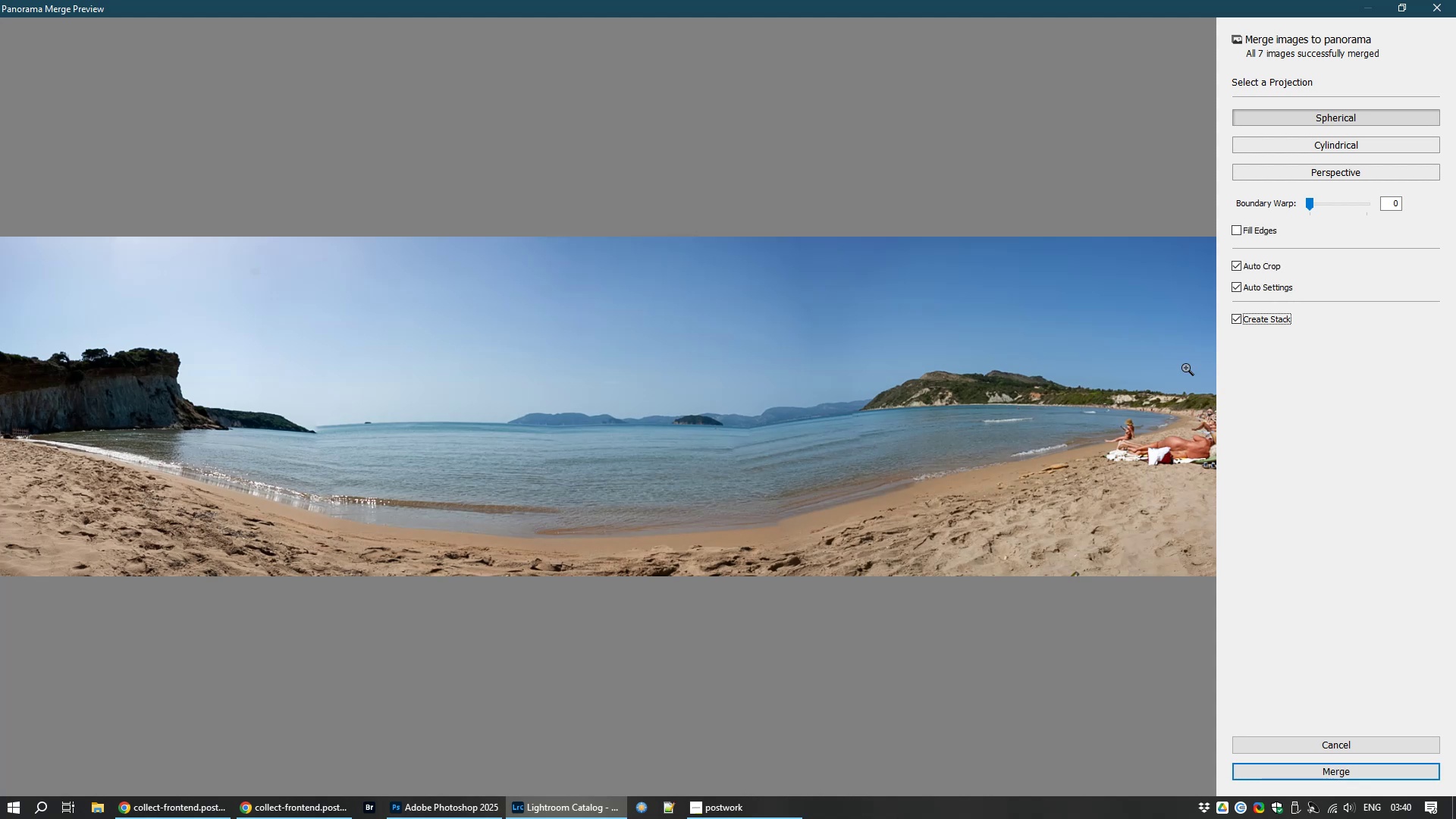 
wait(13.29)
 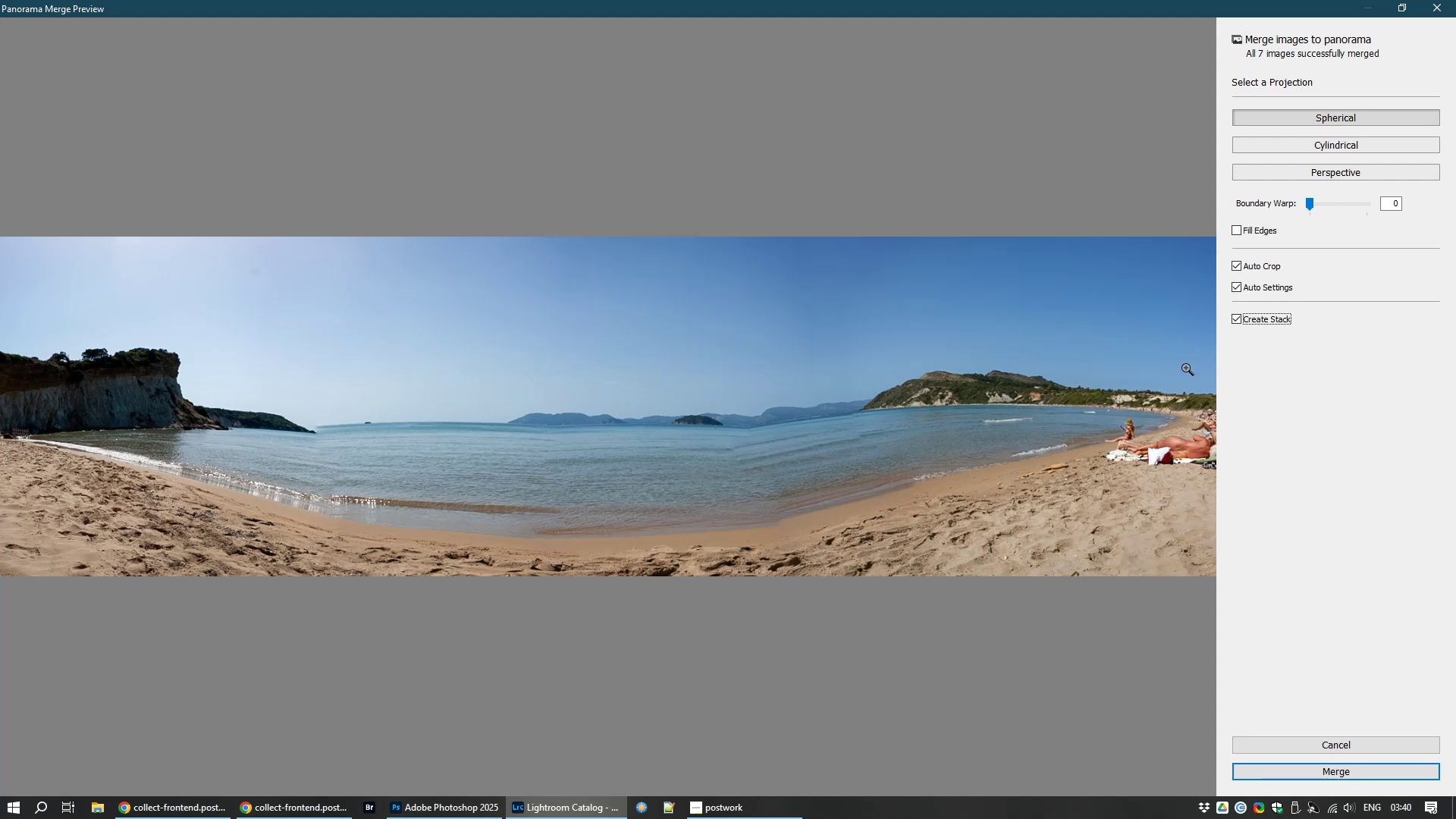 
mouse_move([1371, 203])
 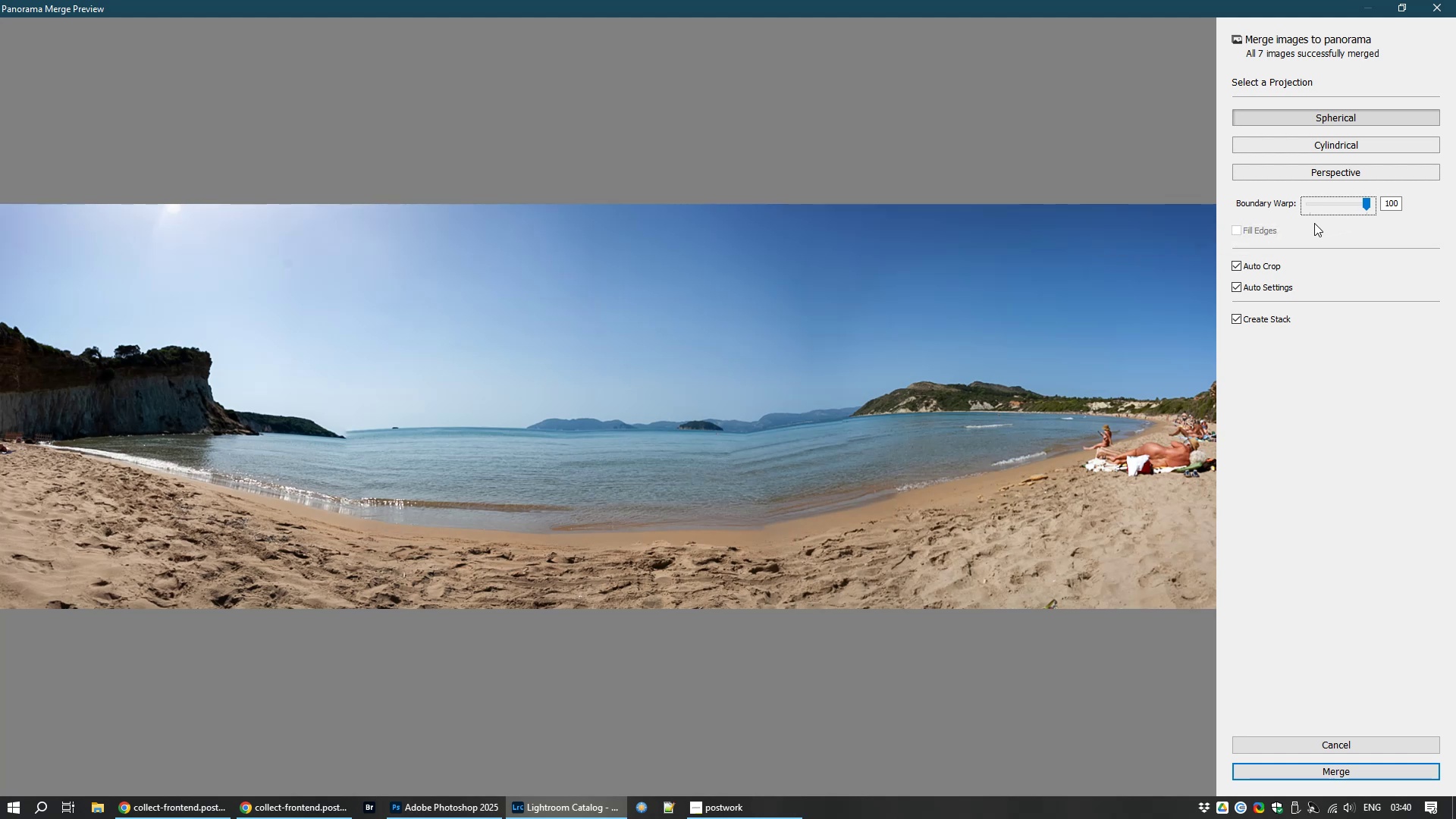 
wait(12.65)
 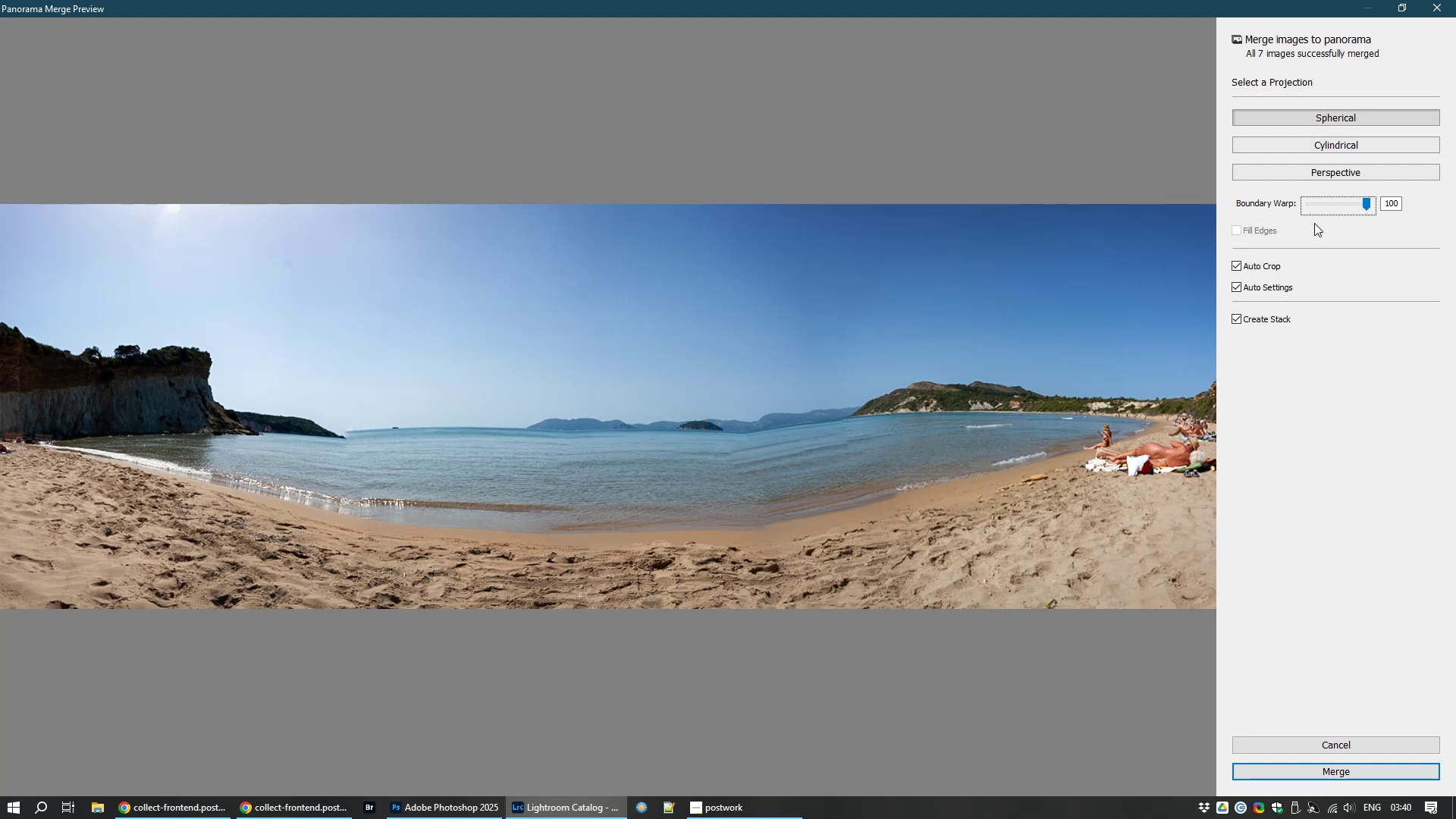 
left_click([1334, 742])
 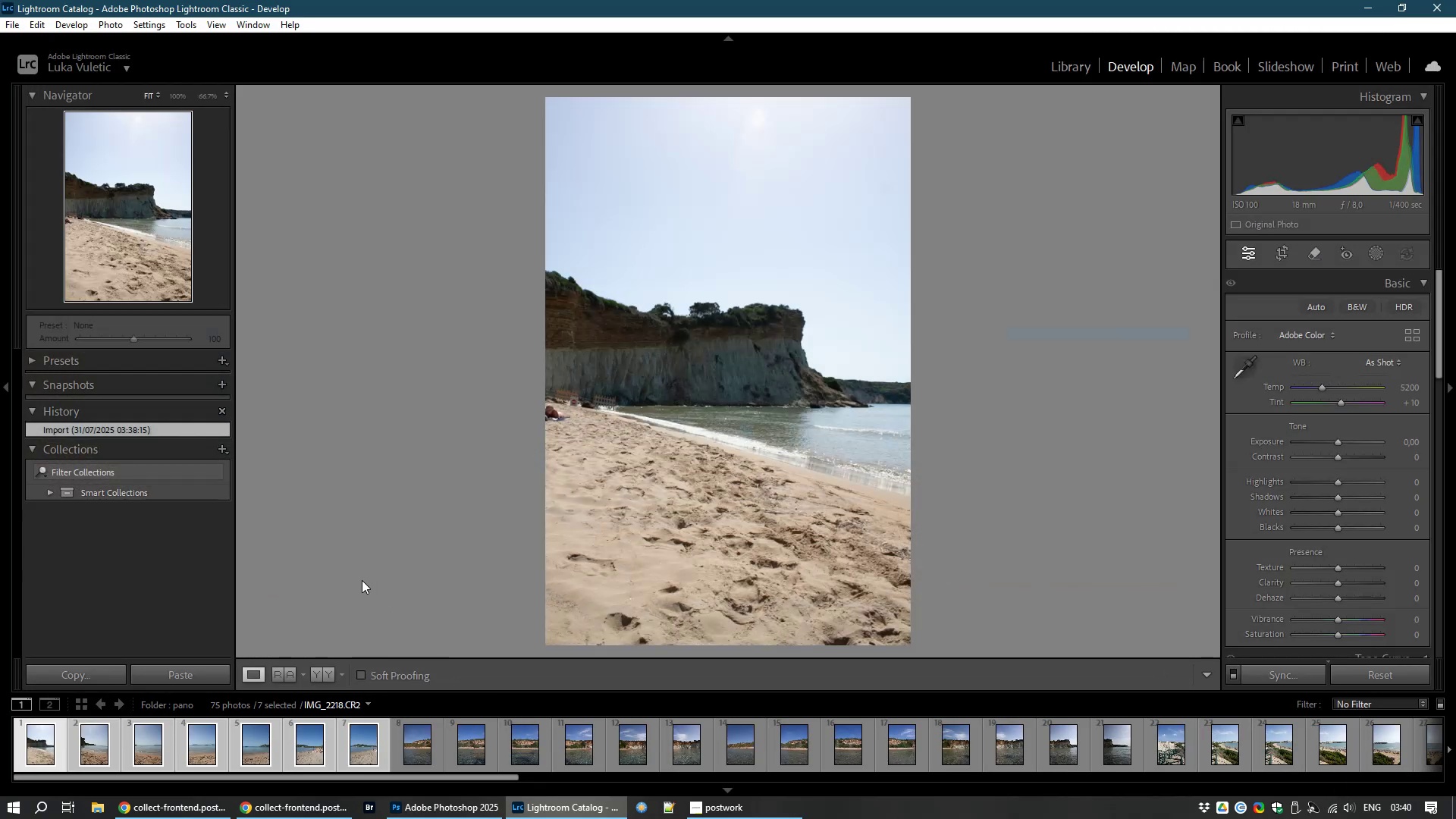 
key(Delete)
 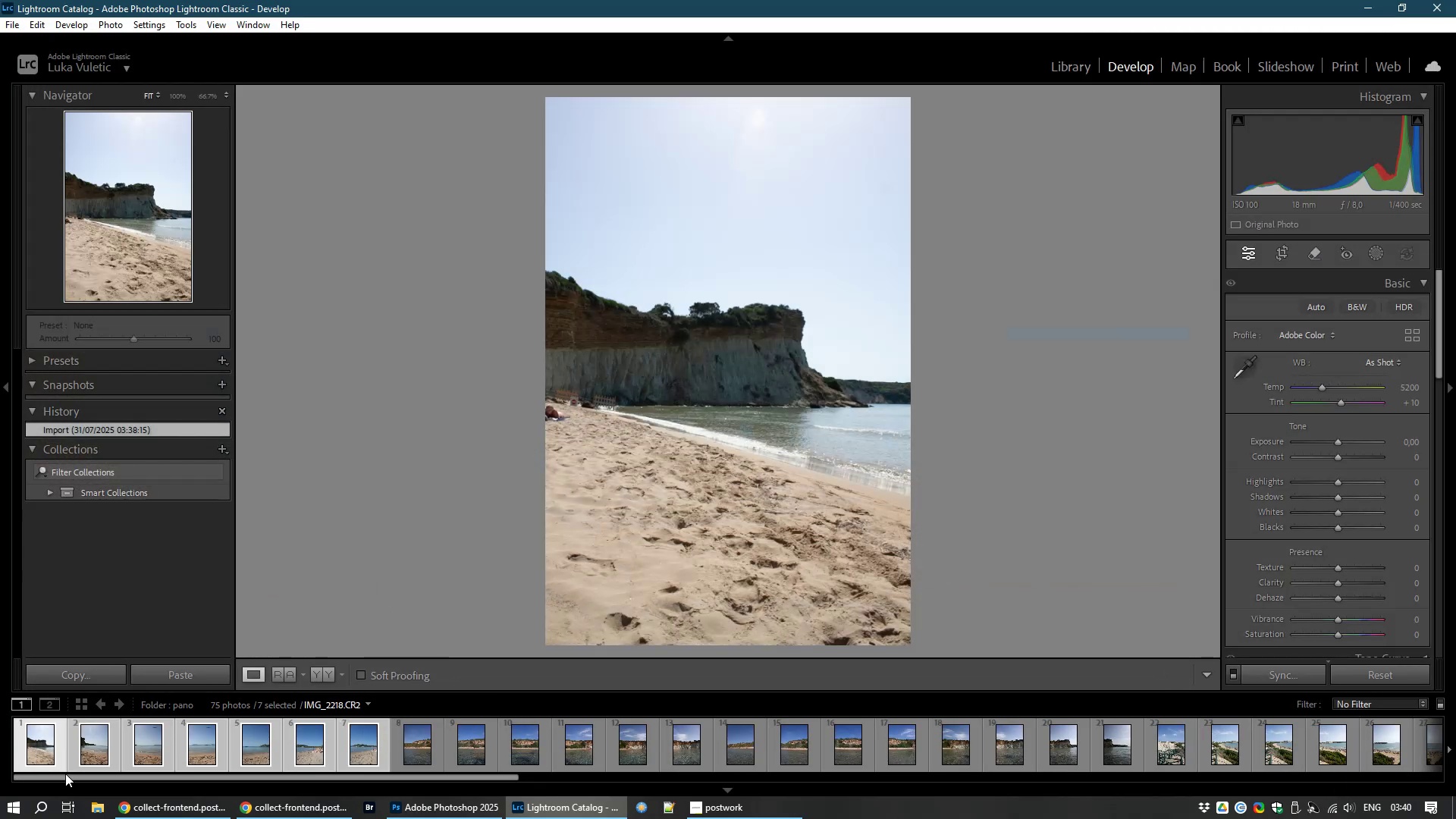 
left_click([47, 748])
 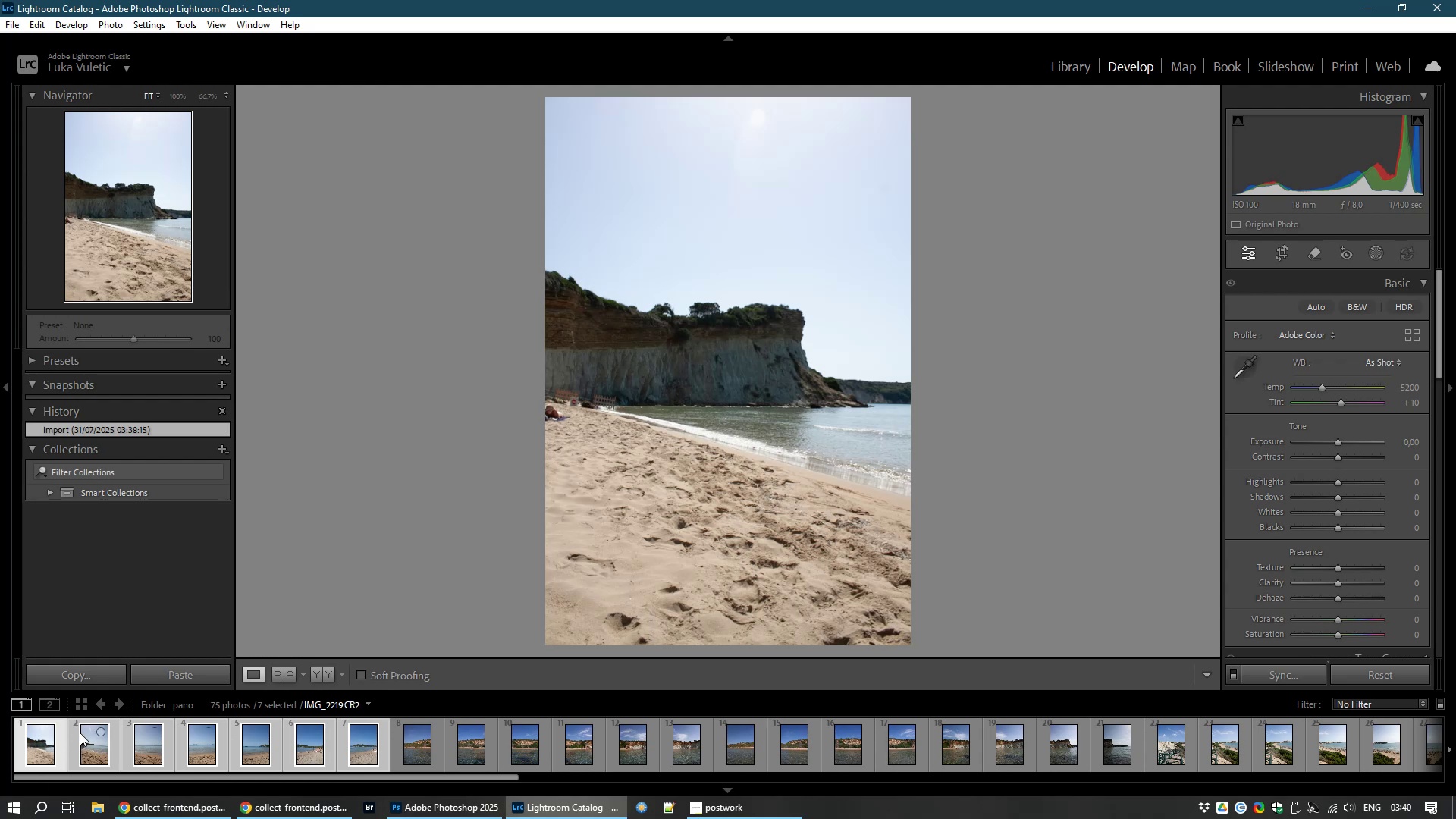 
hold_key(key=ShiftLeft, duration=1.5)
 